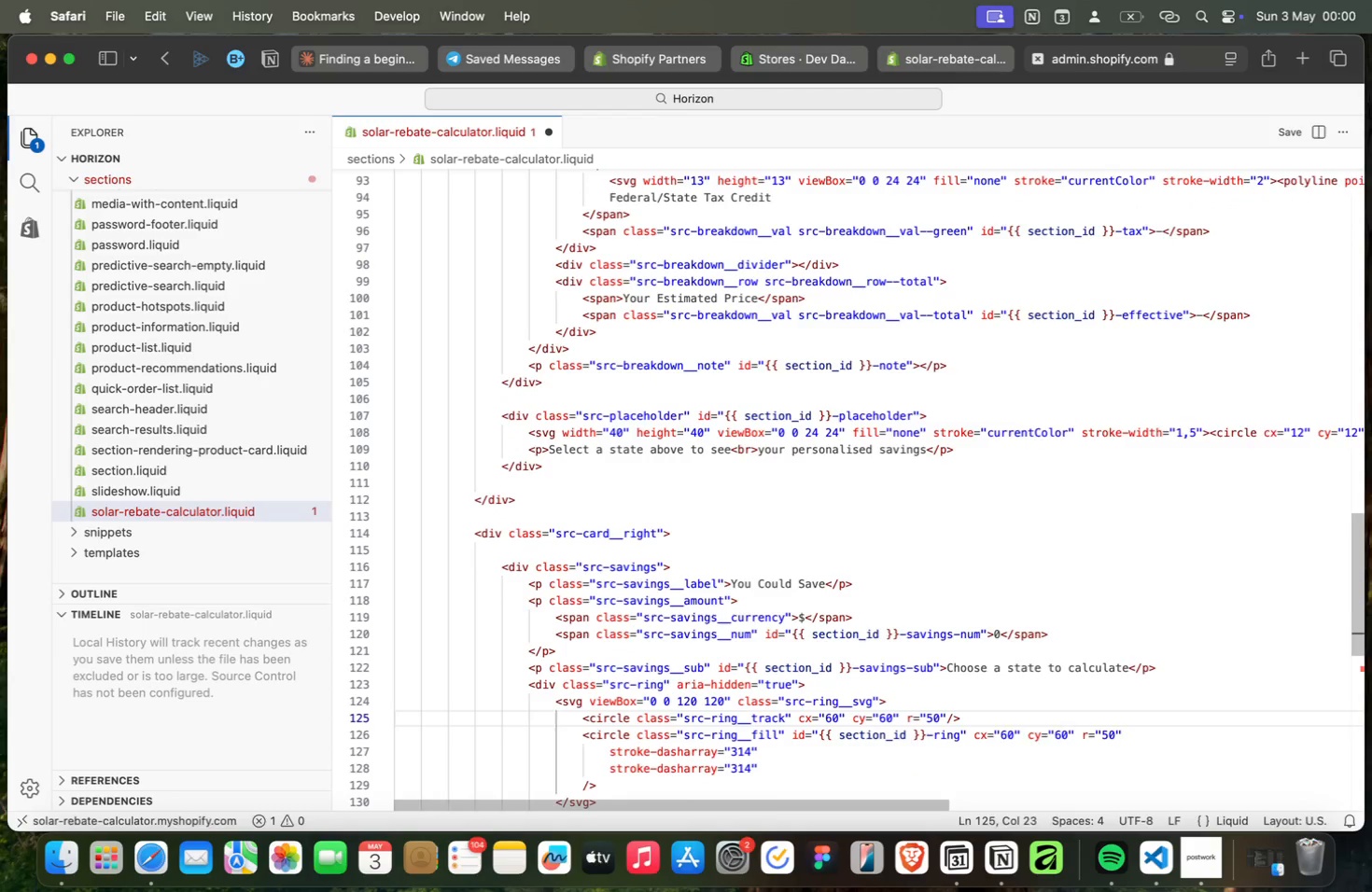 
key(ArrowDown)
 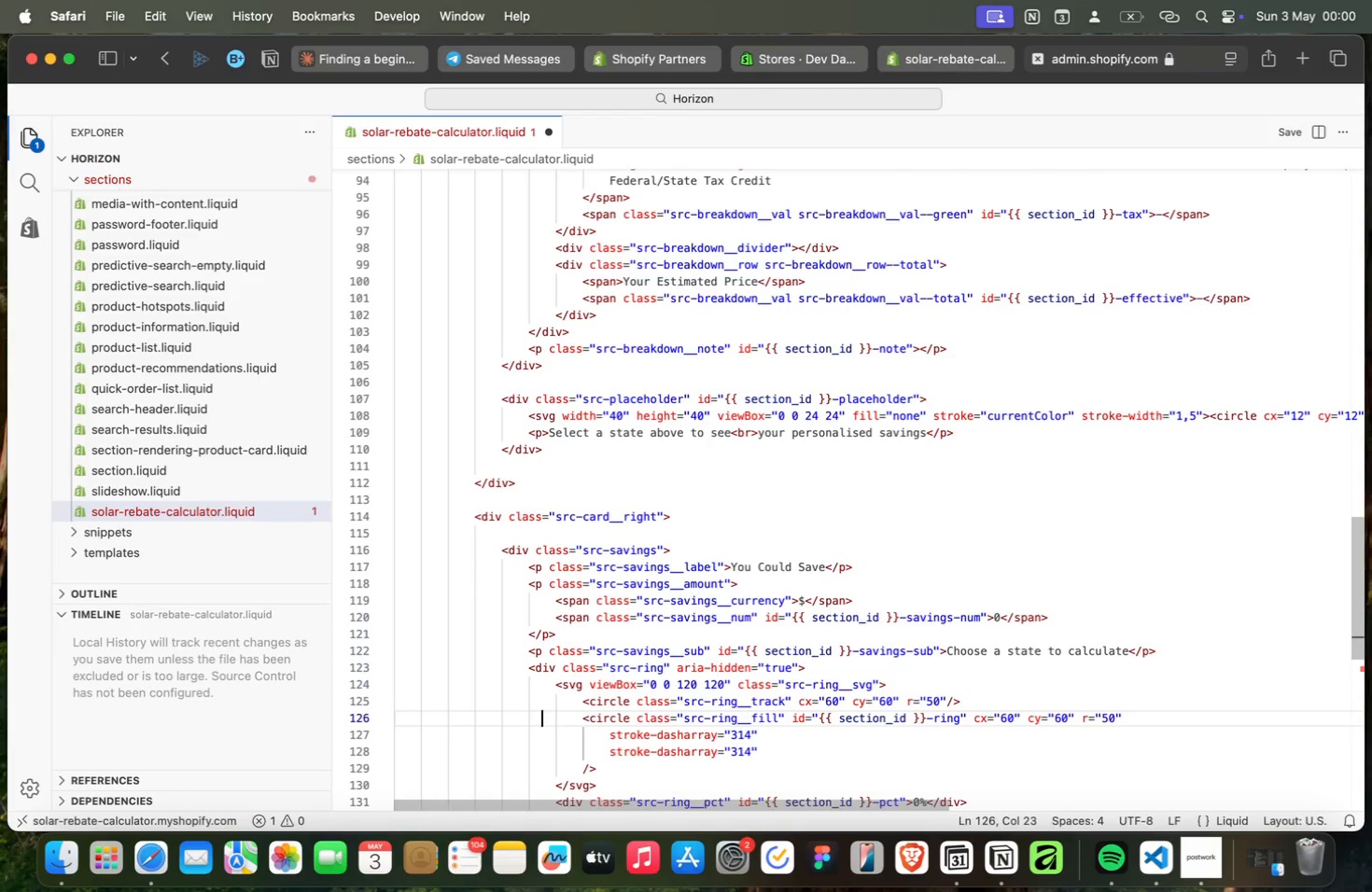 
key(ArrowDown)
 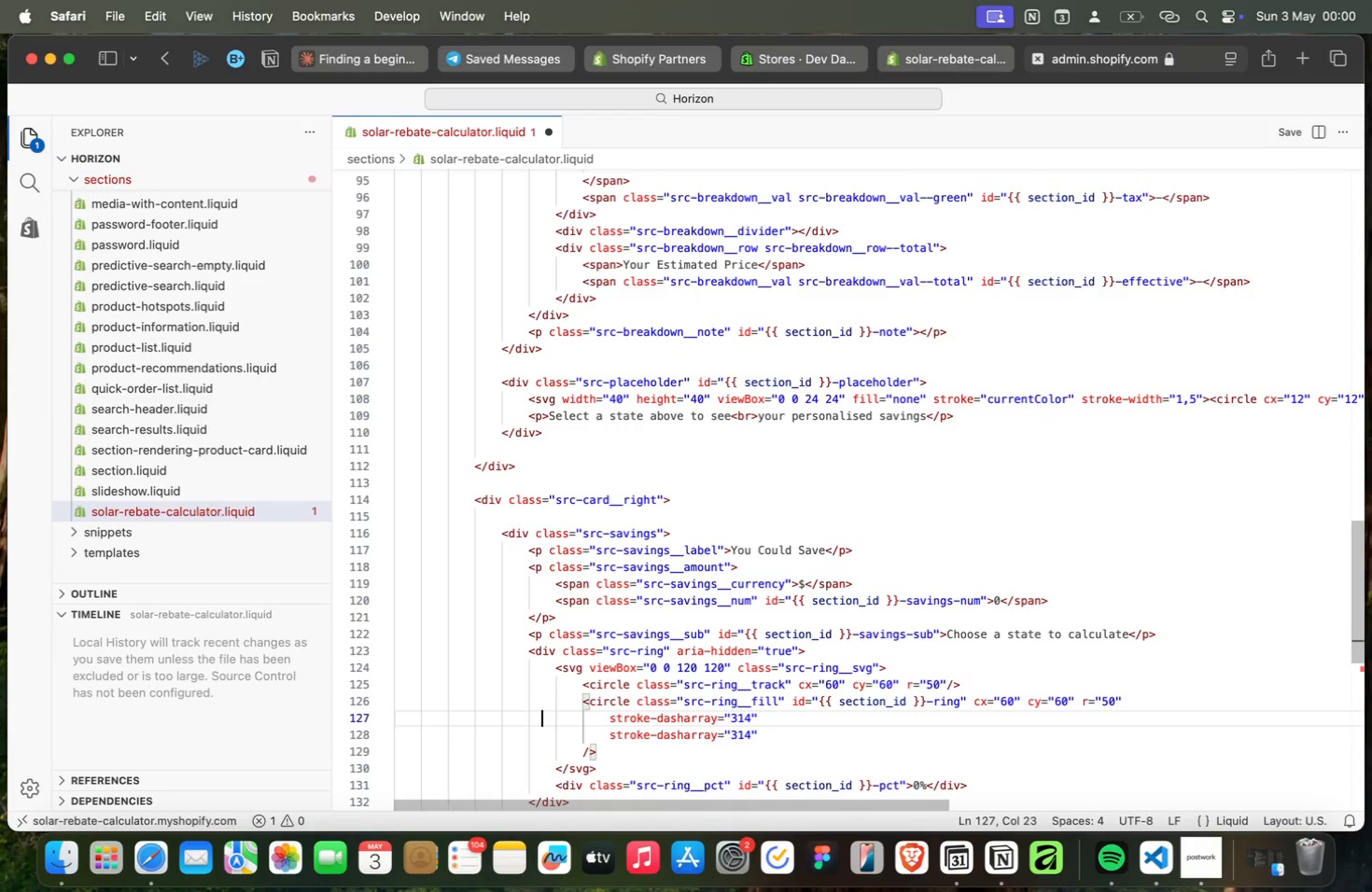 
key(ArrowDown)
 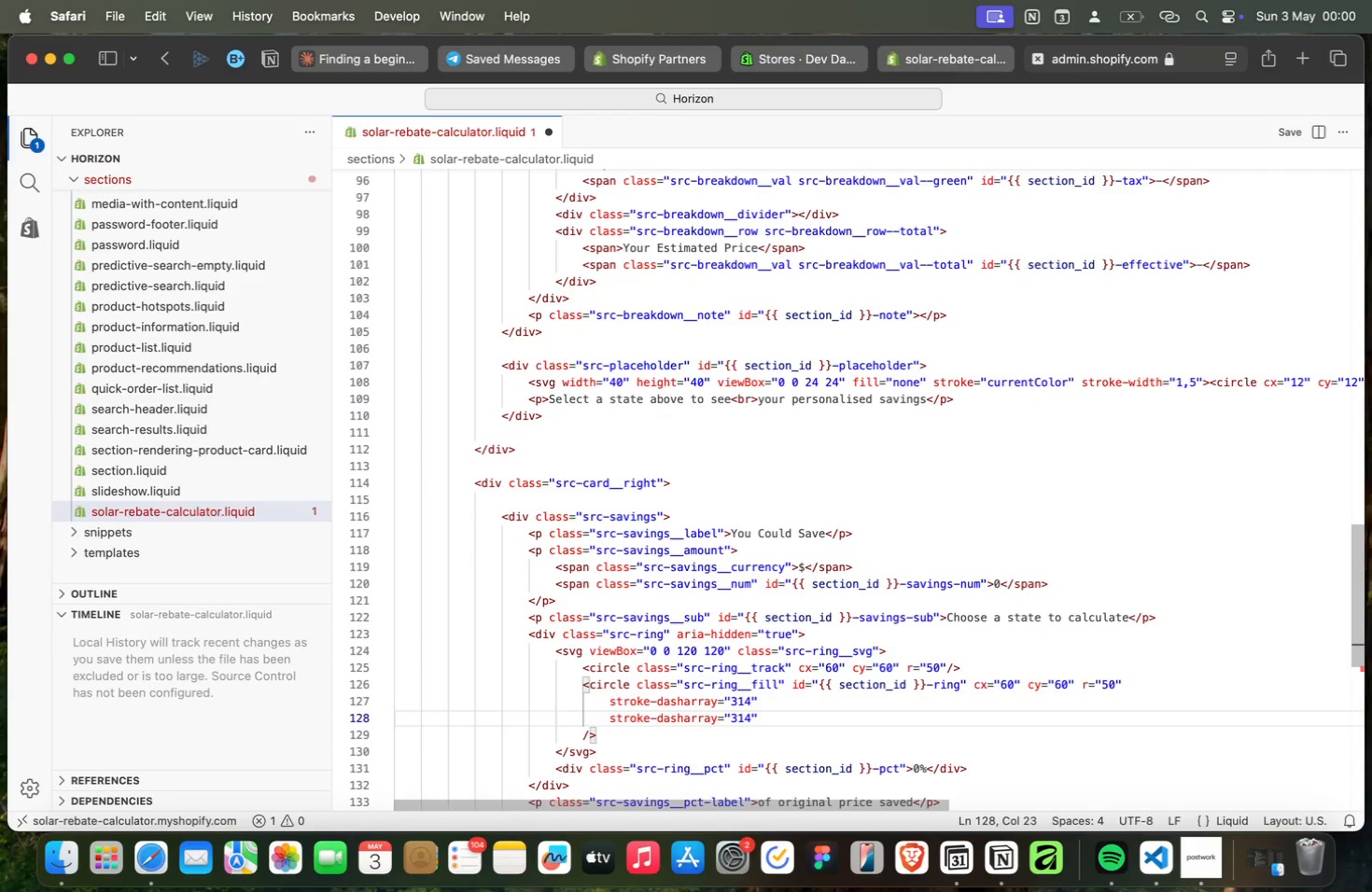 
key(ArrowDown)
 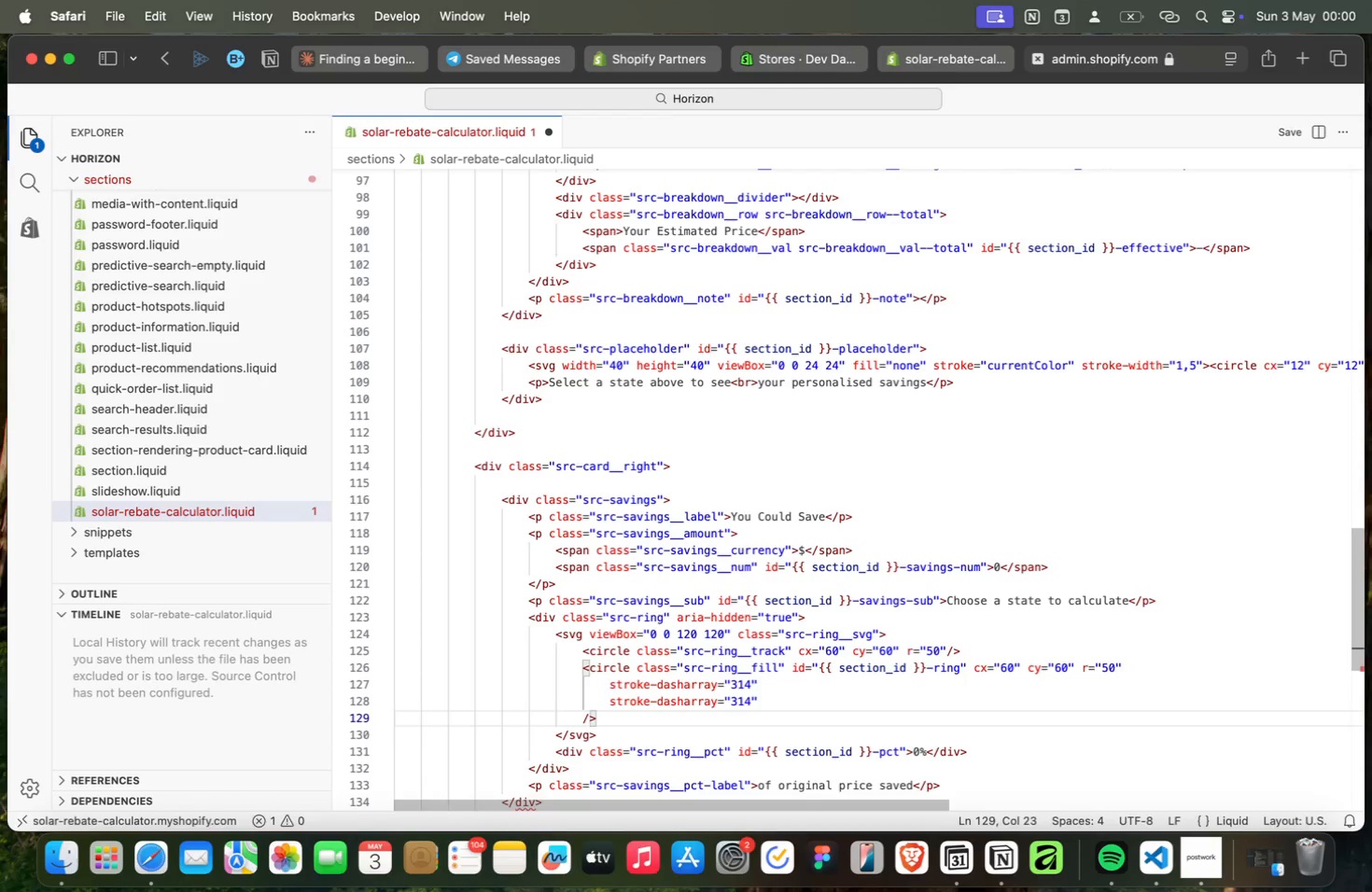 
key(ArrowDown)
 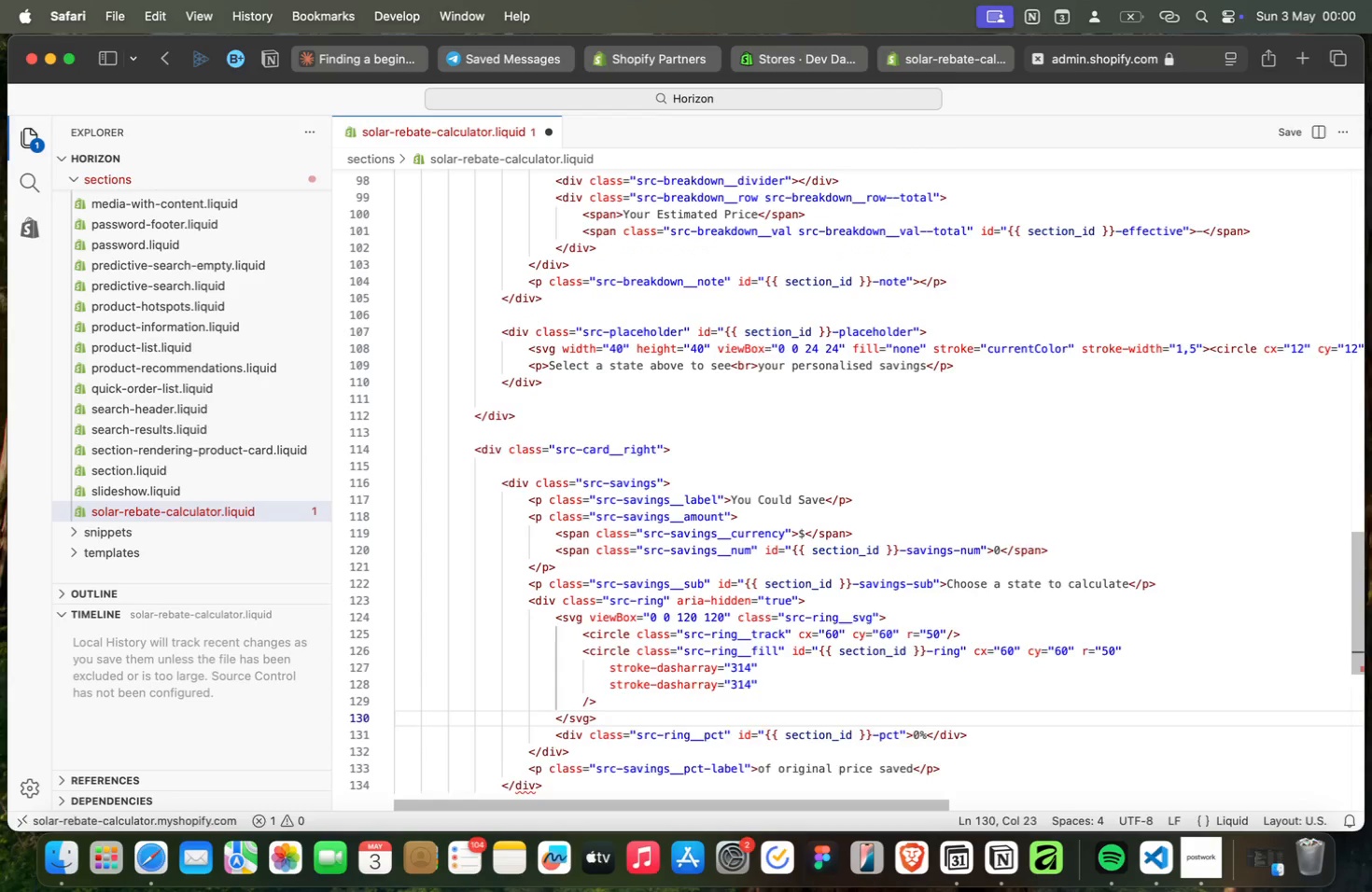 
key(ArrowDown)
 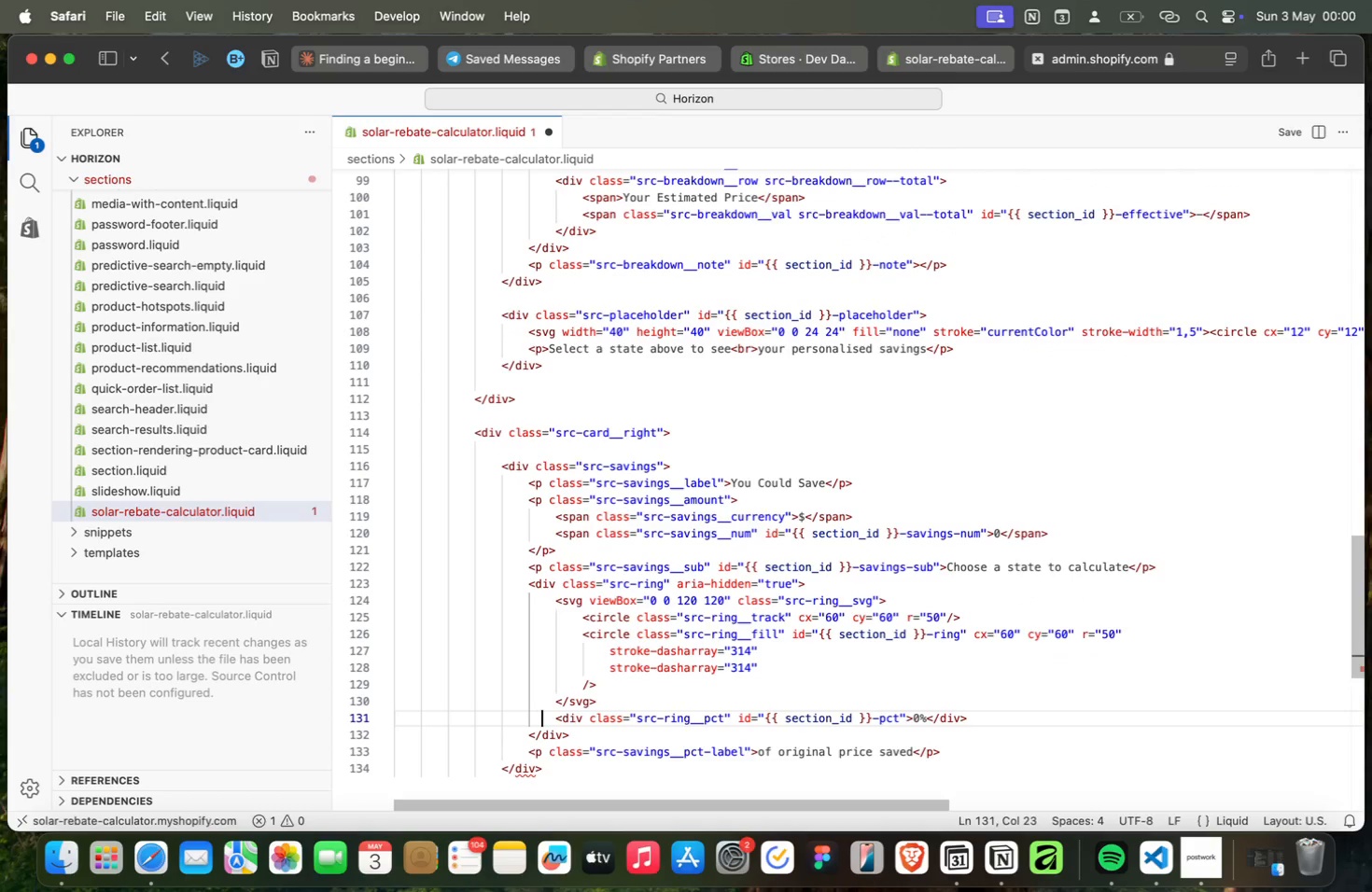 
key(ArrowDown)
 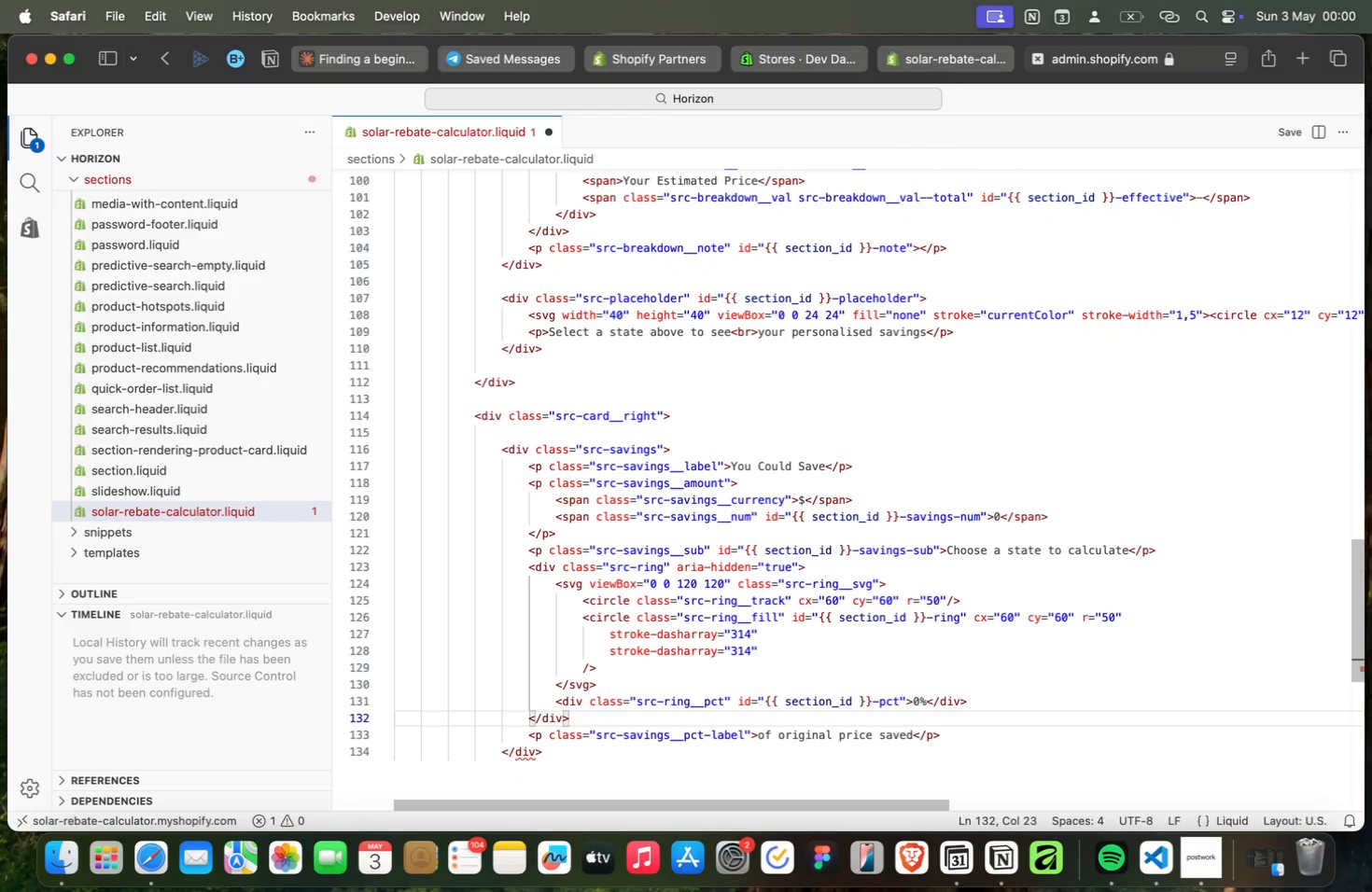 
key(ArrowDown)
 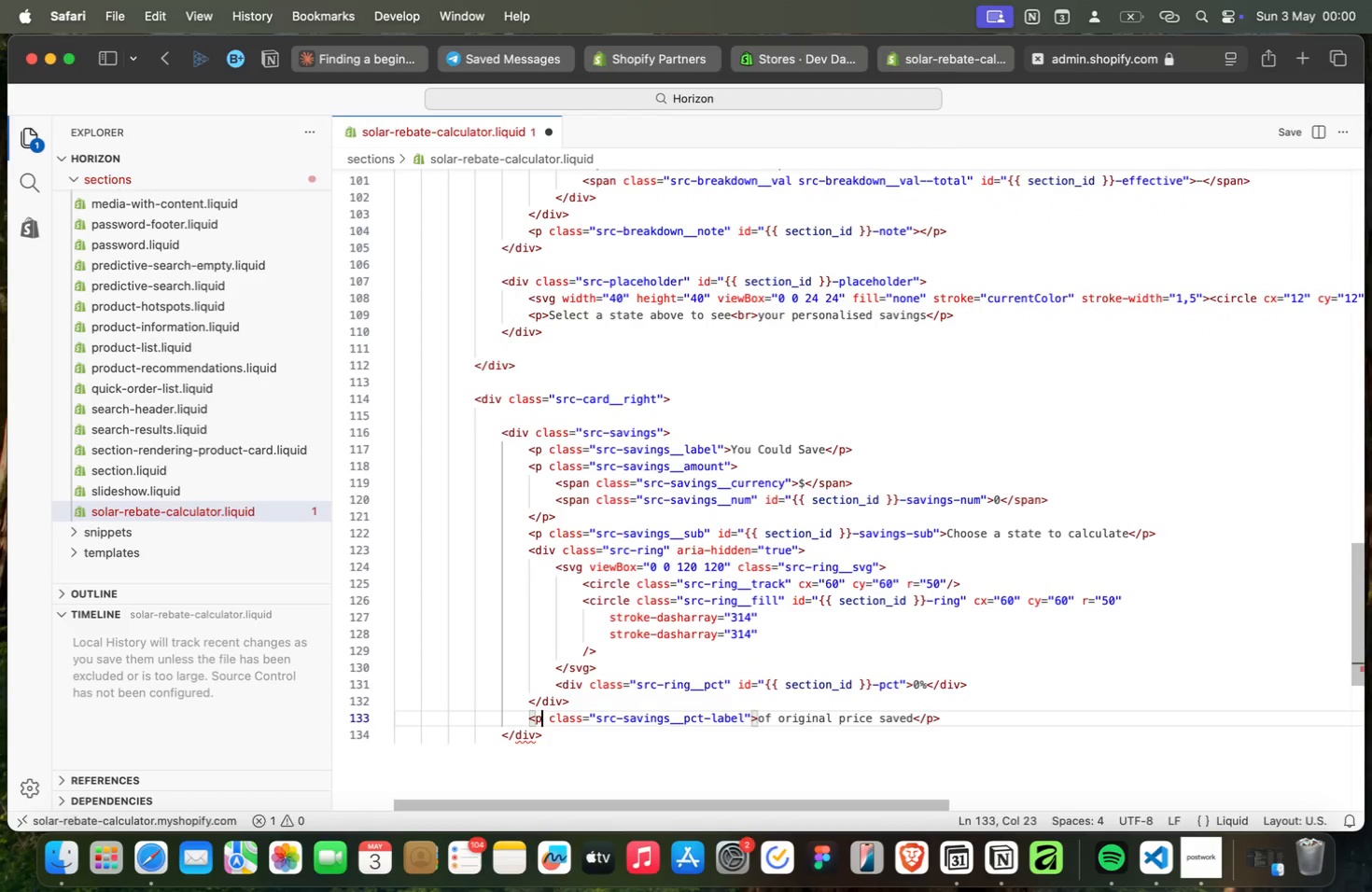 
key(ArrowDown)
 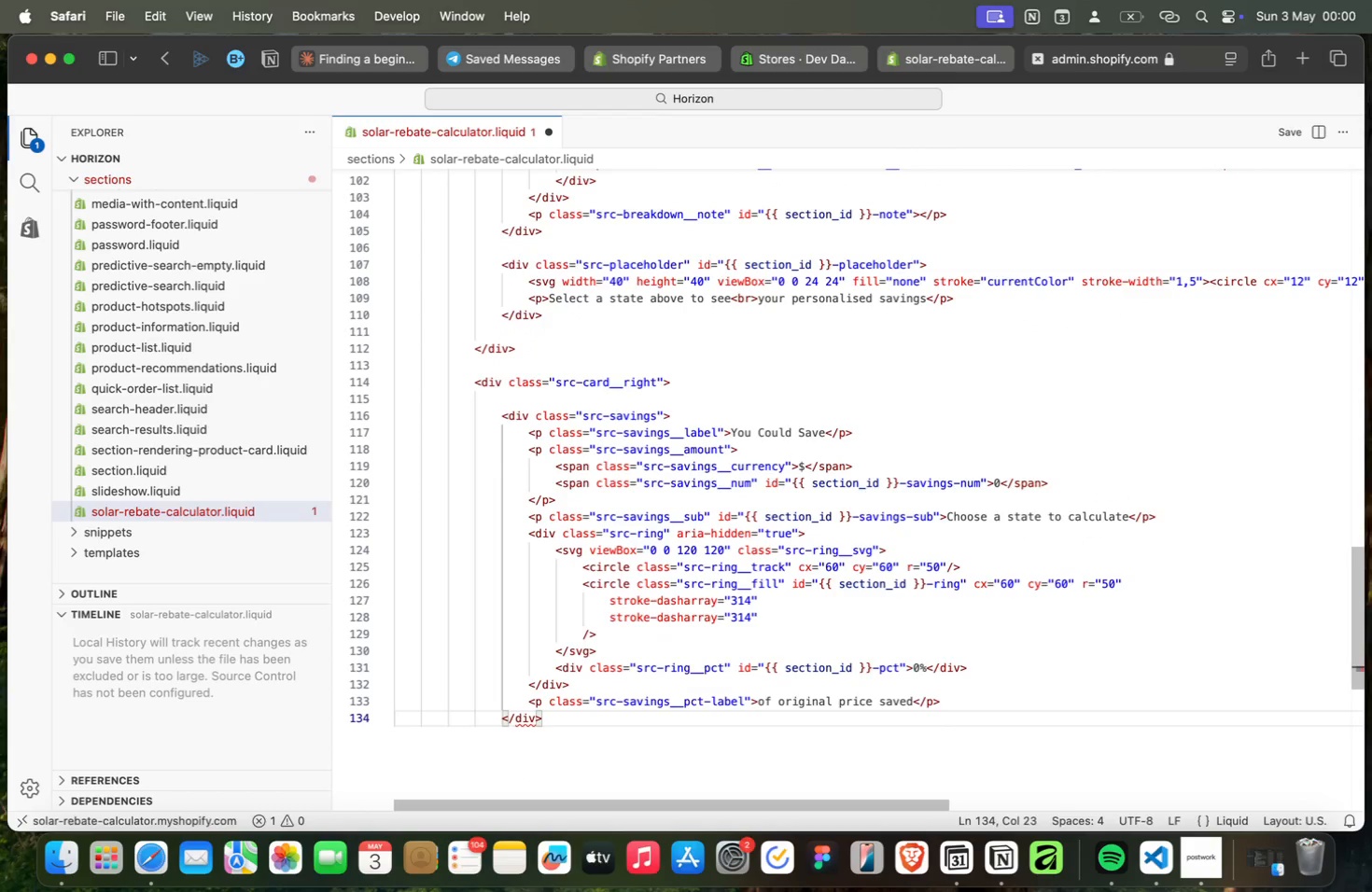 
key(ArrowDown)
 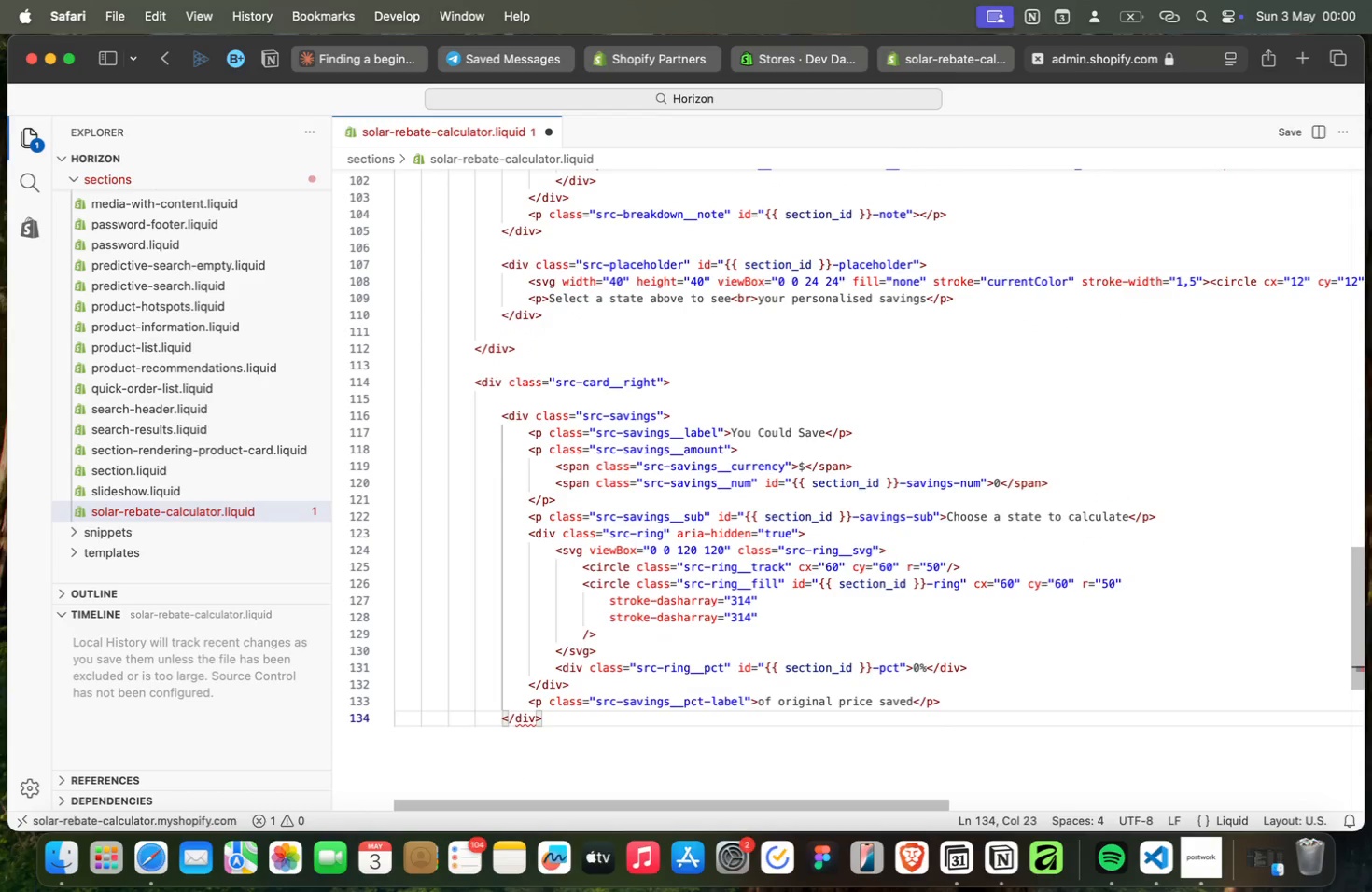 
key(ArrowDown)
 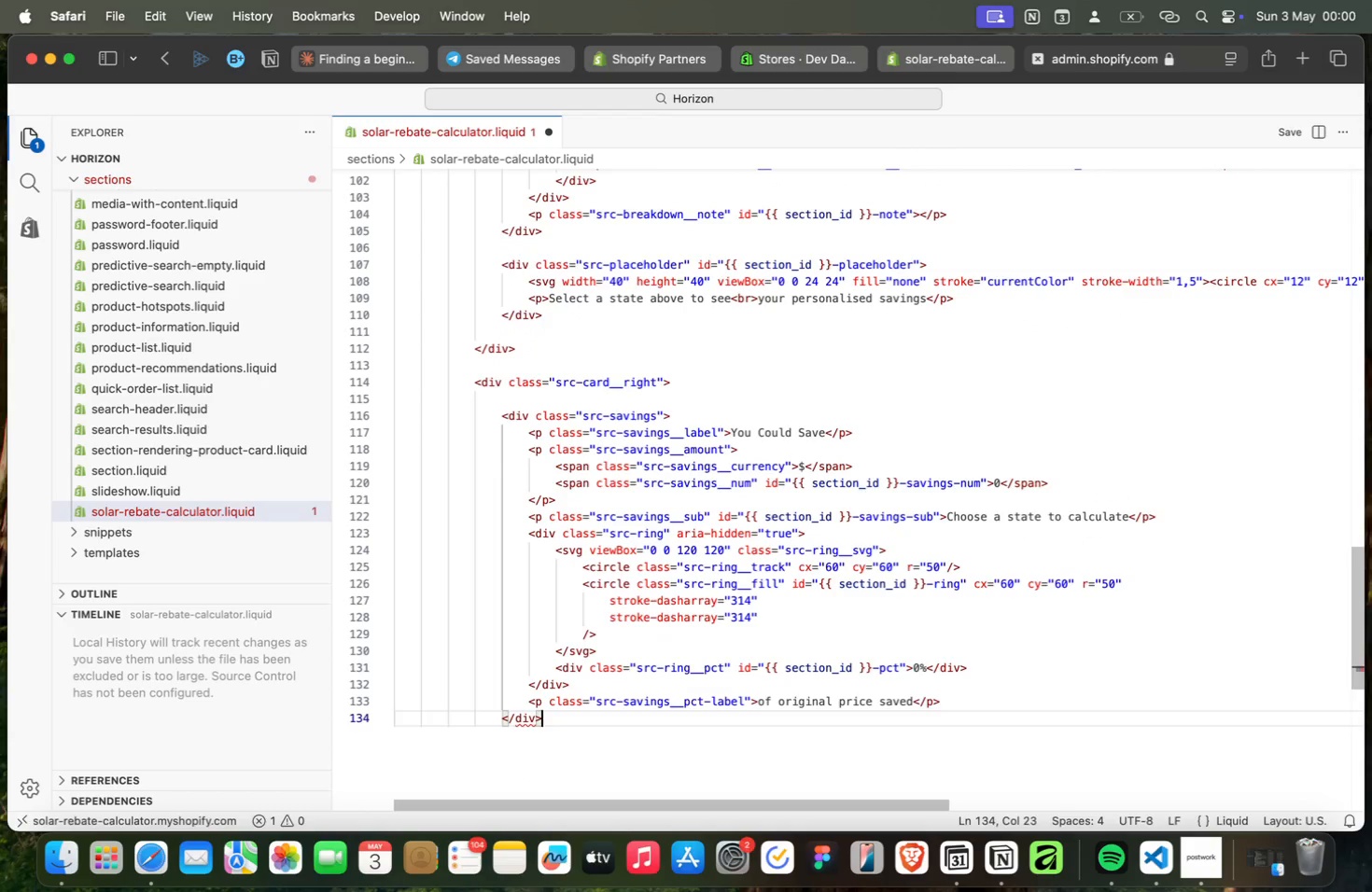 
key(ArrowUp)
 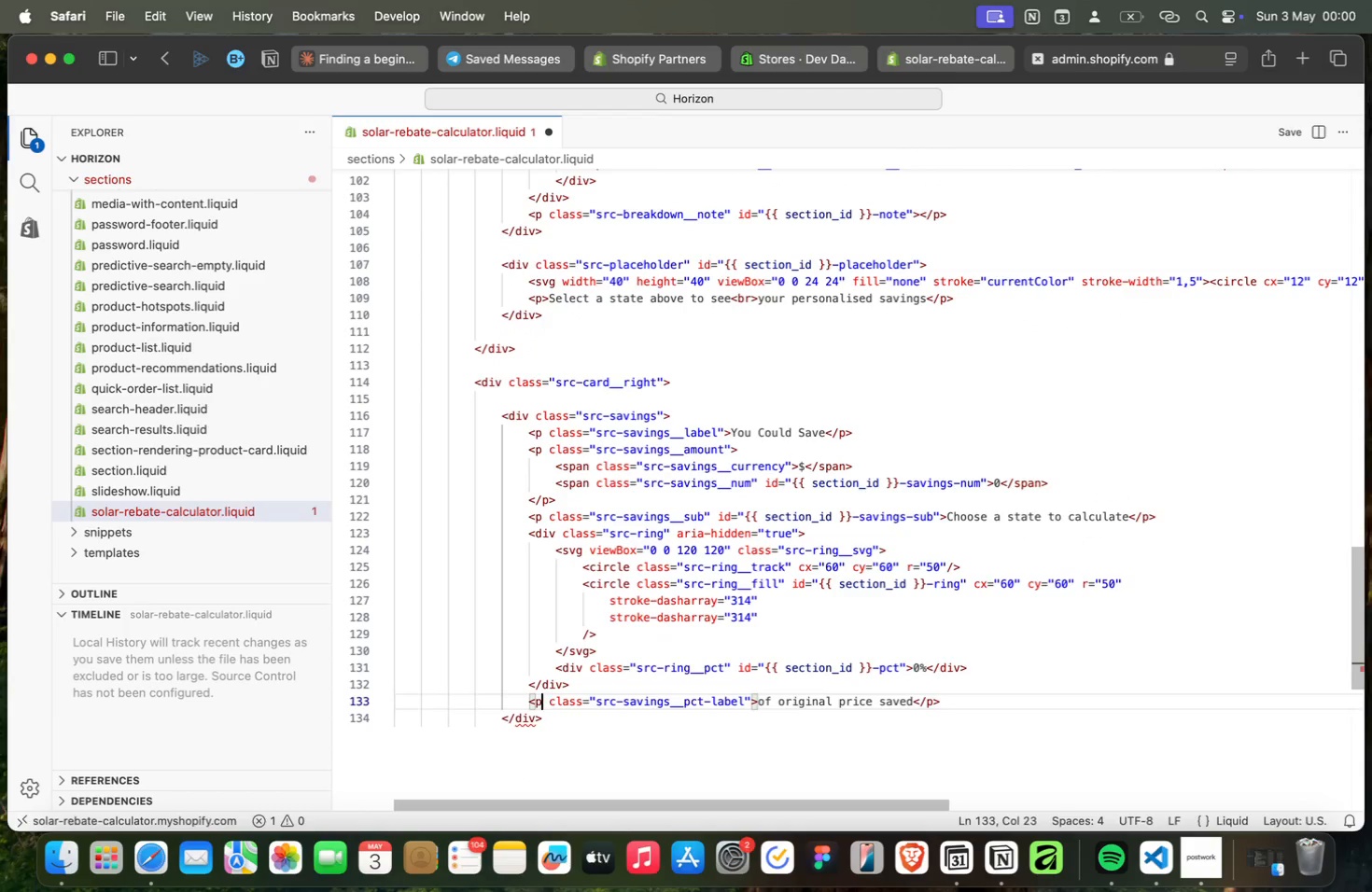 
key(ArrowUp)
 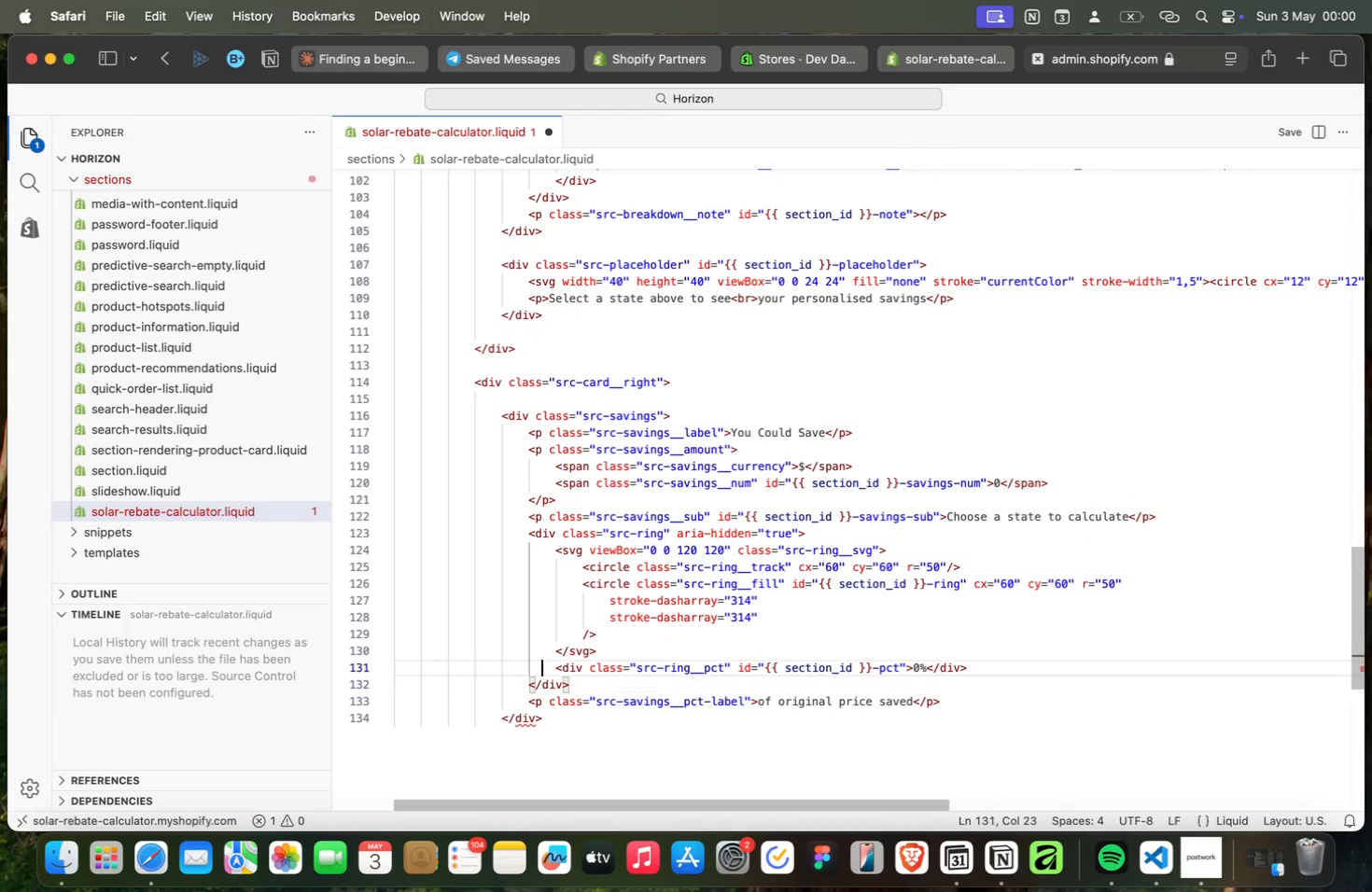 
key(ArrowUp)
 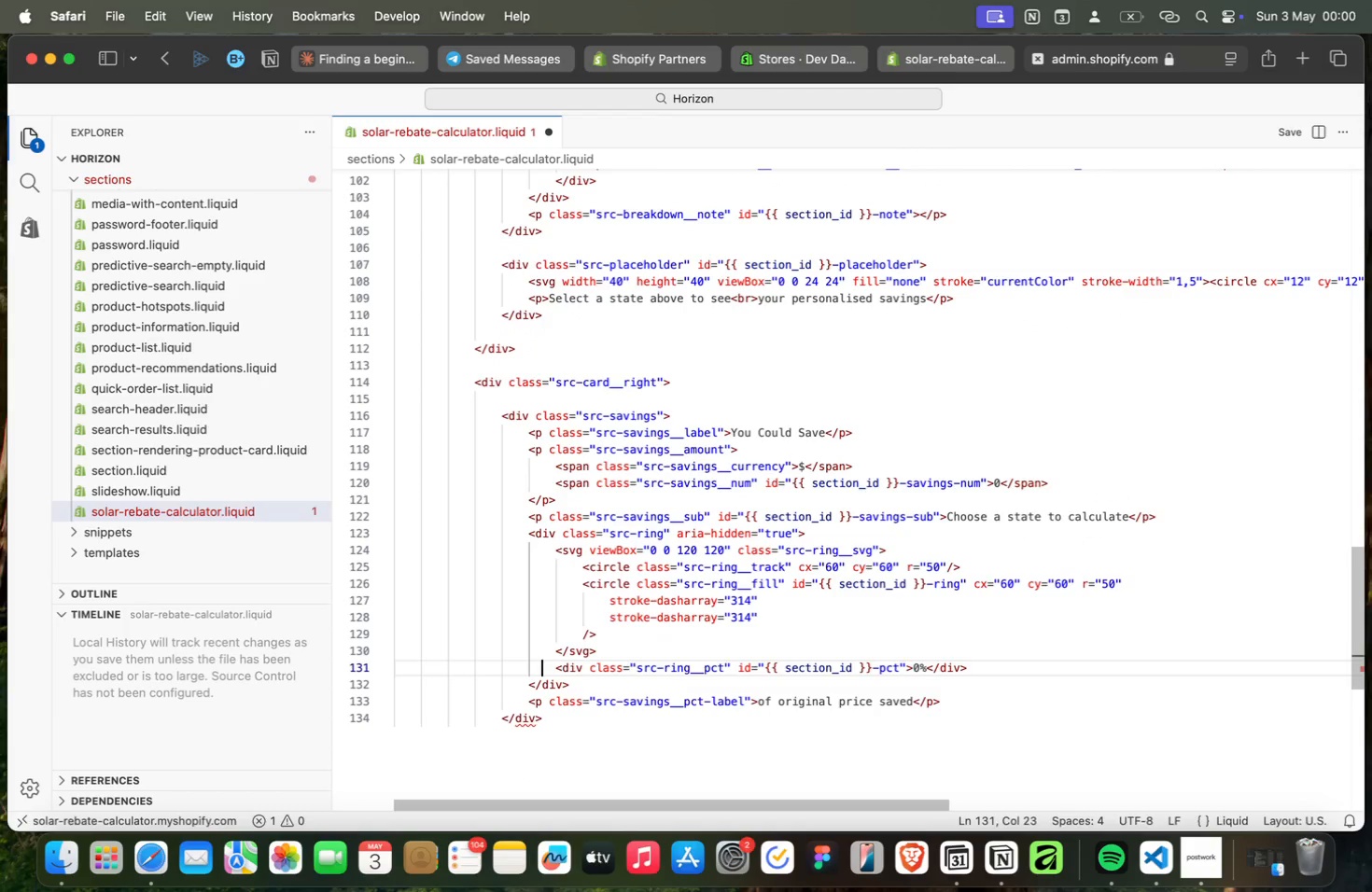 
key(ArrowUp)
 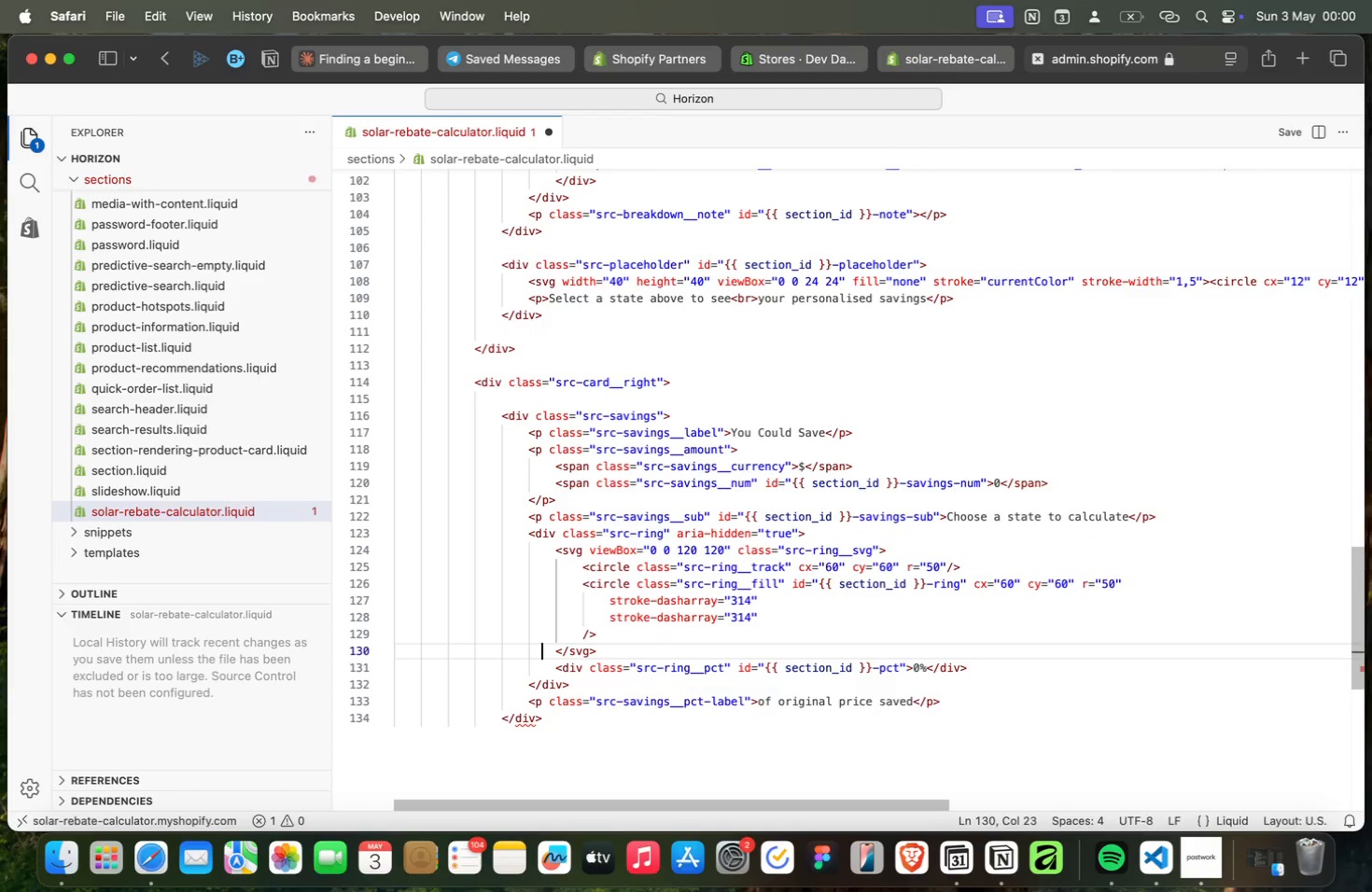 
key(ArrowUp)
 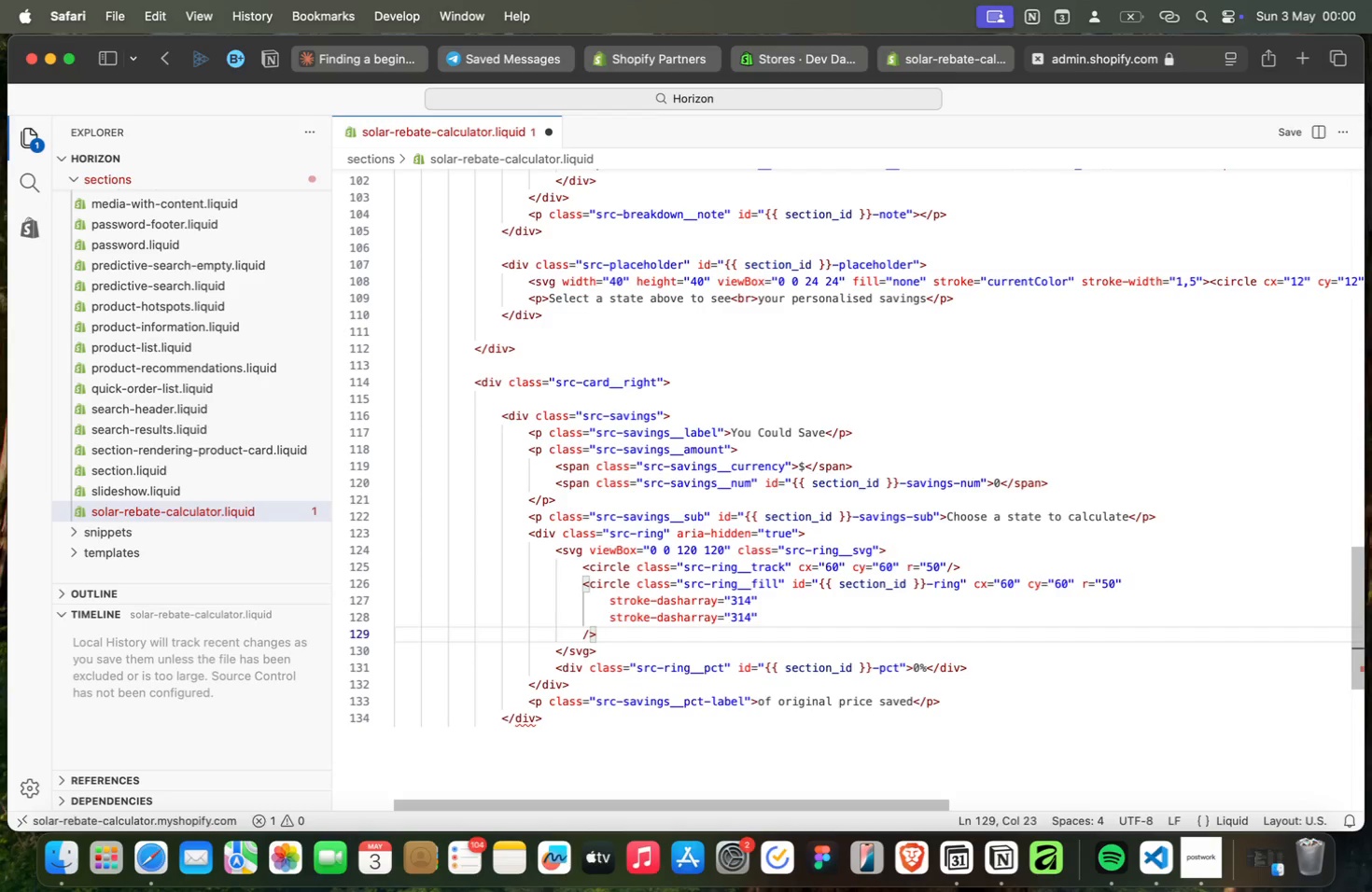 
key(ArrowUp)
 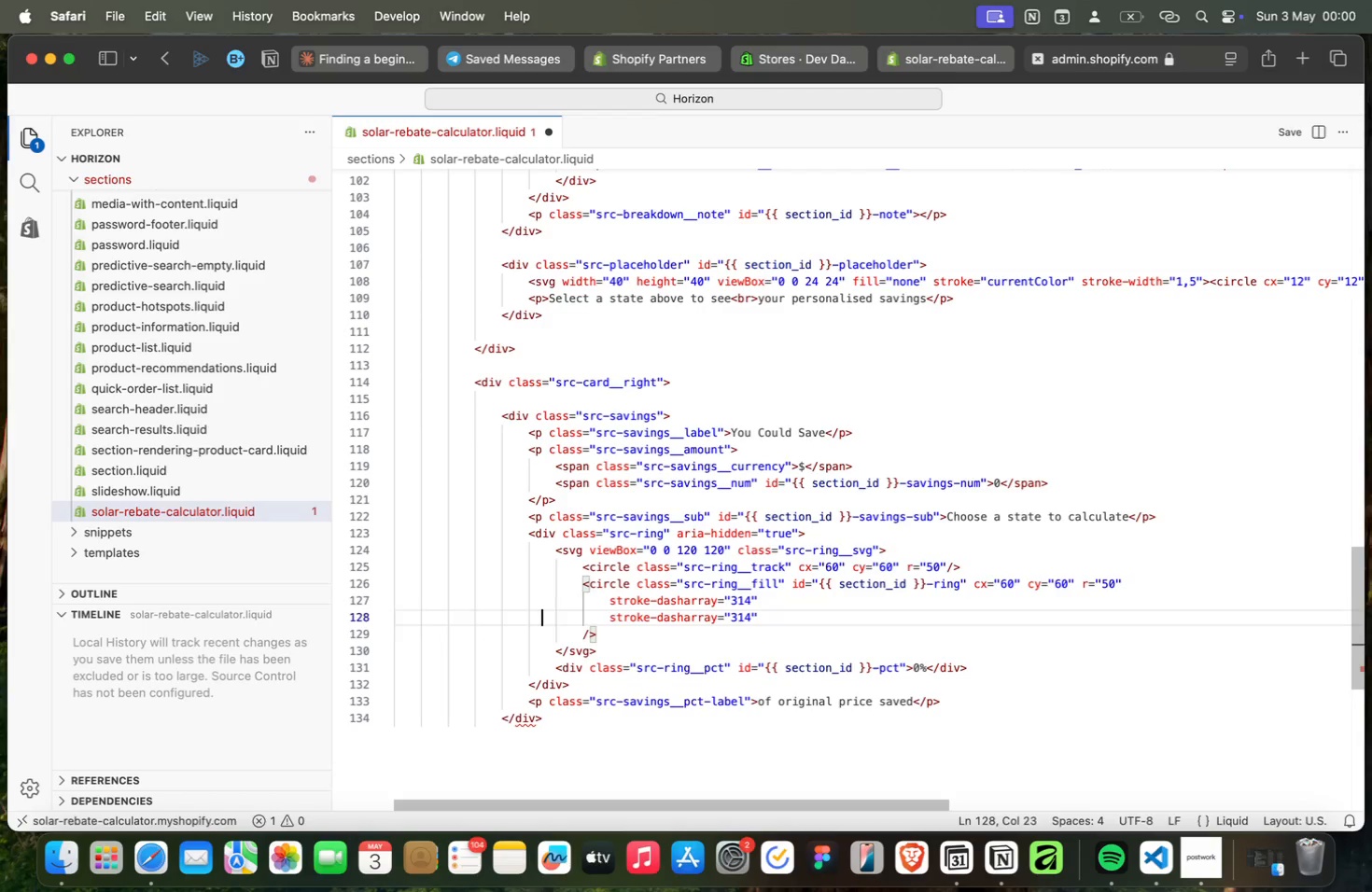 
key(ArrowUp)
 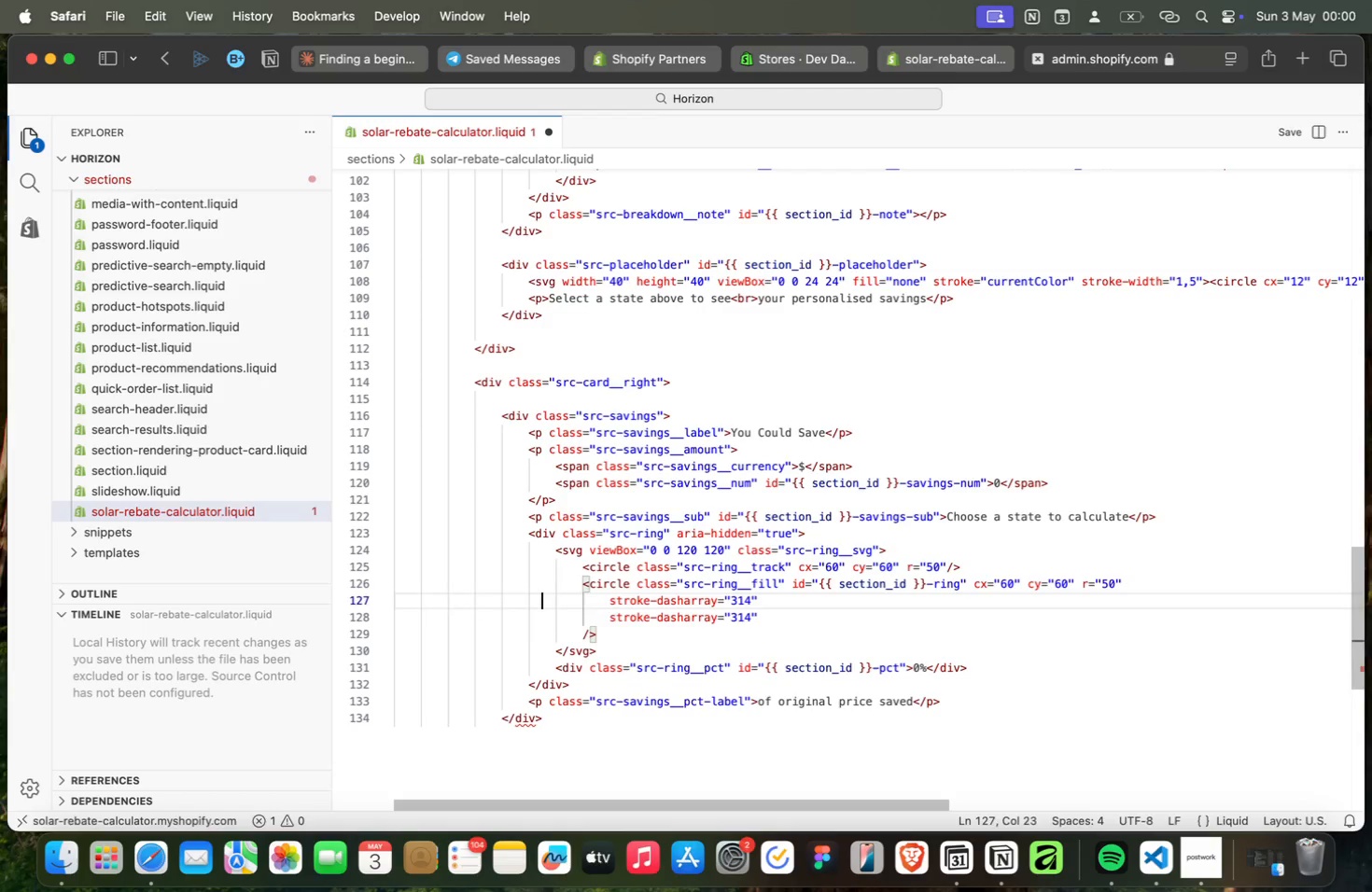 
key(ArrowUp)
 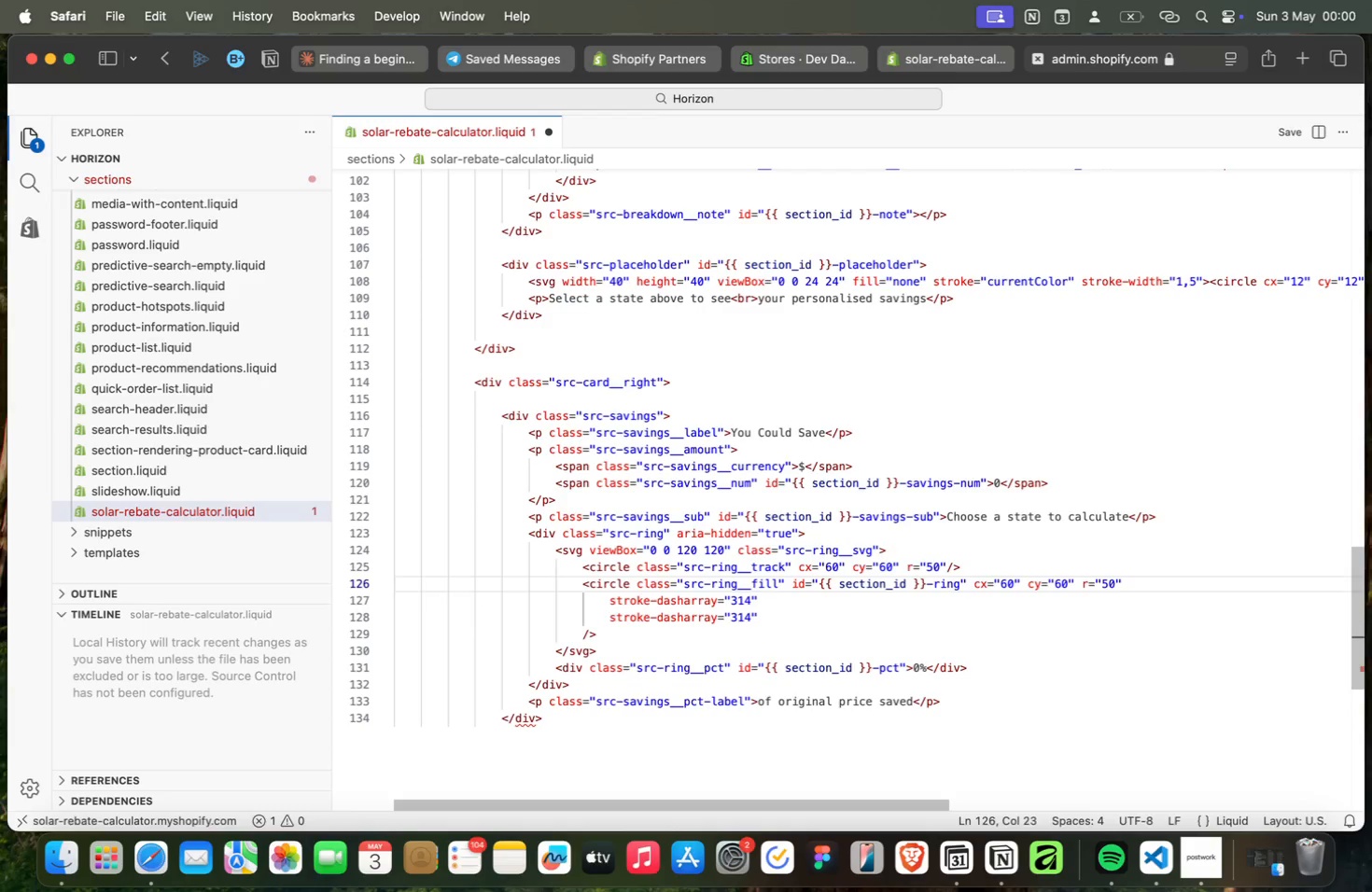 
key(ArrowUp)
 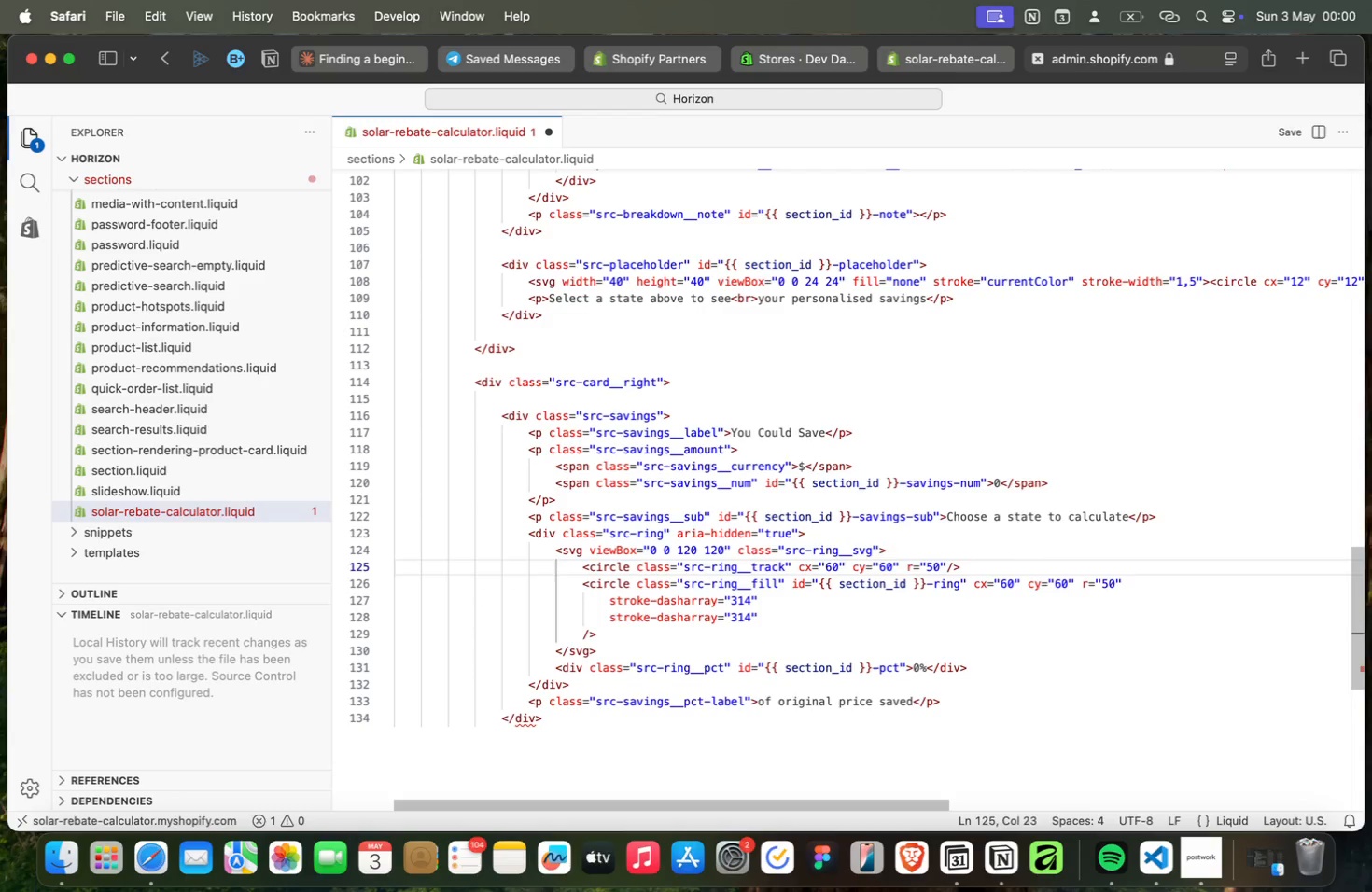 
key(ArrowUp)
 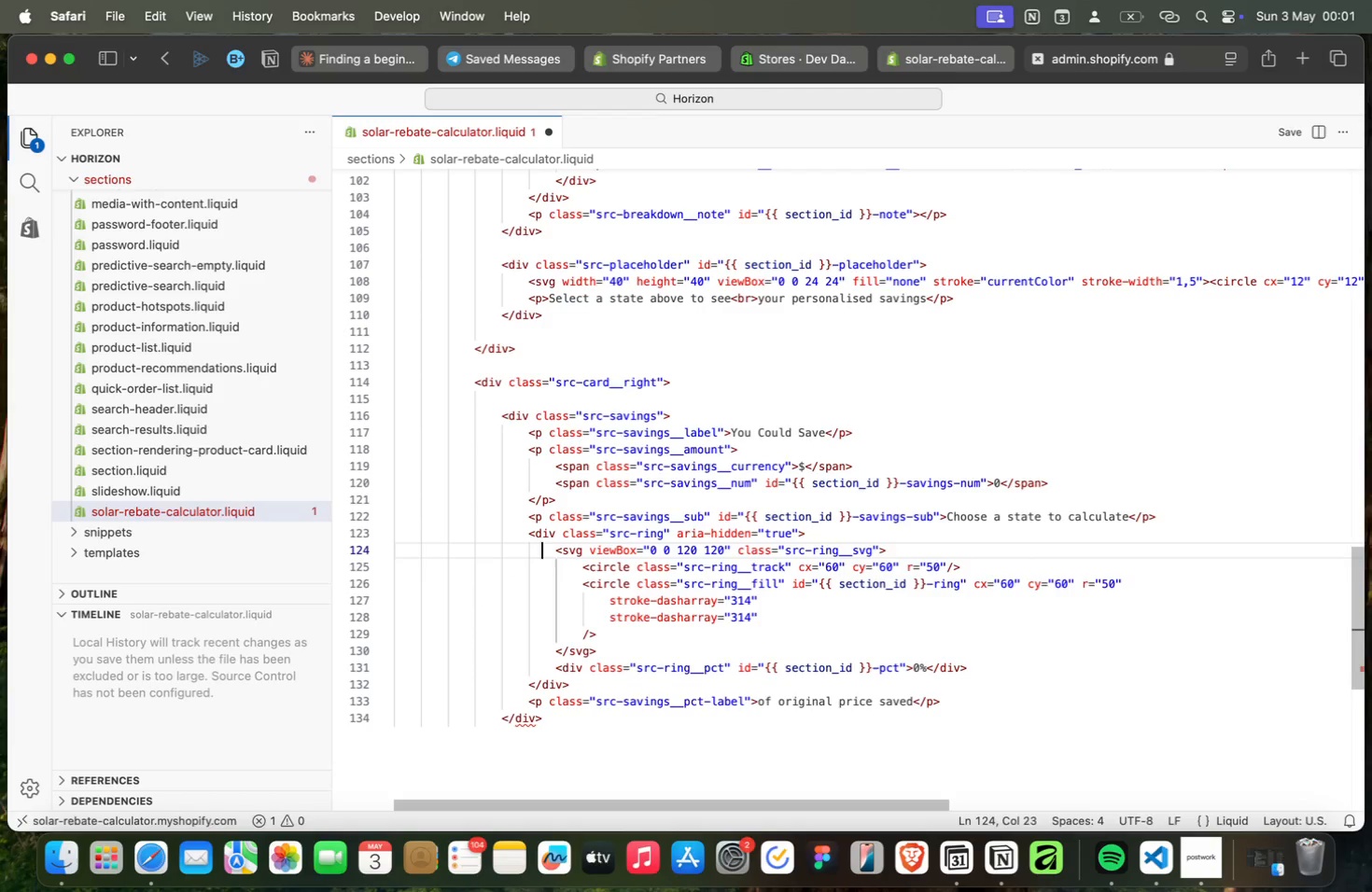 
wait(7.19)
 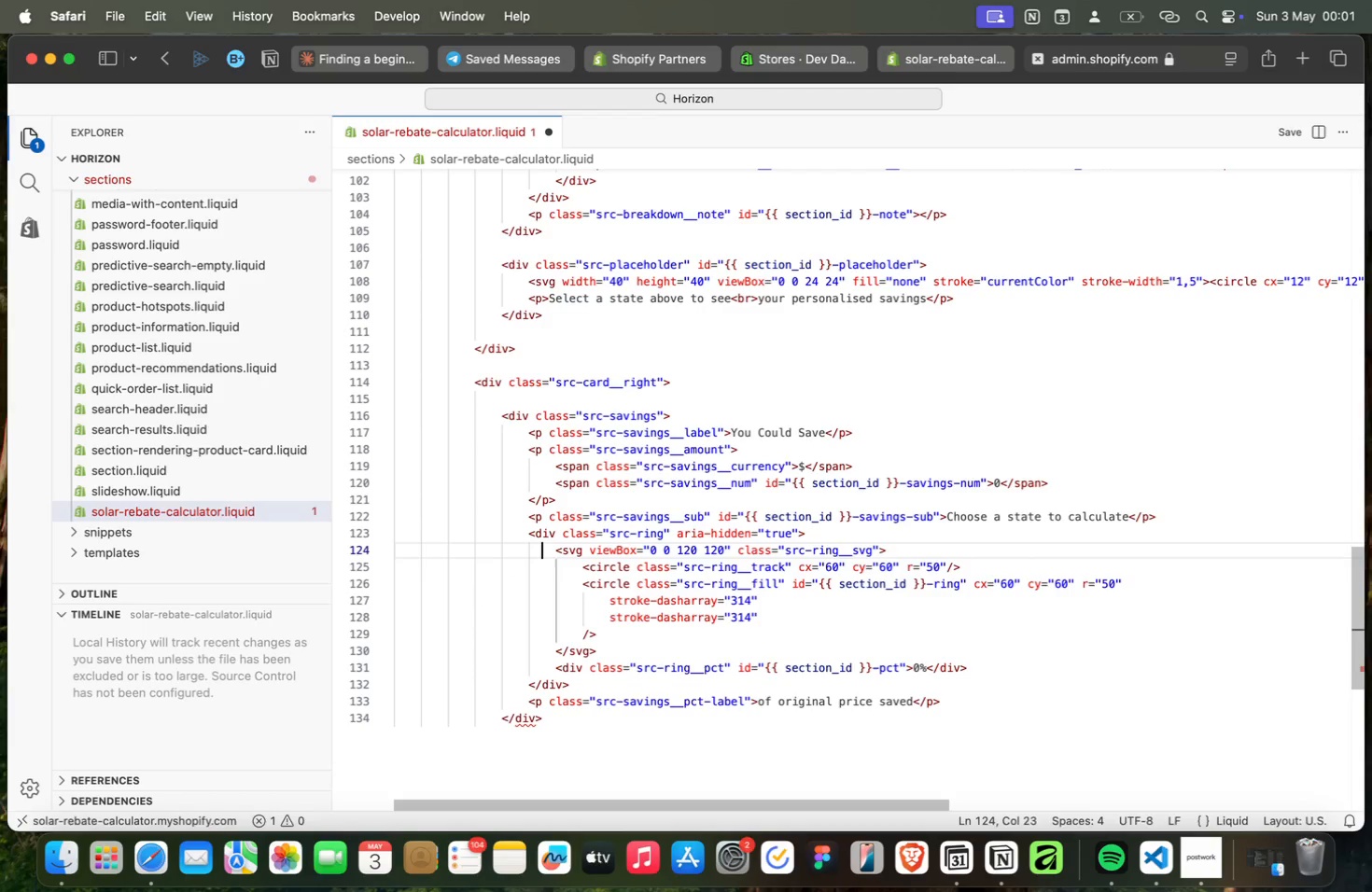 
key(ArrowUp)
 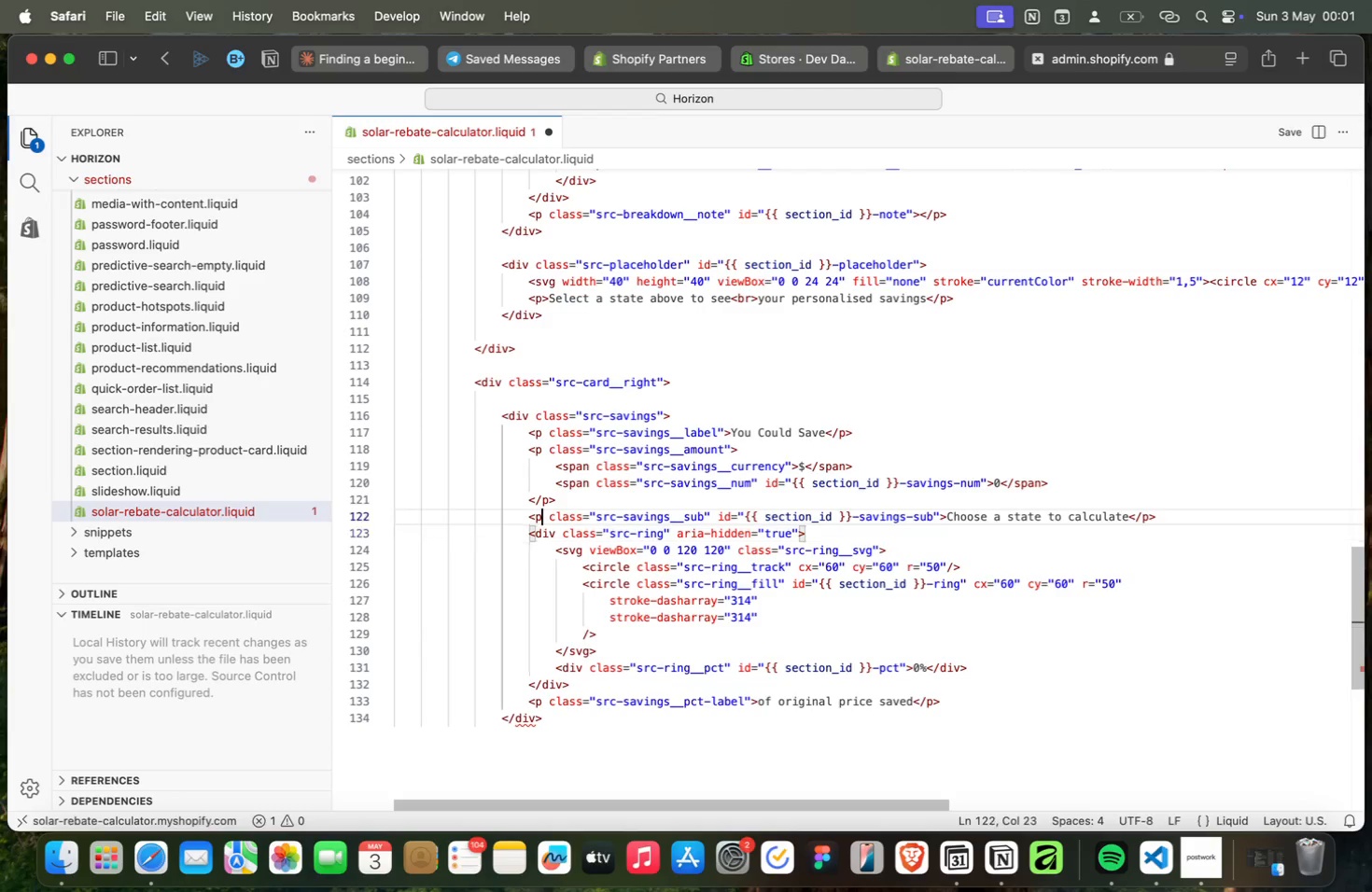 
key(ArrowUp)
 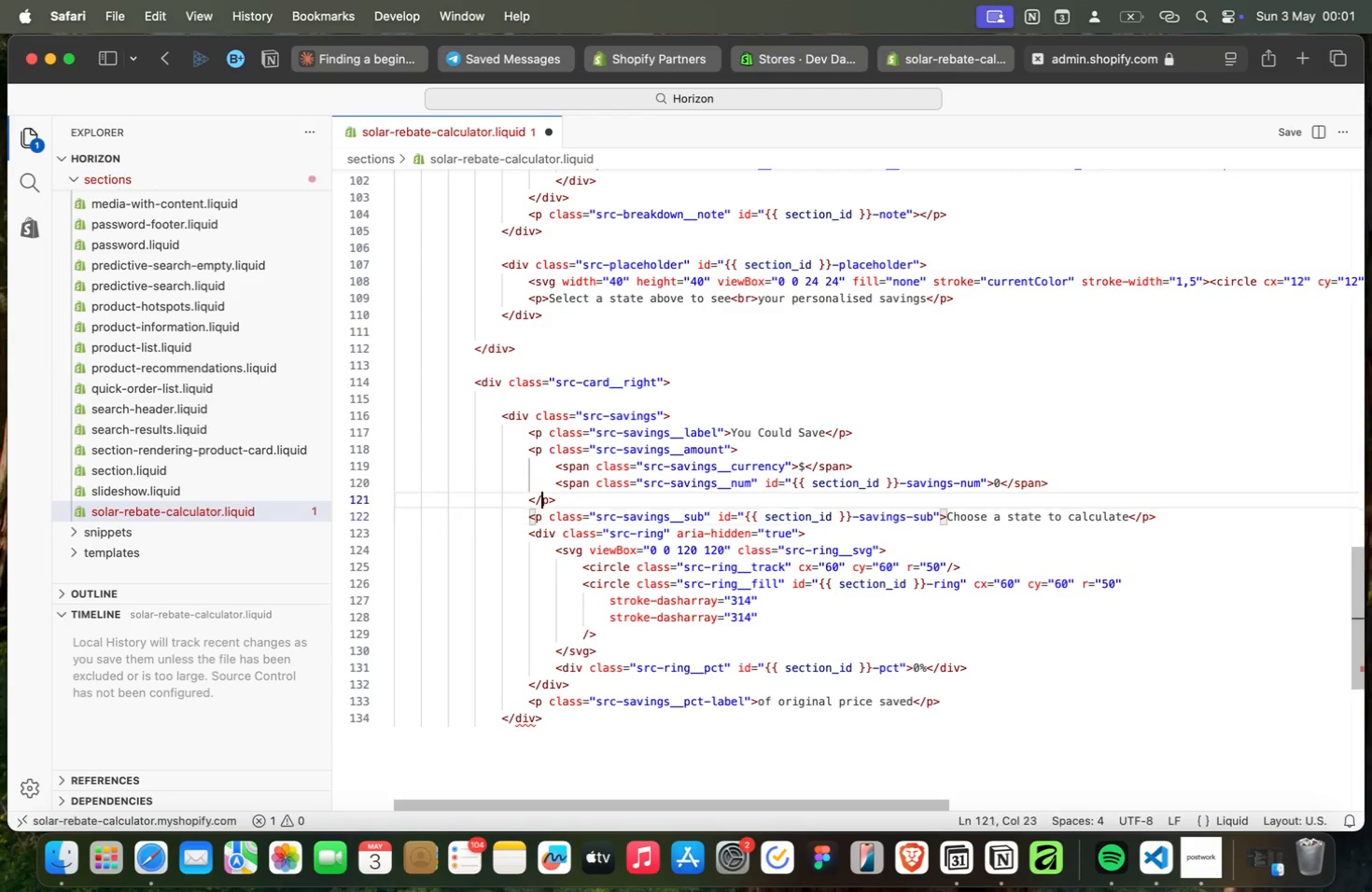 
key(ArrowUp)
 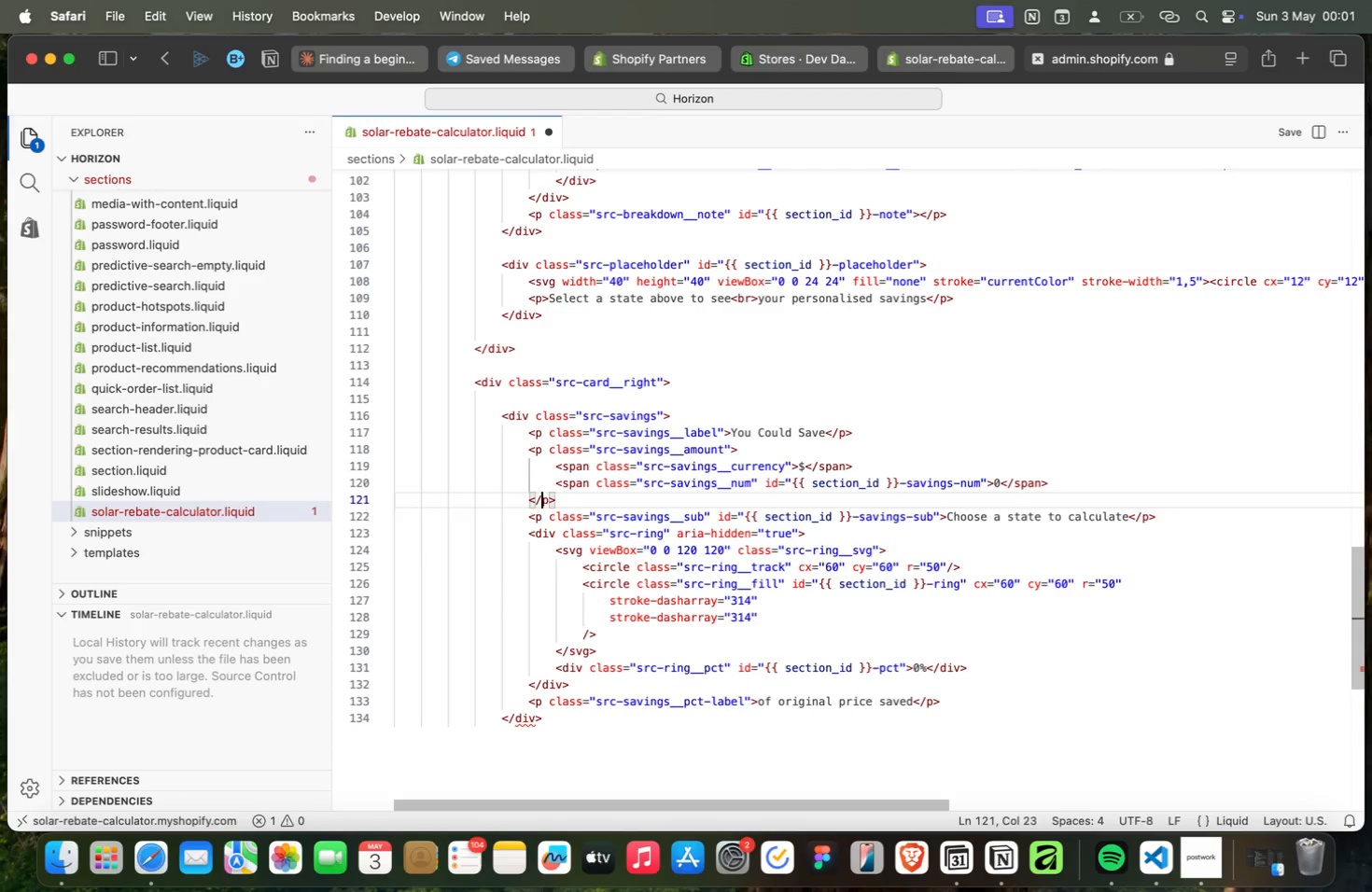 
key(ArrowUp)
 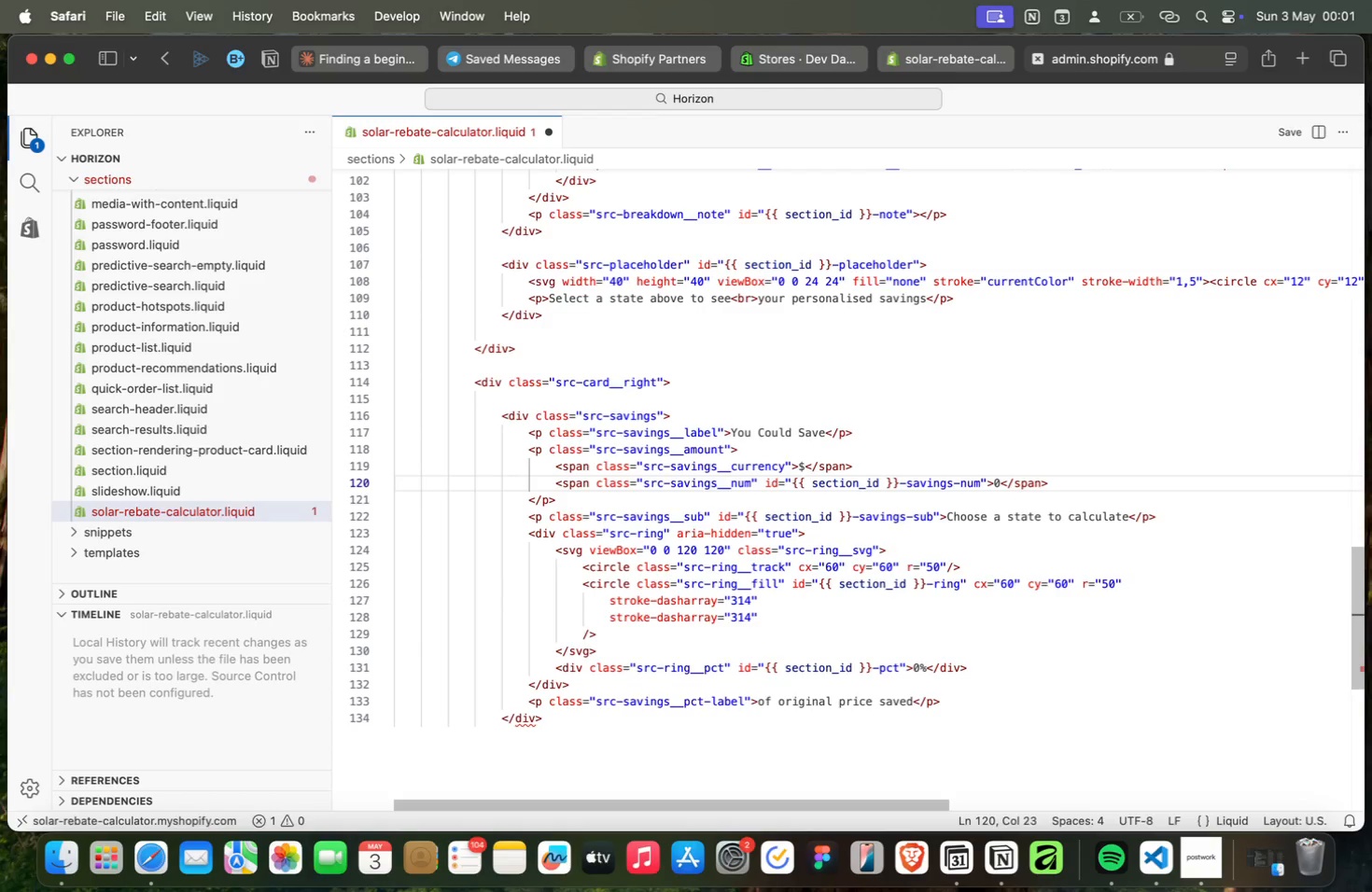 
key(ArrowUp)
 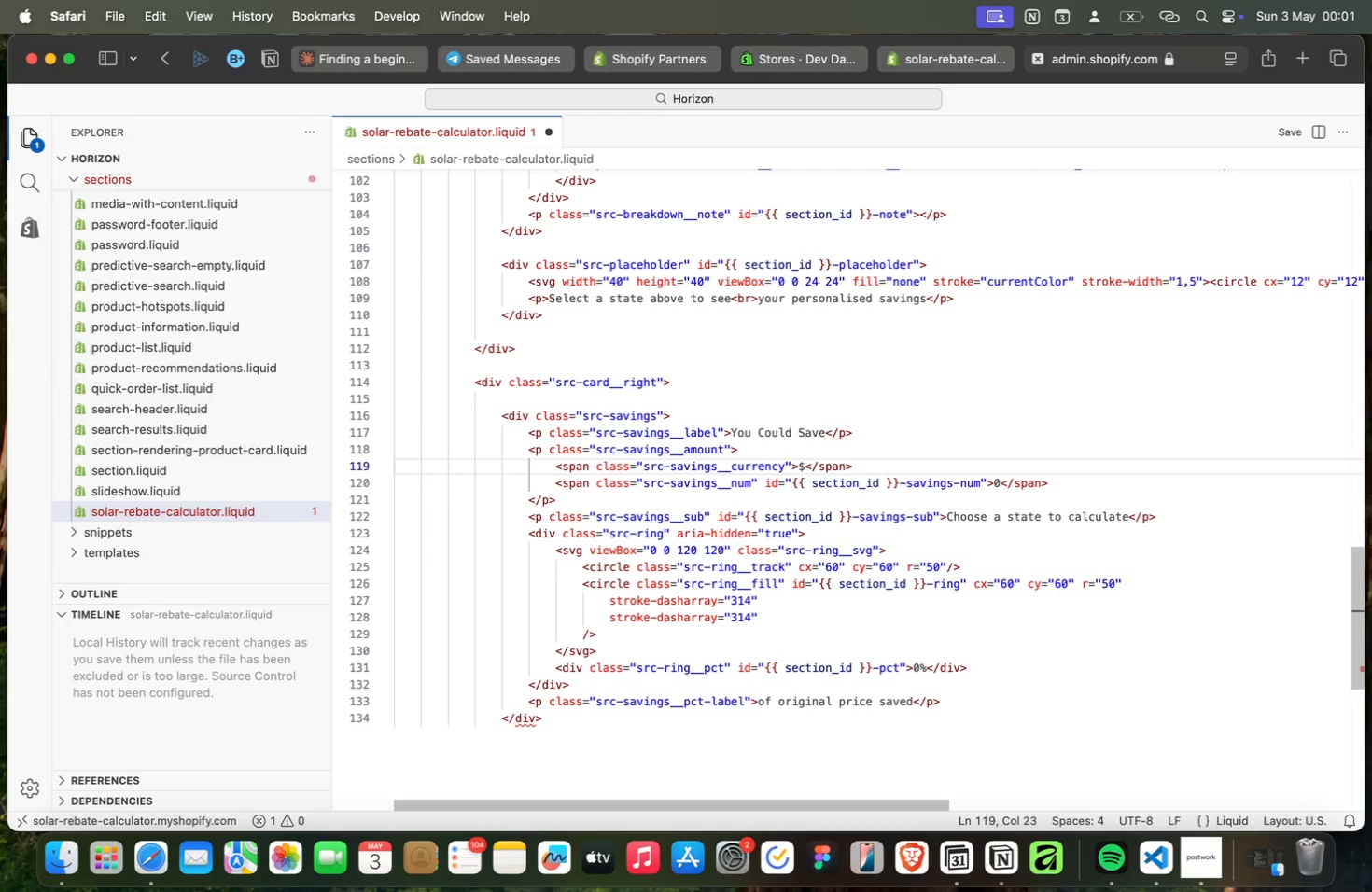 
key(ArrowUp)
 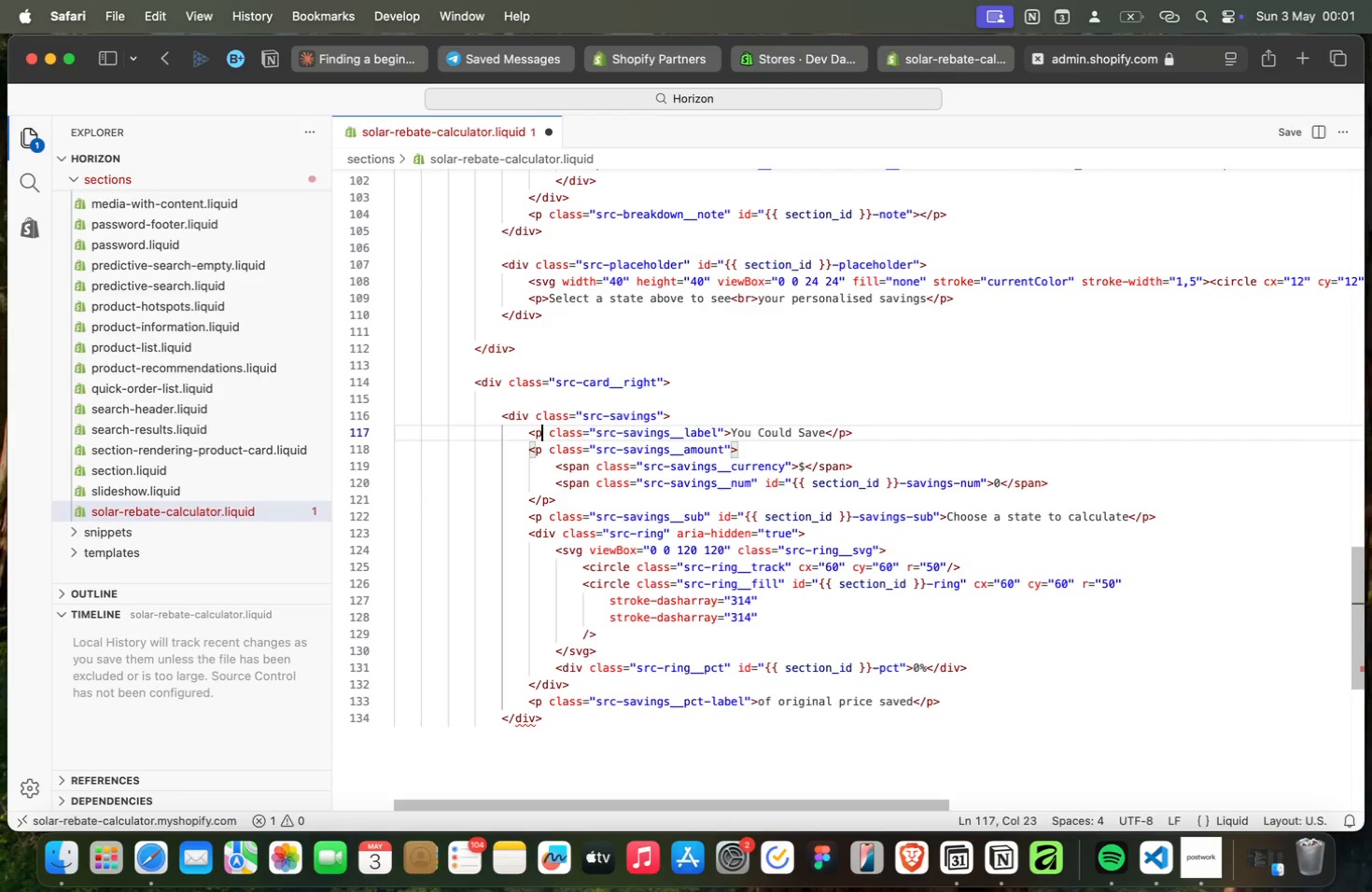 
key(ArrowUp)
 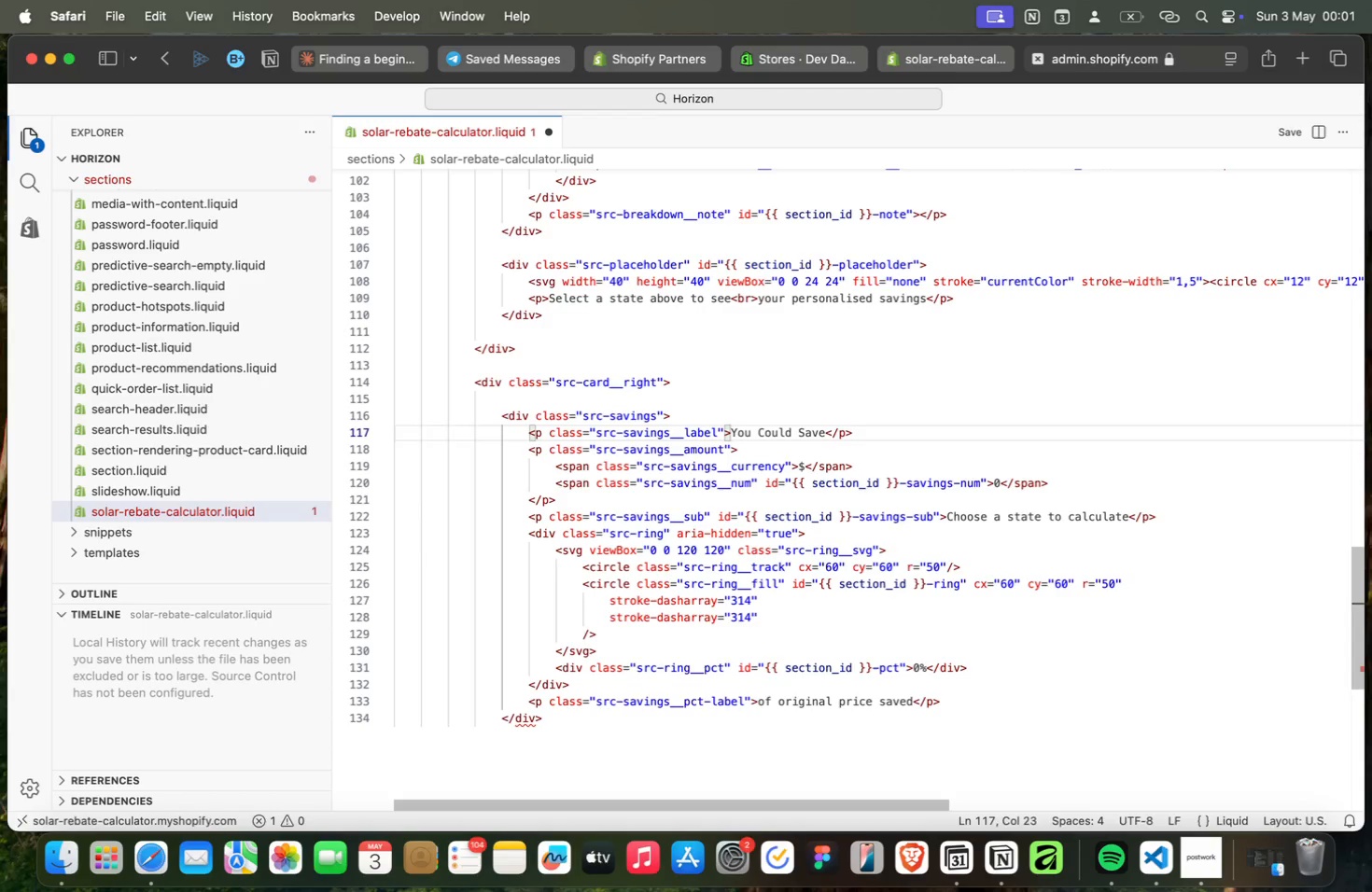 
key(ArrowUp)
 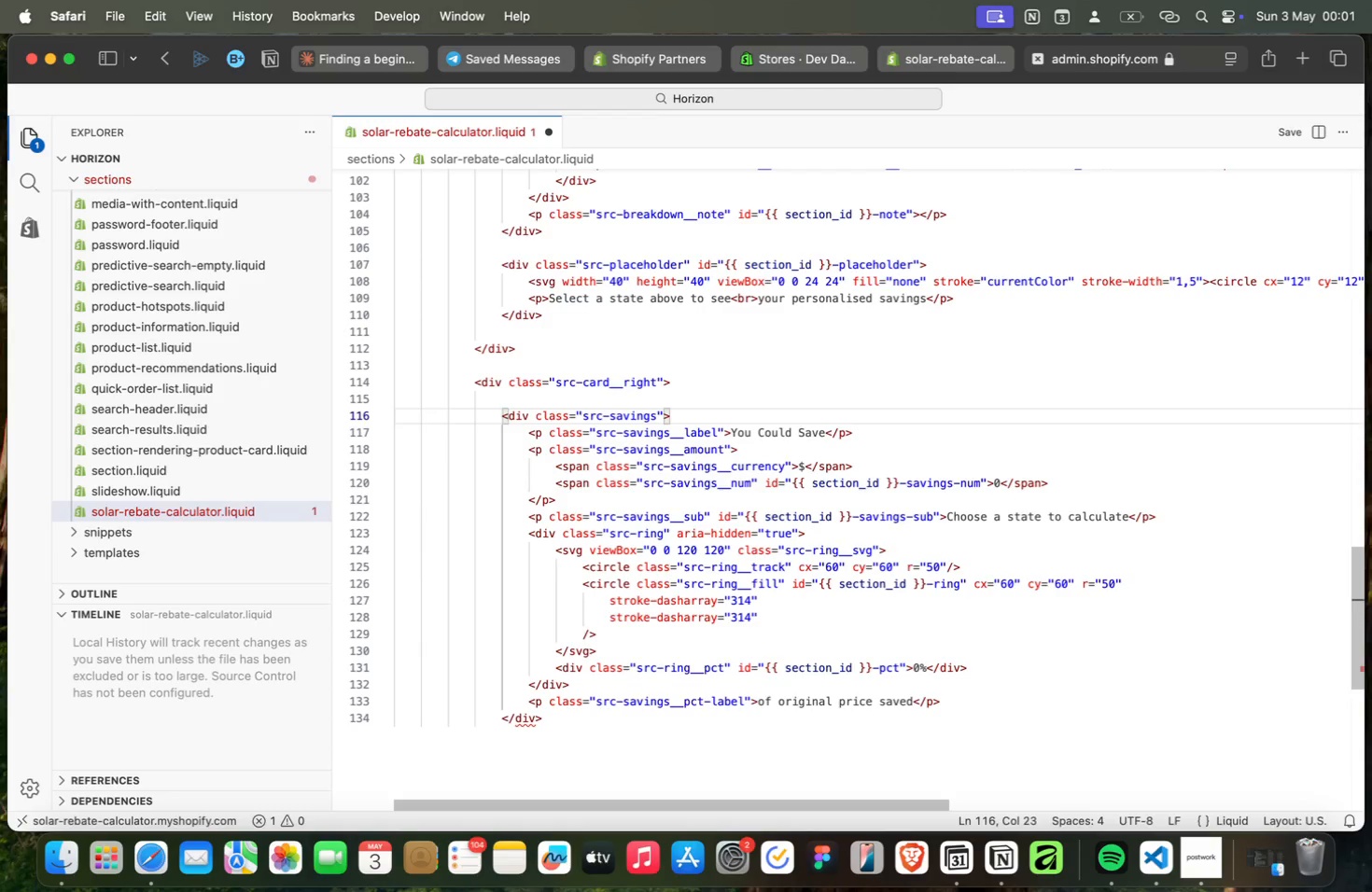 
key(ArrowUp)
 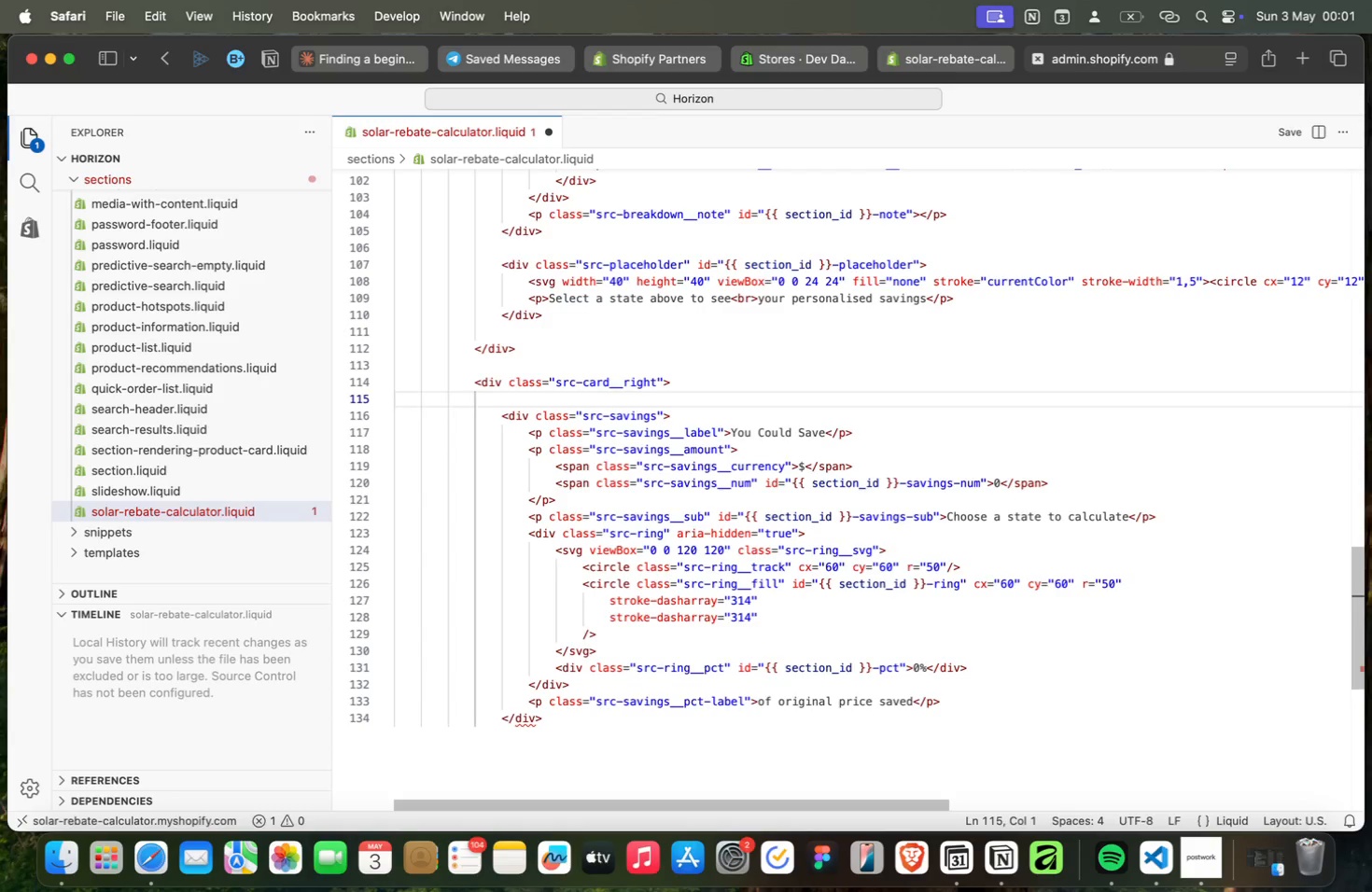 
key(ArrowUp)
 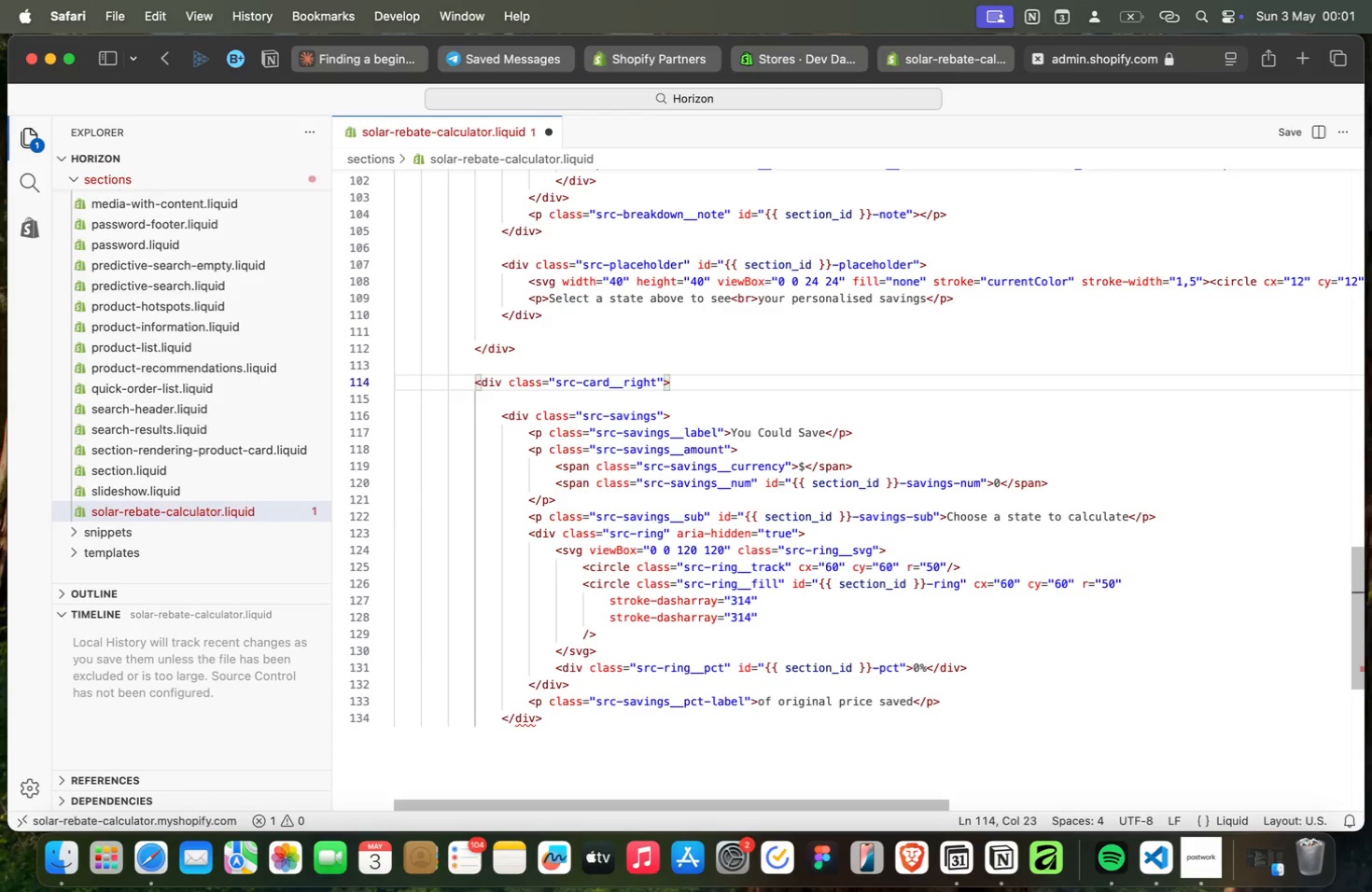 
key(ArrowUp)
 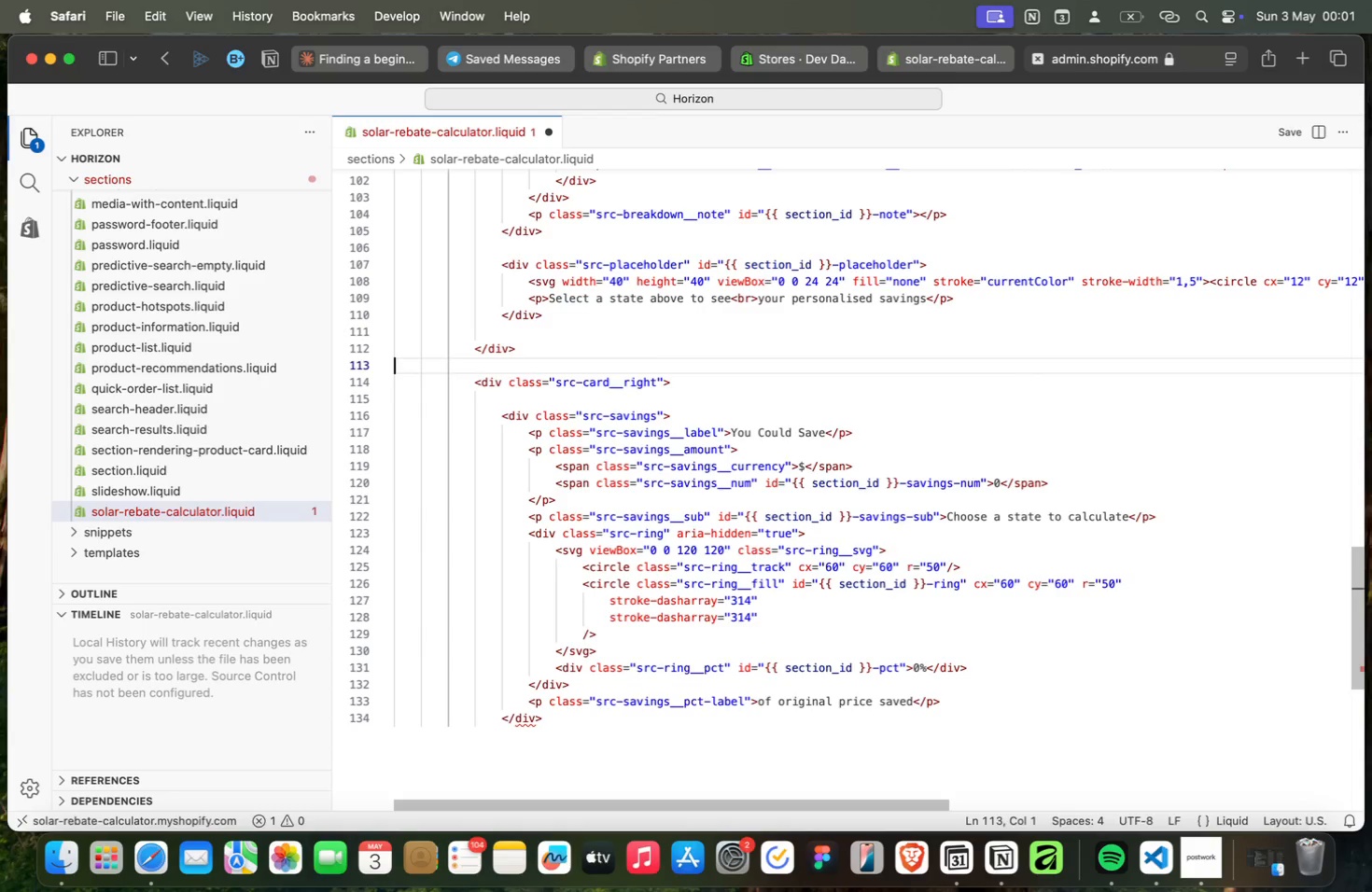 
key(ArrowUp)
 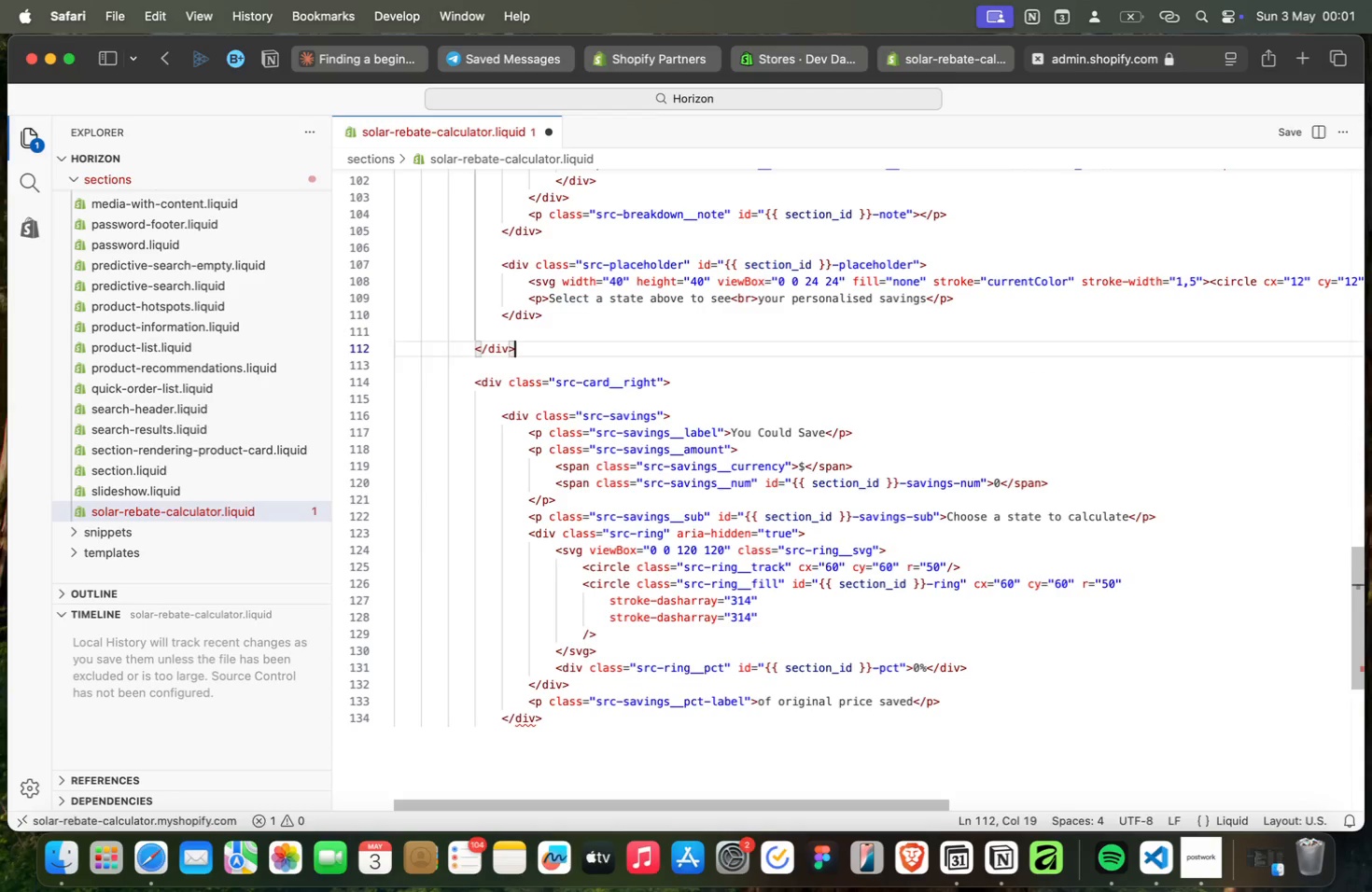 
key(ArrowUp)
 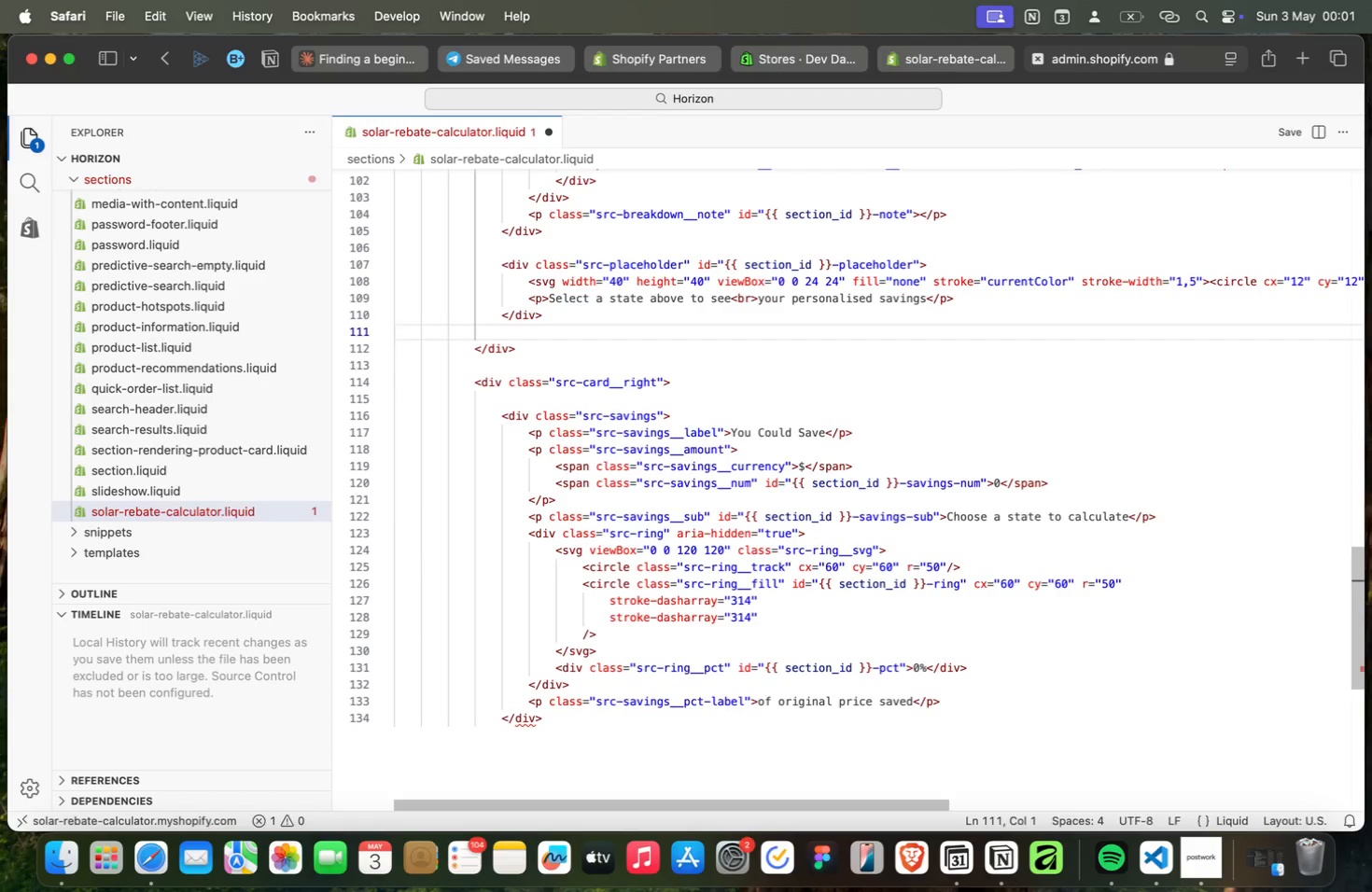 
key(ArrowUp)
 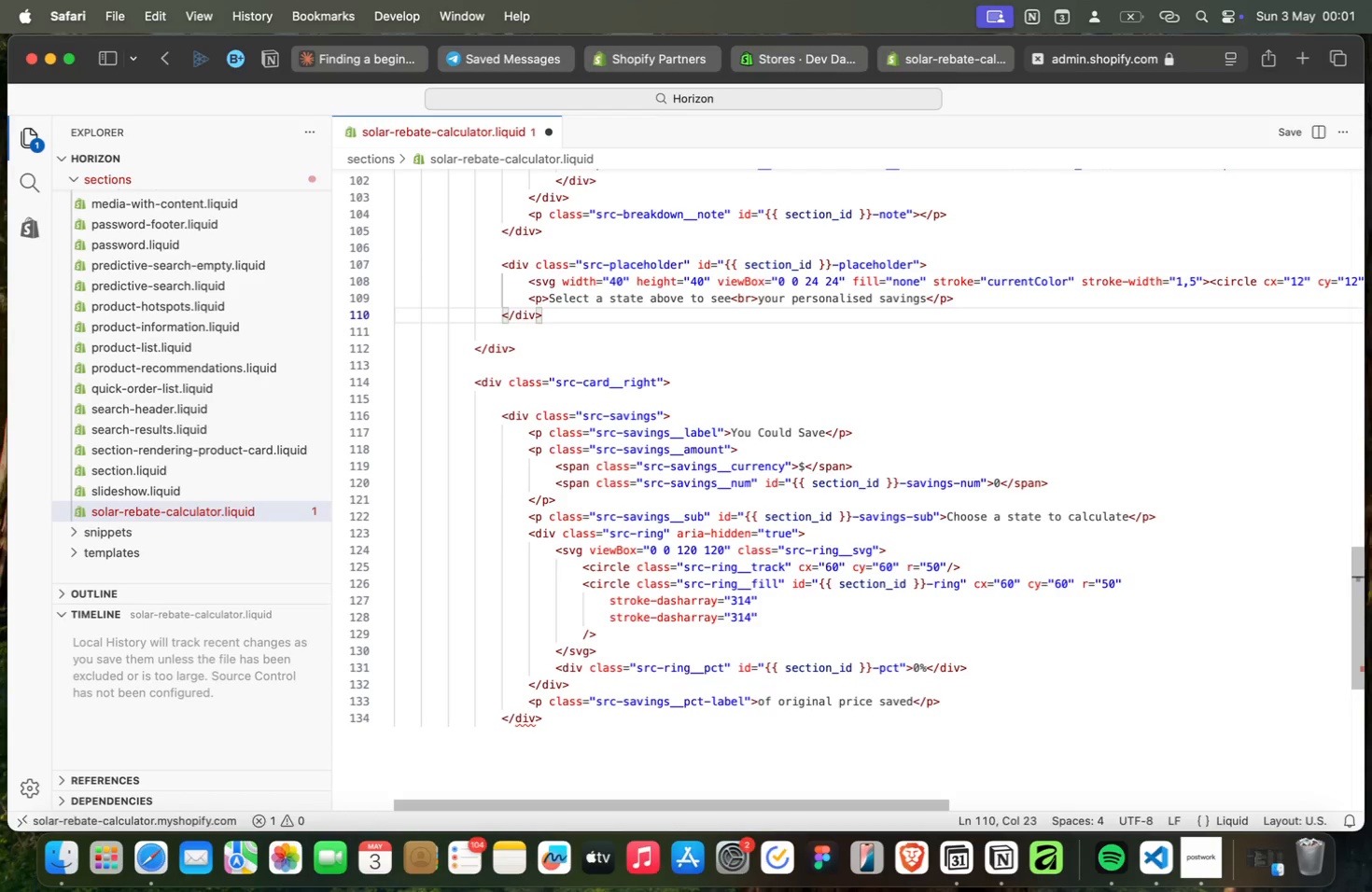 
key(ArrowUp)
 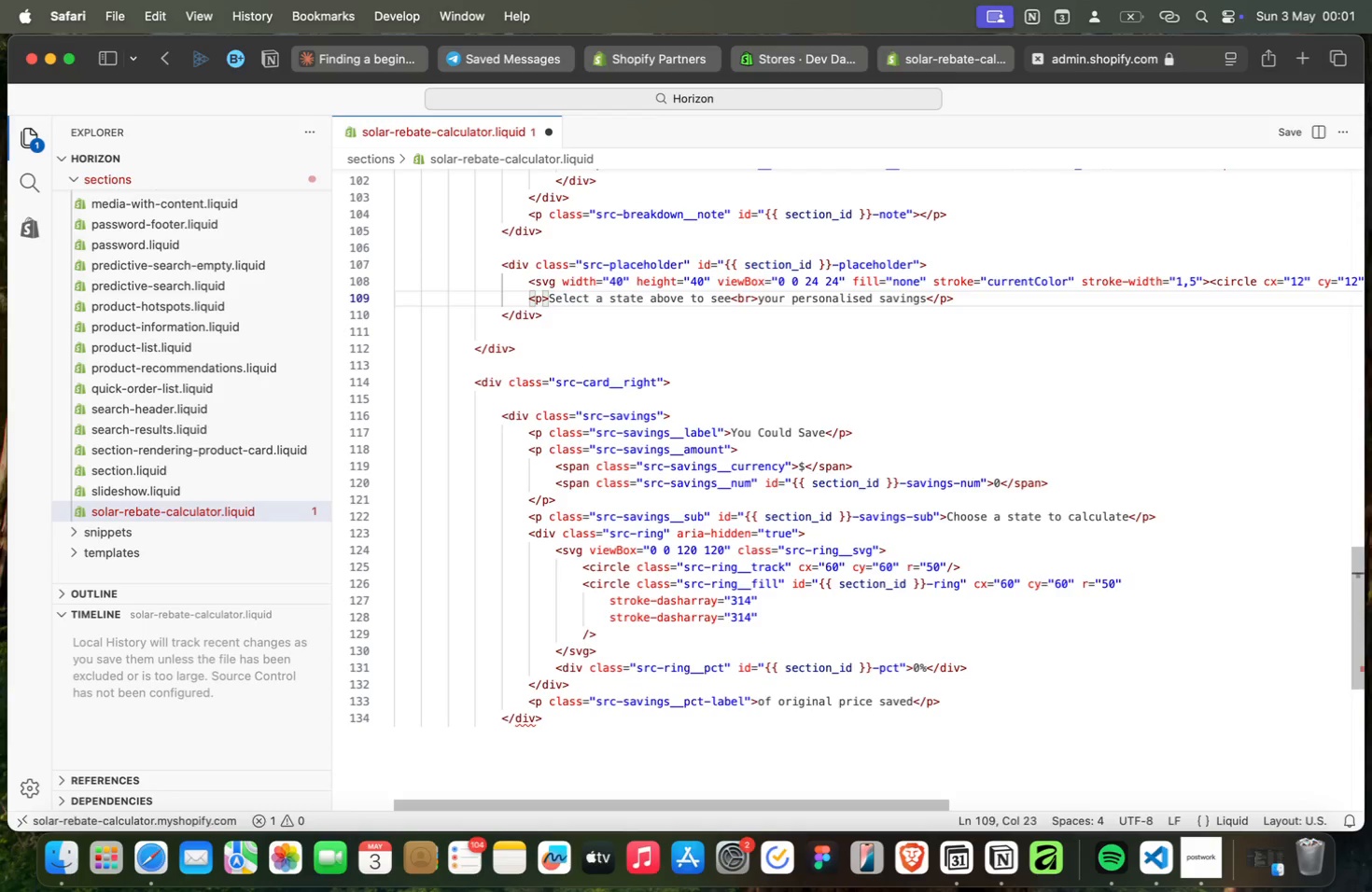 
key(ArrowUp)
 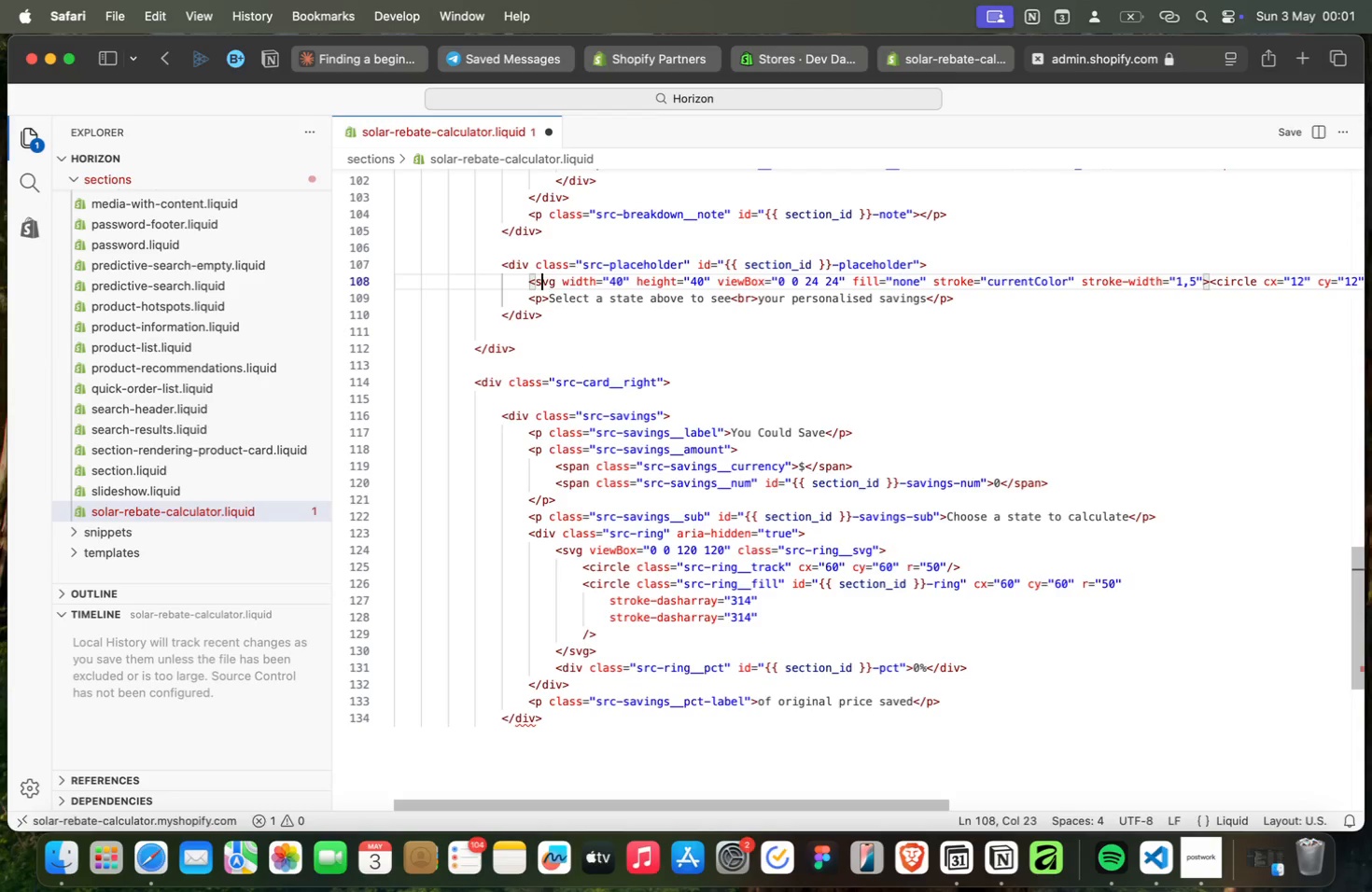 
key(ArrowUp)
 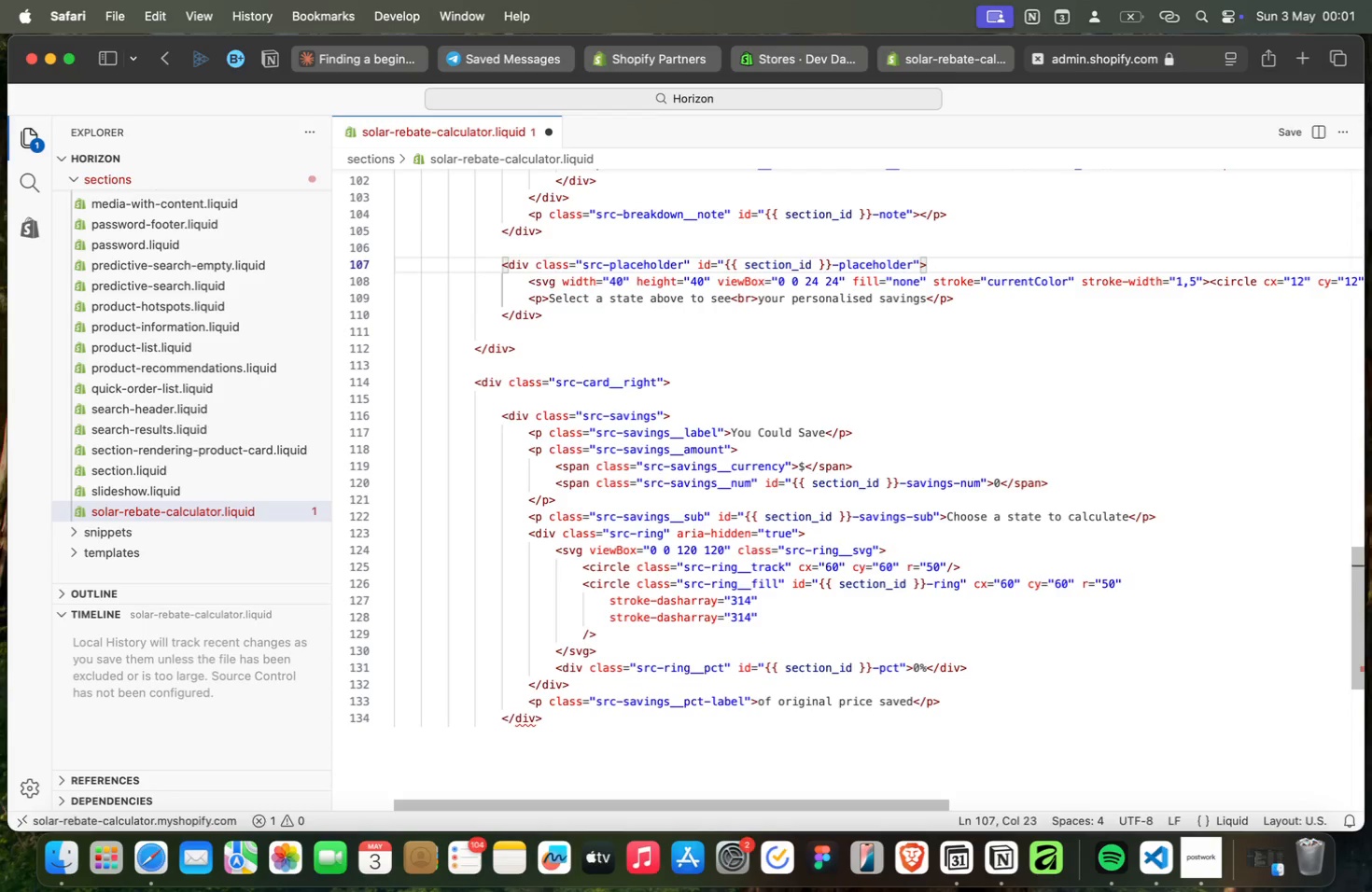 
key(ArrowUp)
 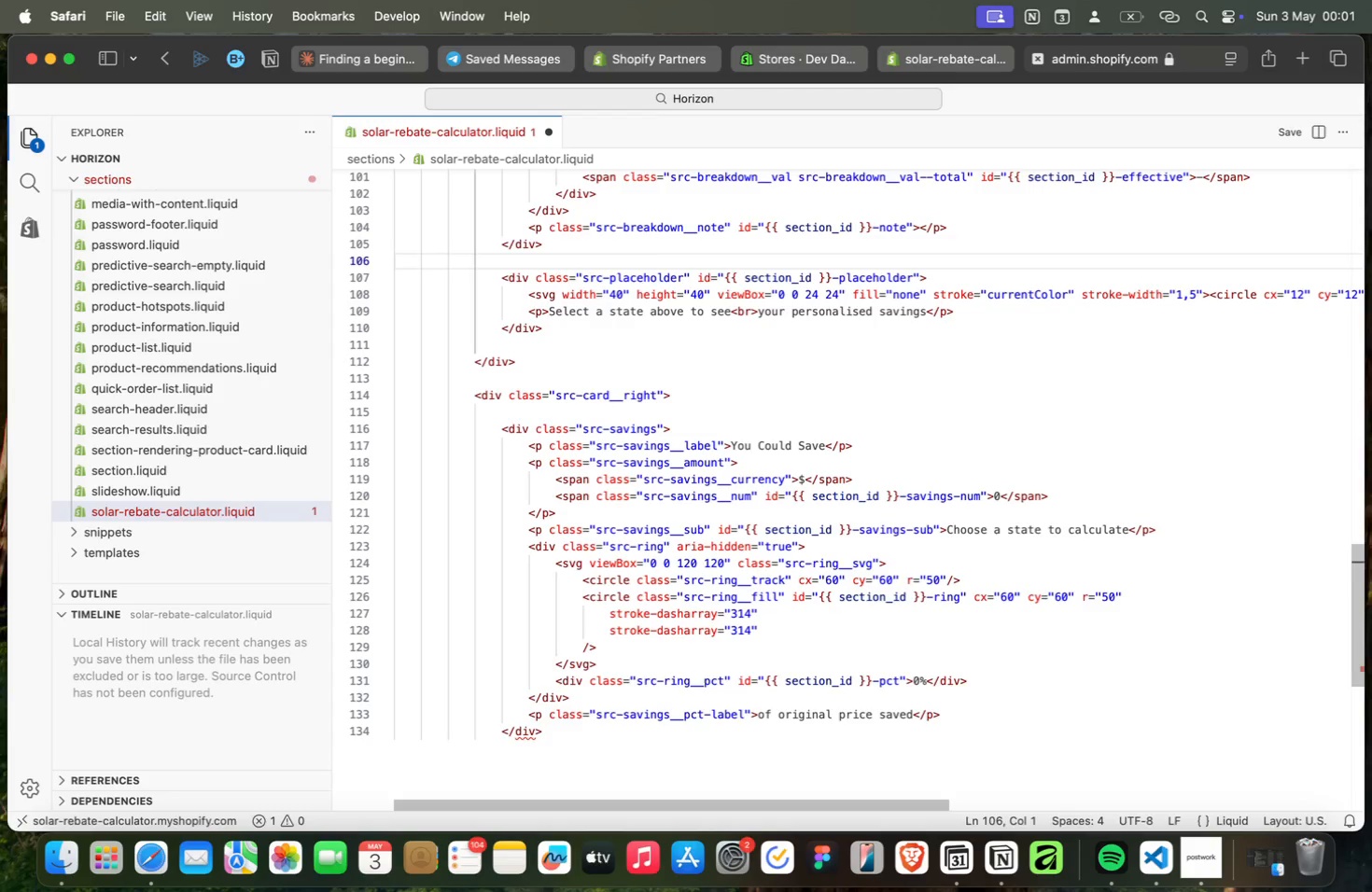 
key(ArrowUp)
 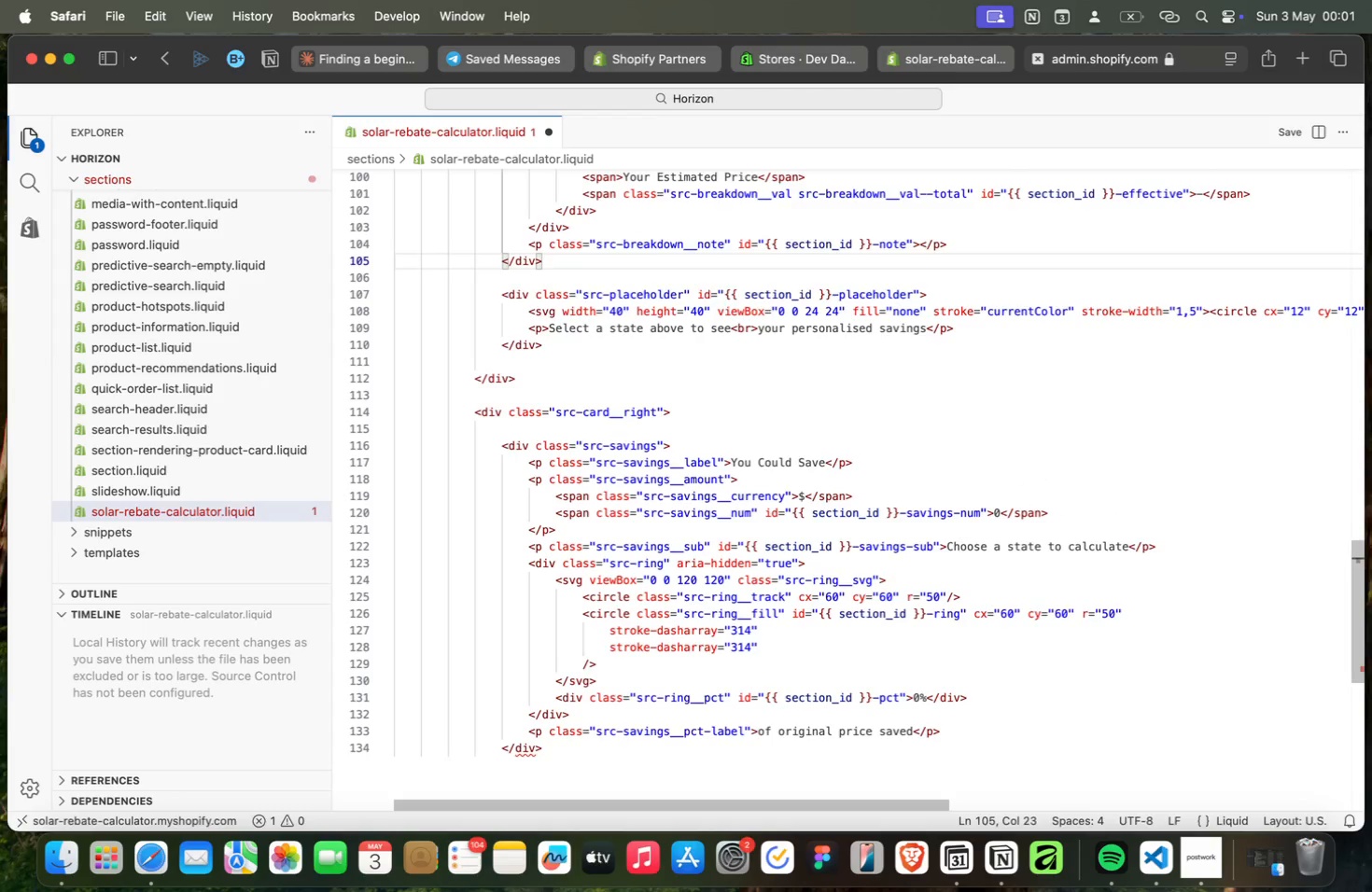 
key(ArrowUp)
 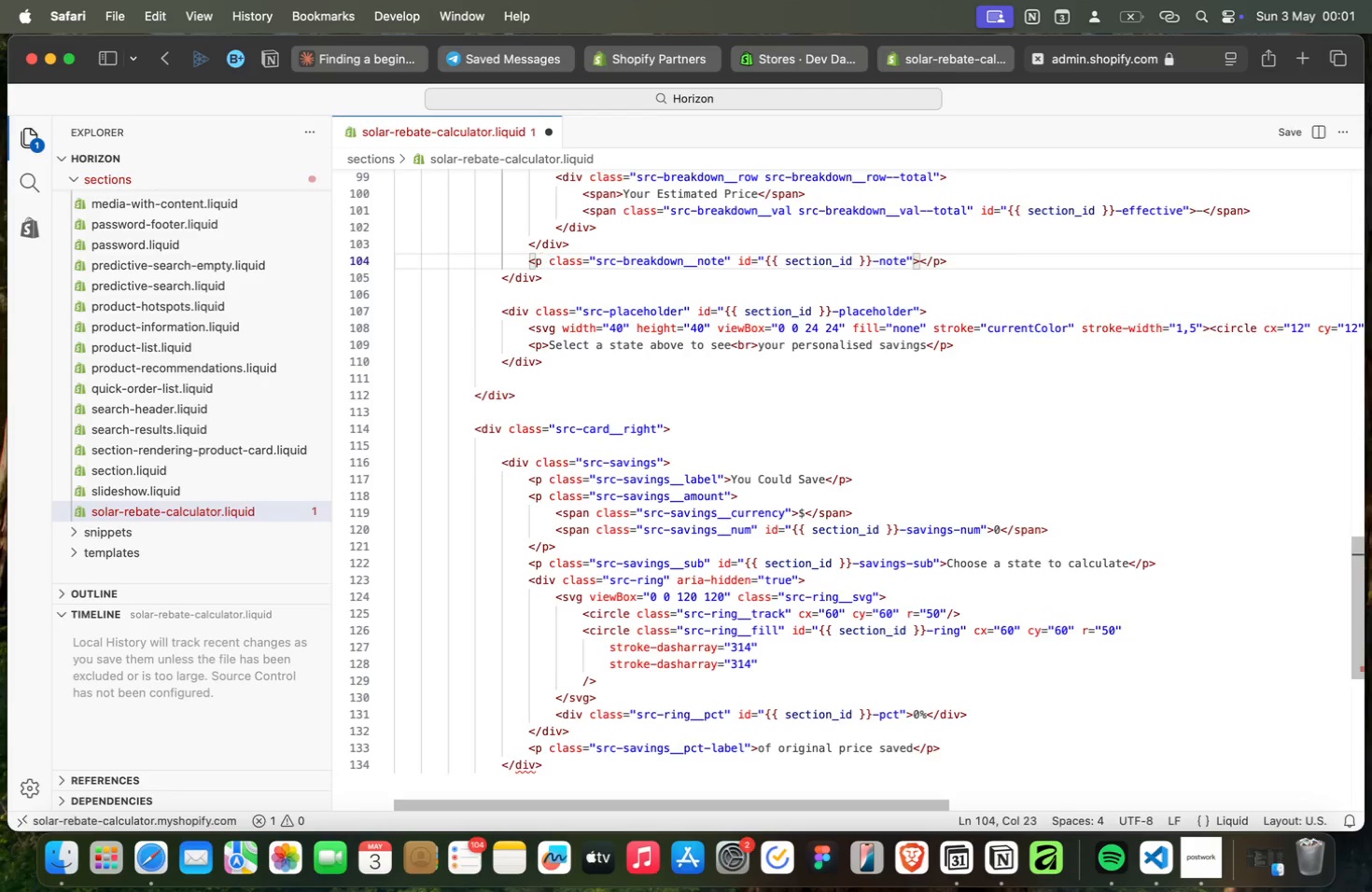 
key(ArrowUp)
 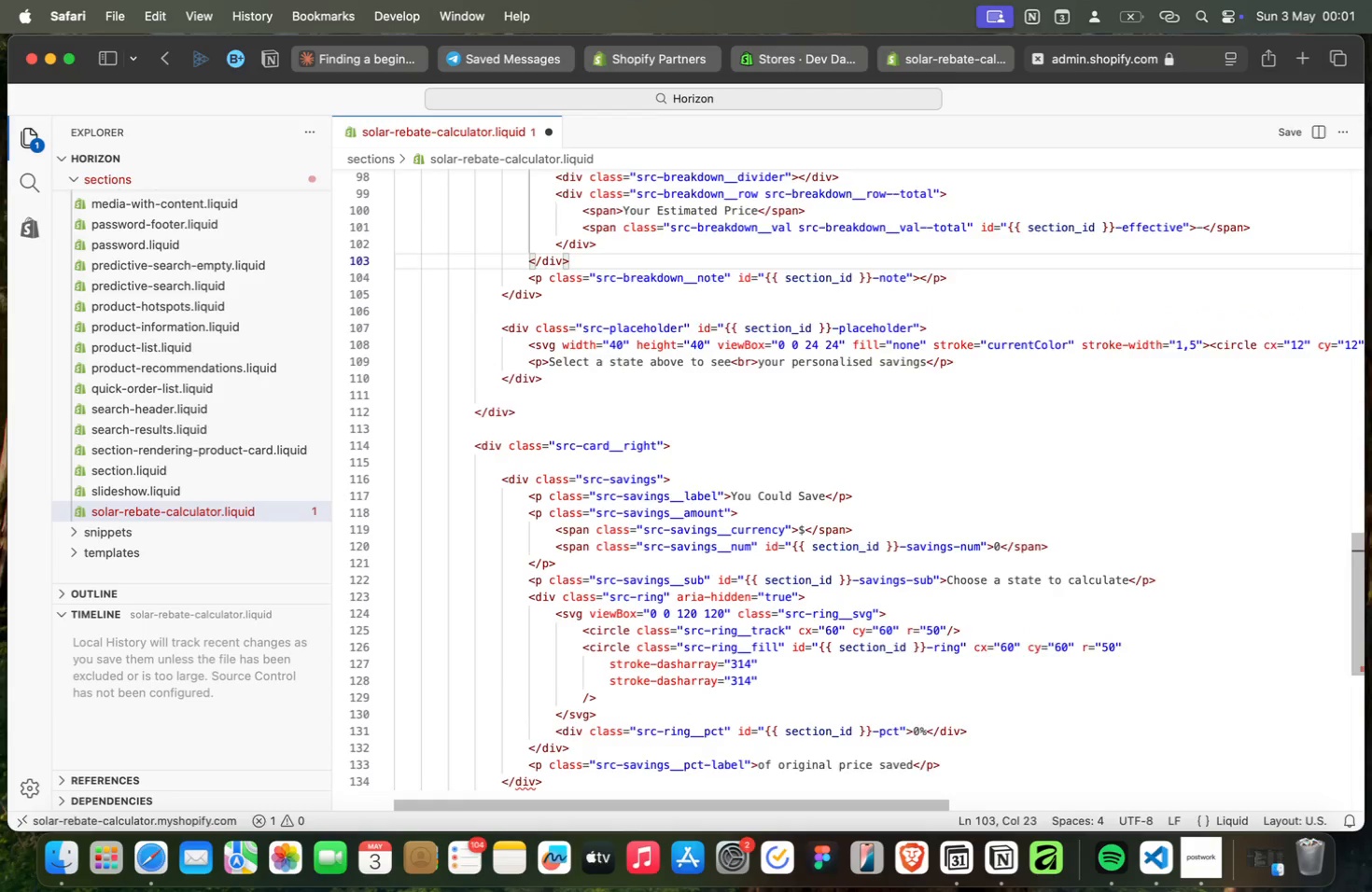 
key(ArrowUp)
 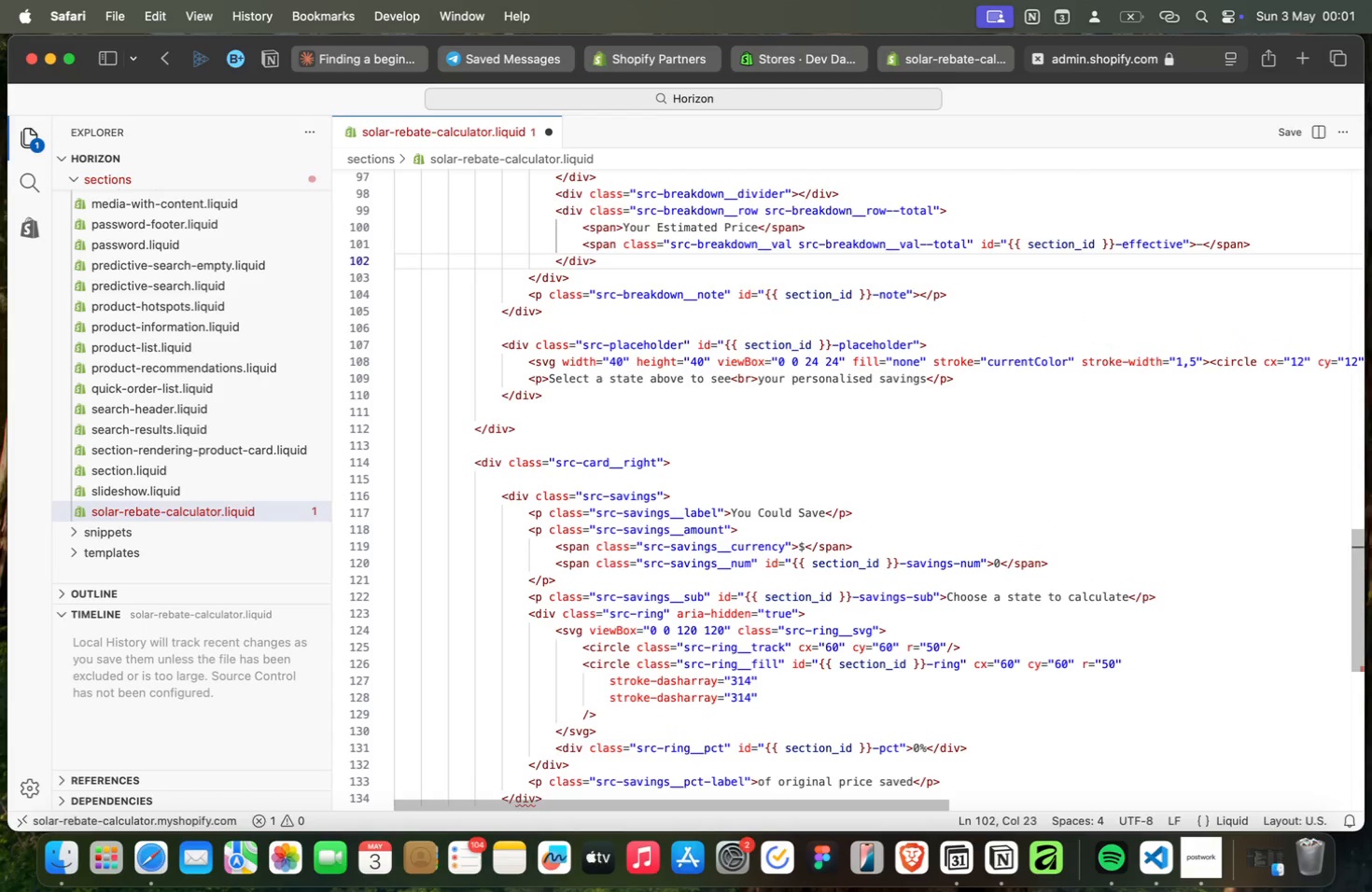 
key(ArrowUp)
 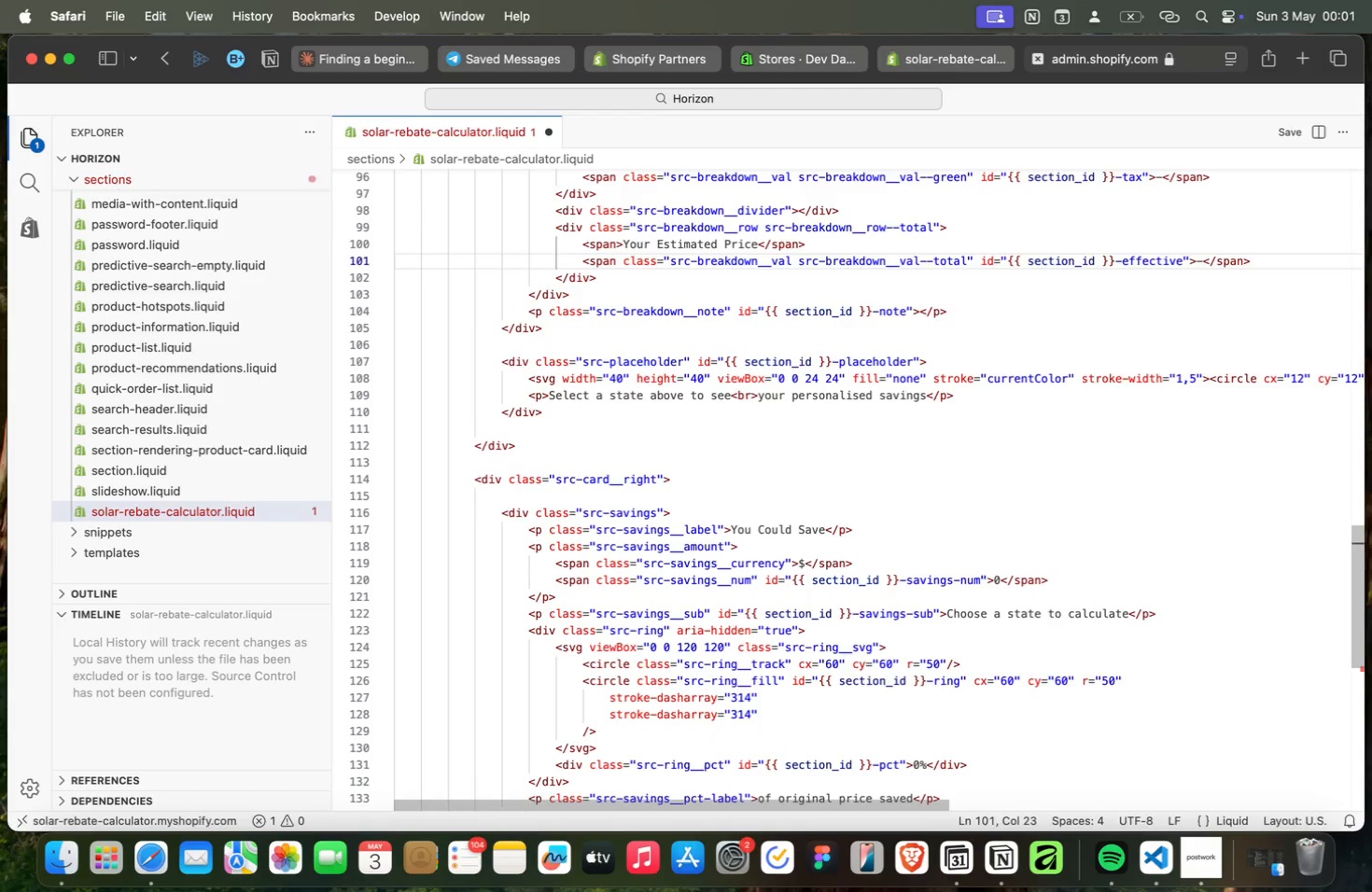 
key(ArrowUp)
 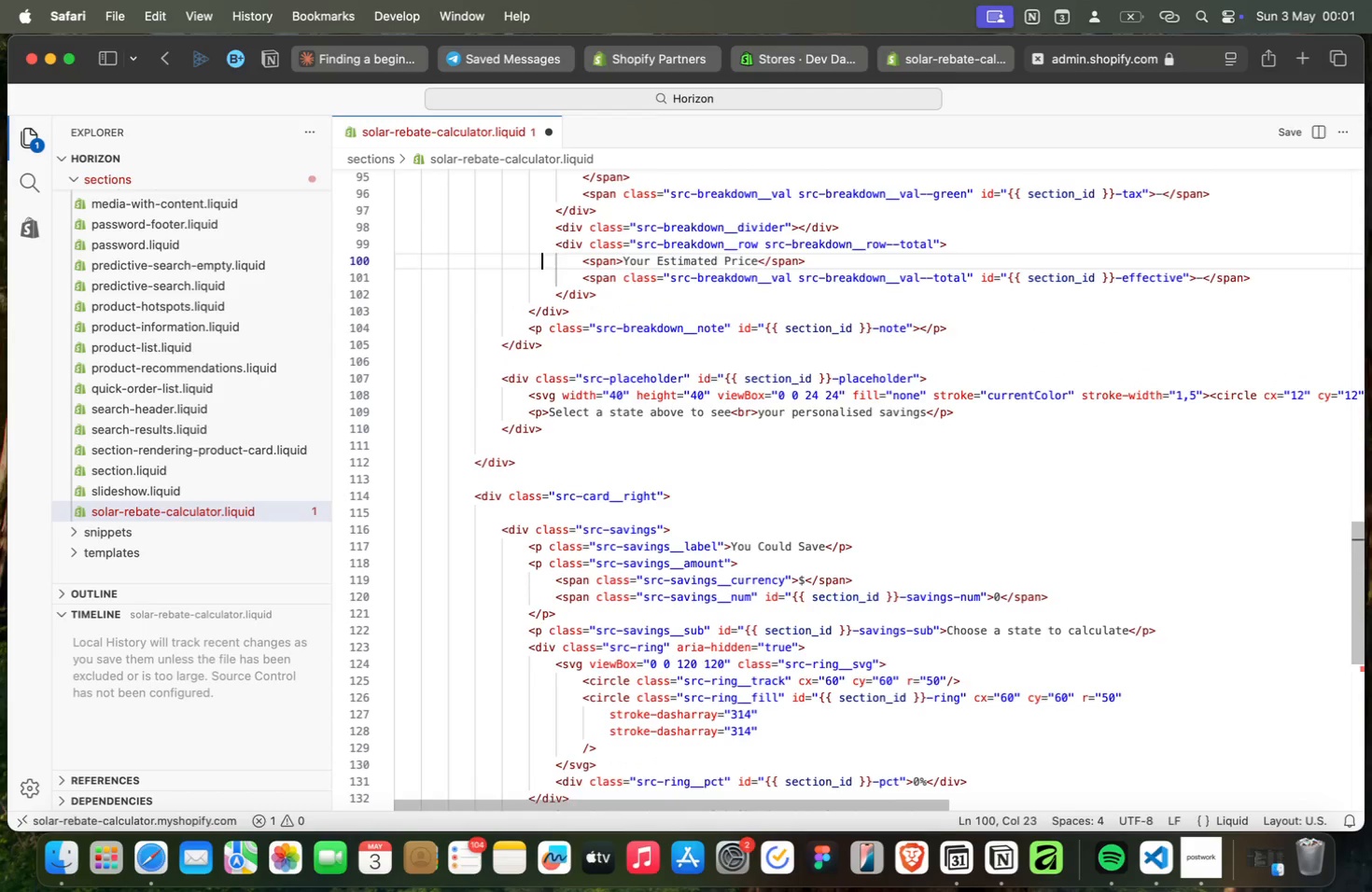 
key(ArrowUp)
 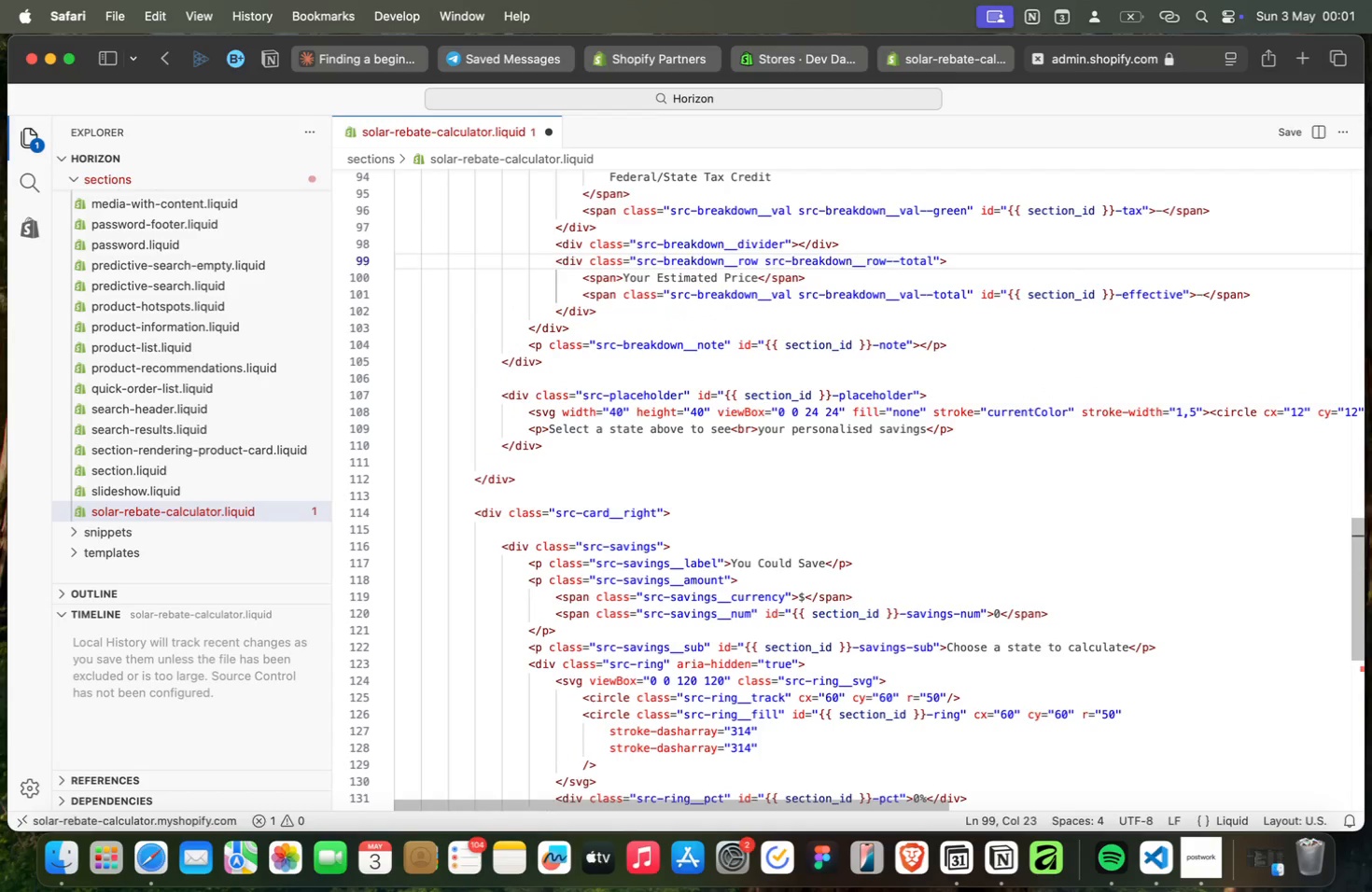 
key(ArrowUp)
 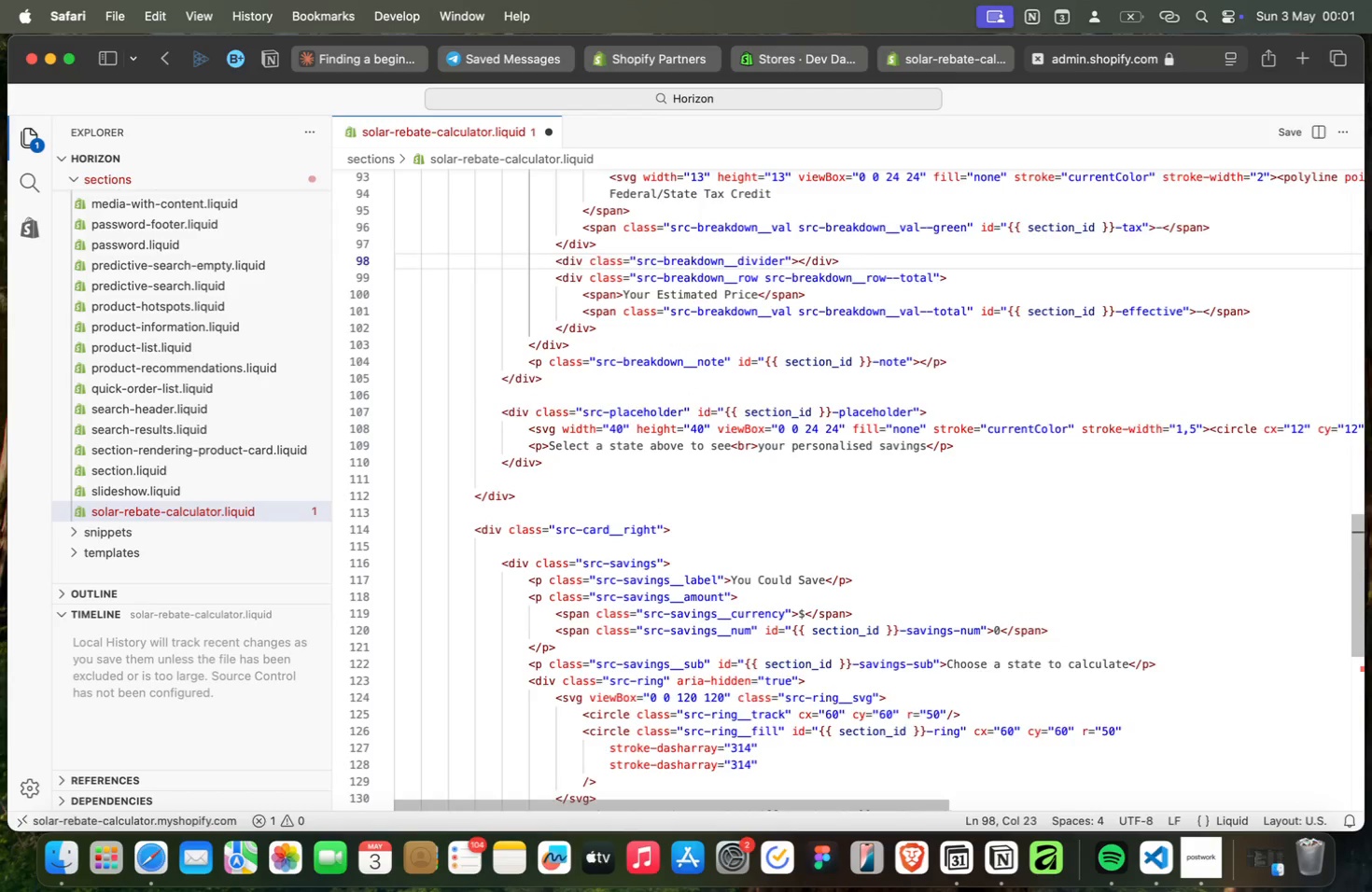 
key(ArrowUp)
 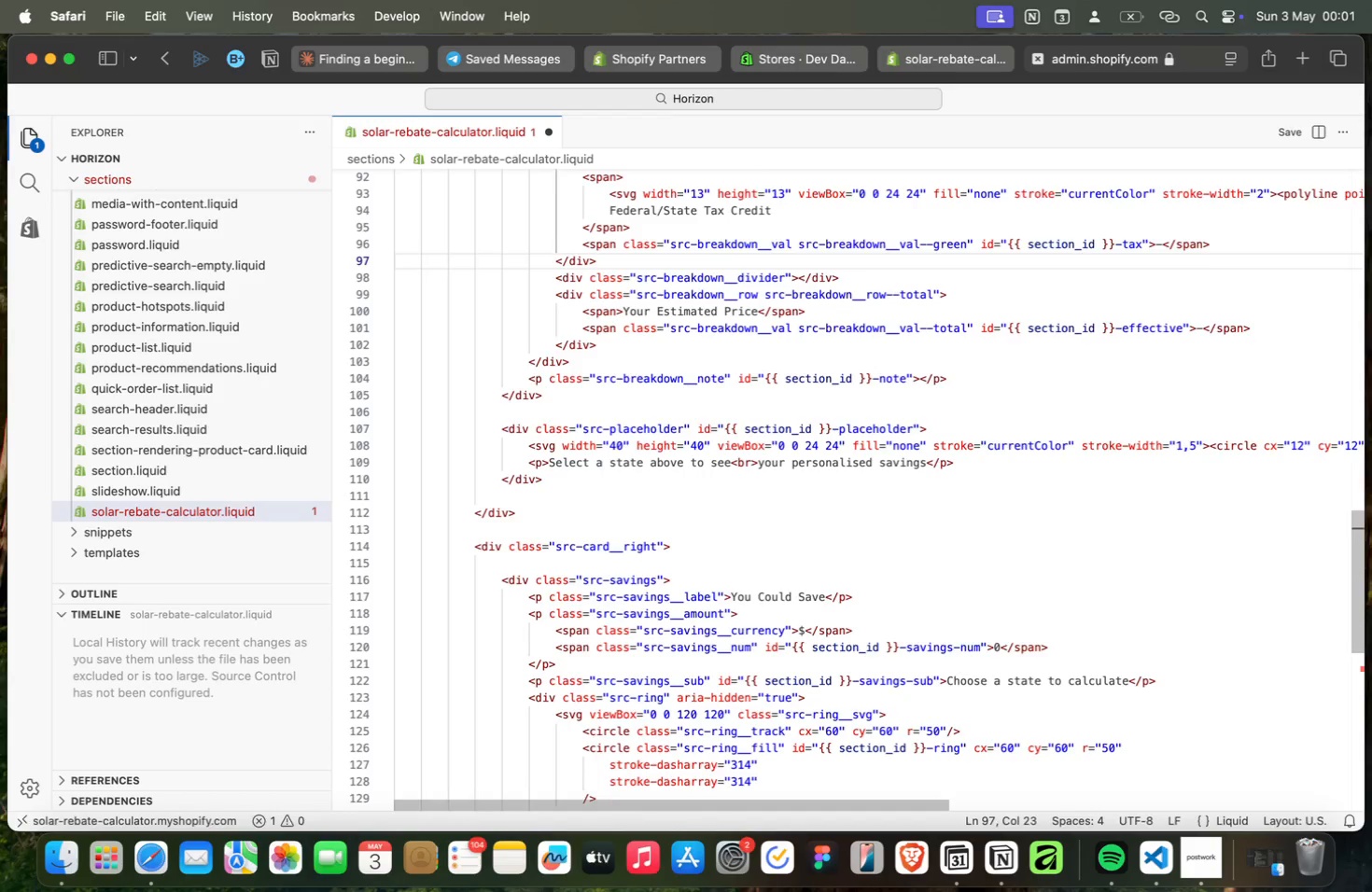 
key(ArrowUp)
 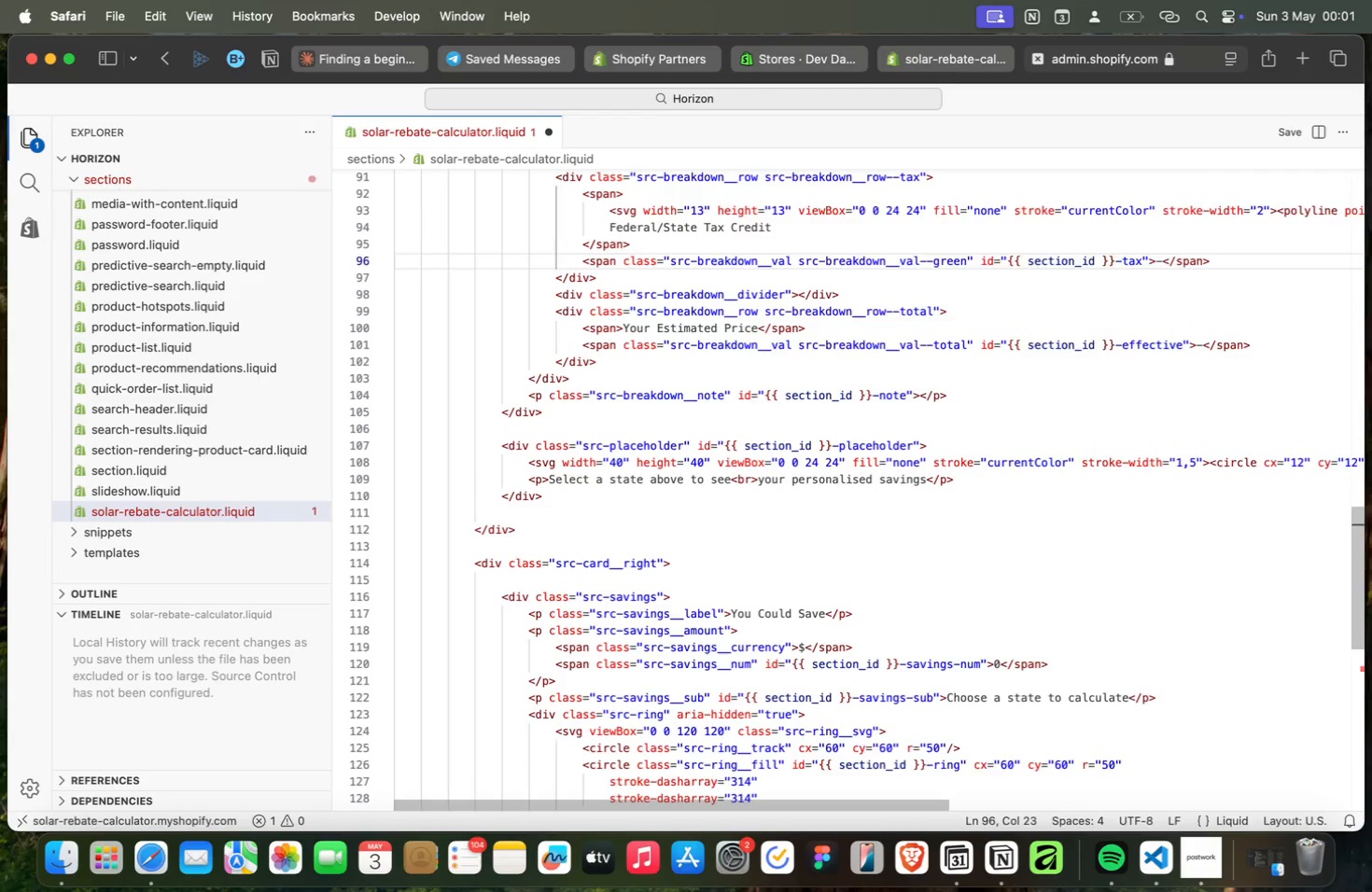 
key(ArrowUp)
 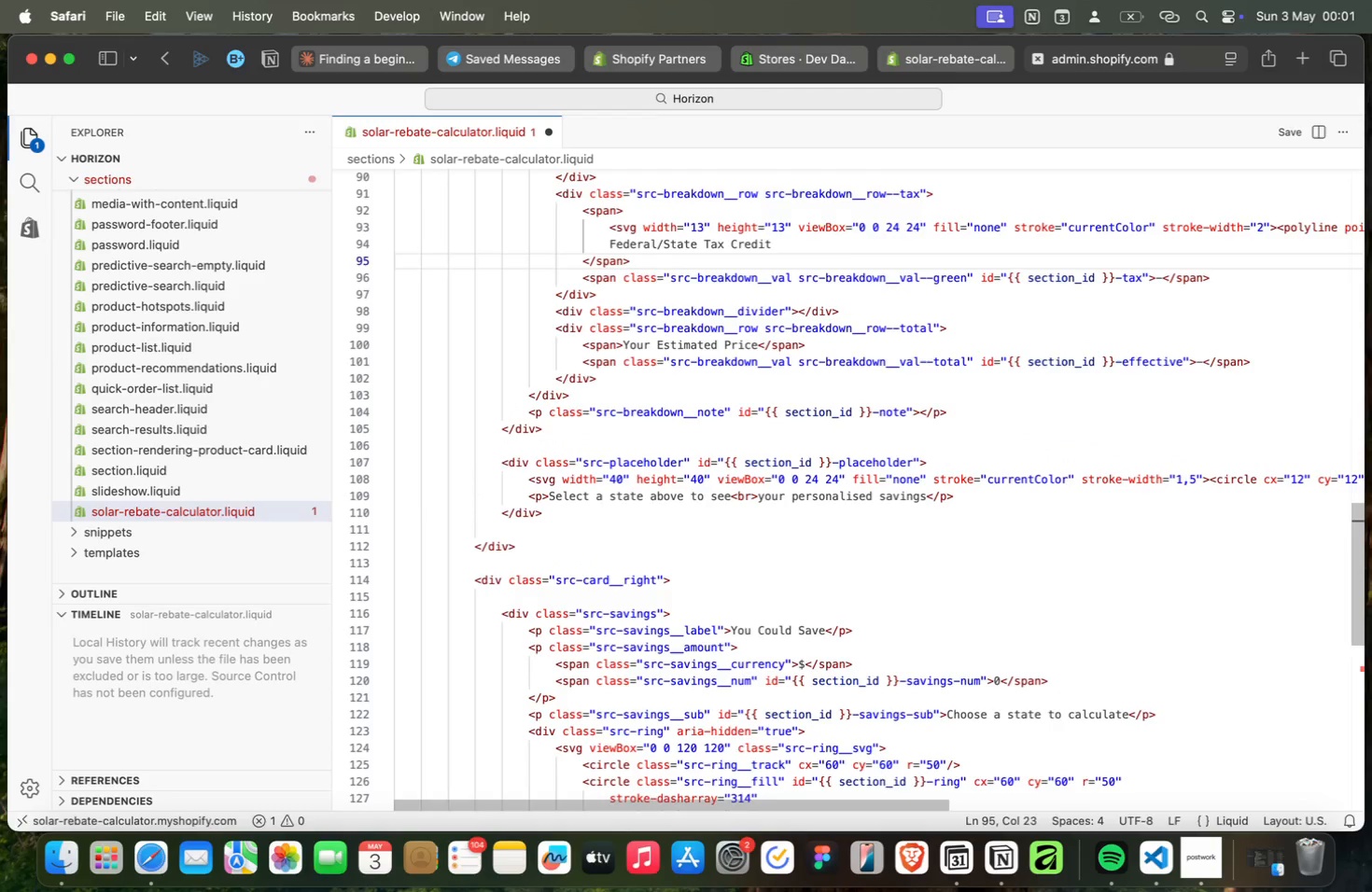 
key(ArrowUp)
 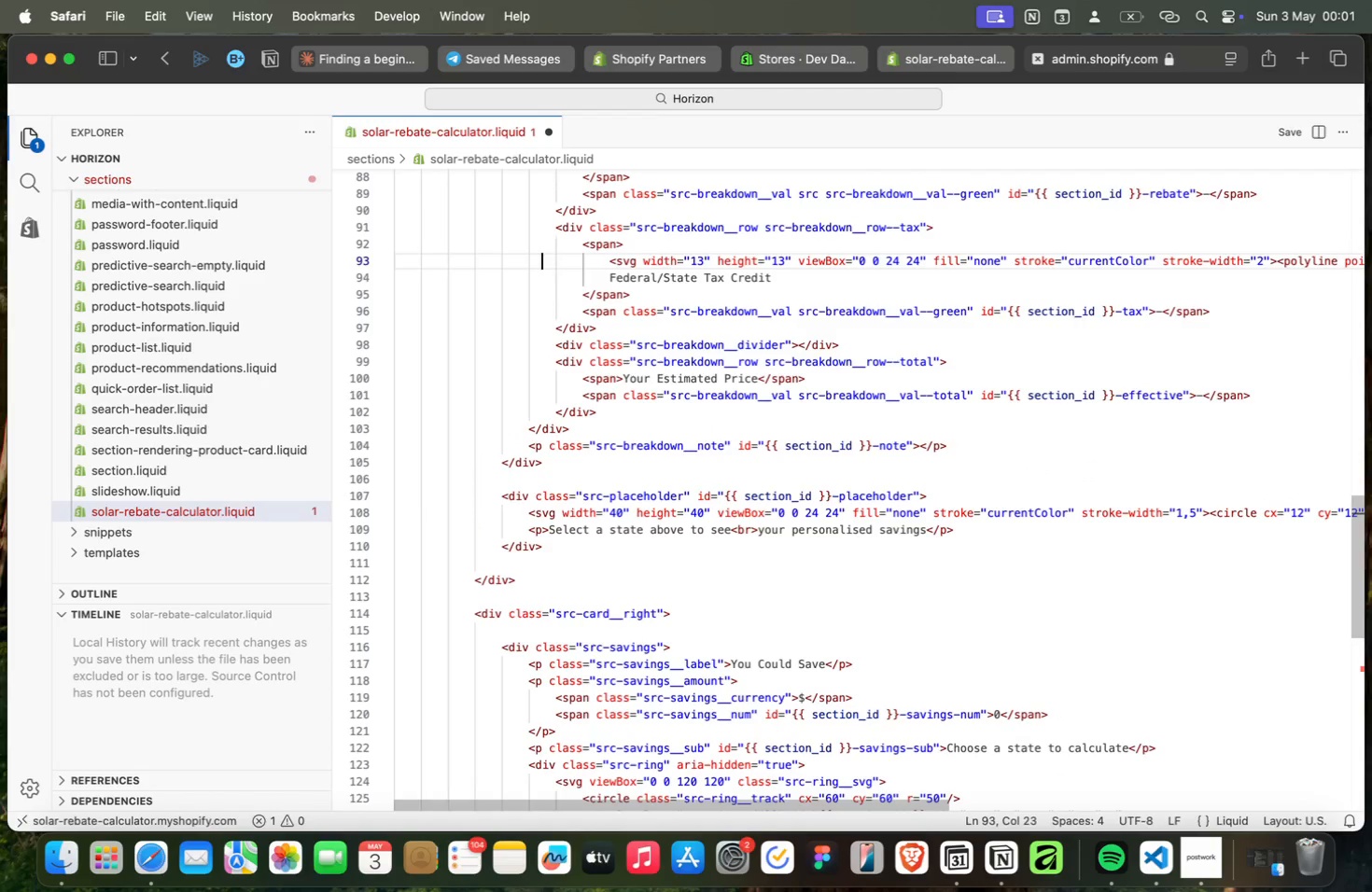 
key(ArrowUp)
 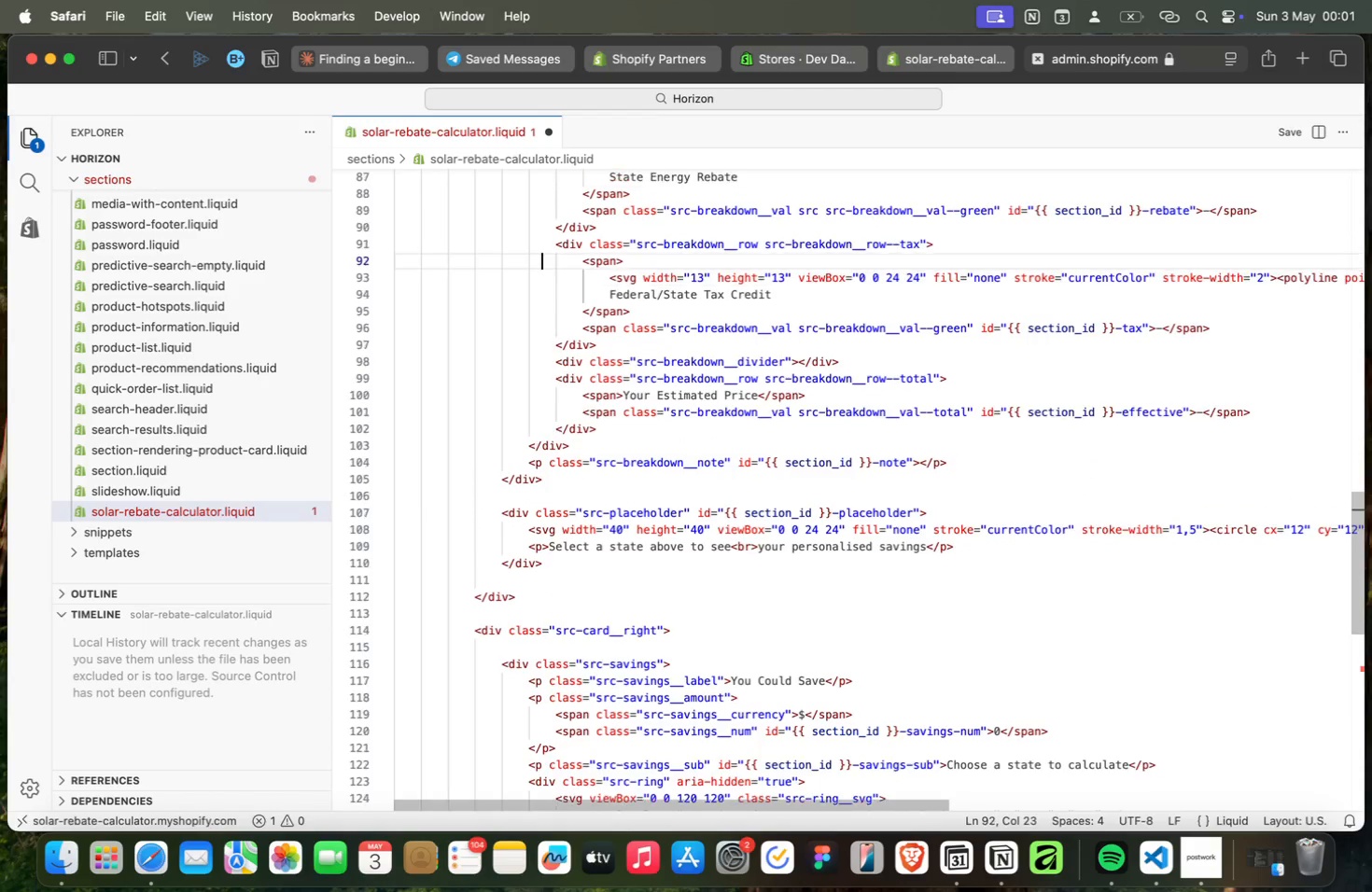 
key(ArrowUp)
 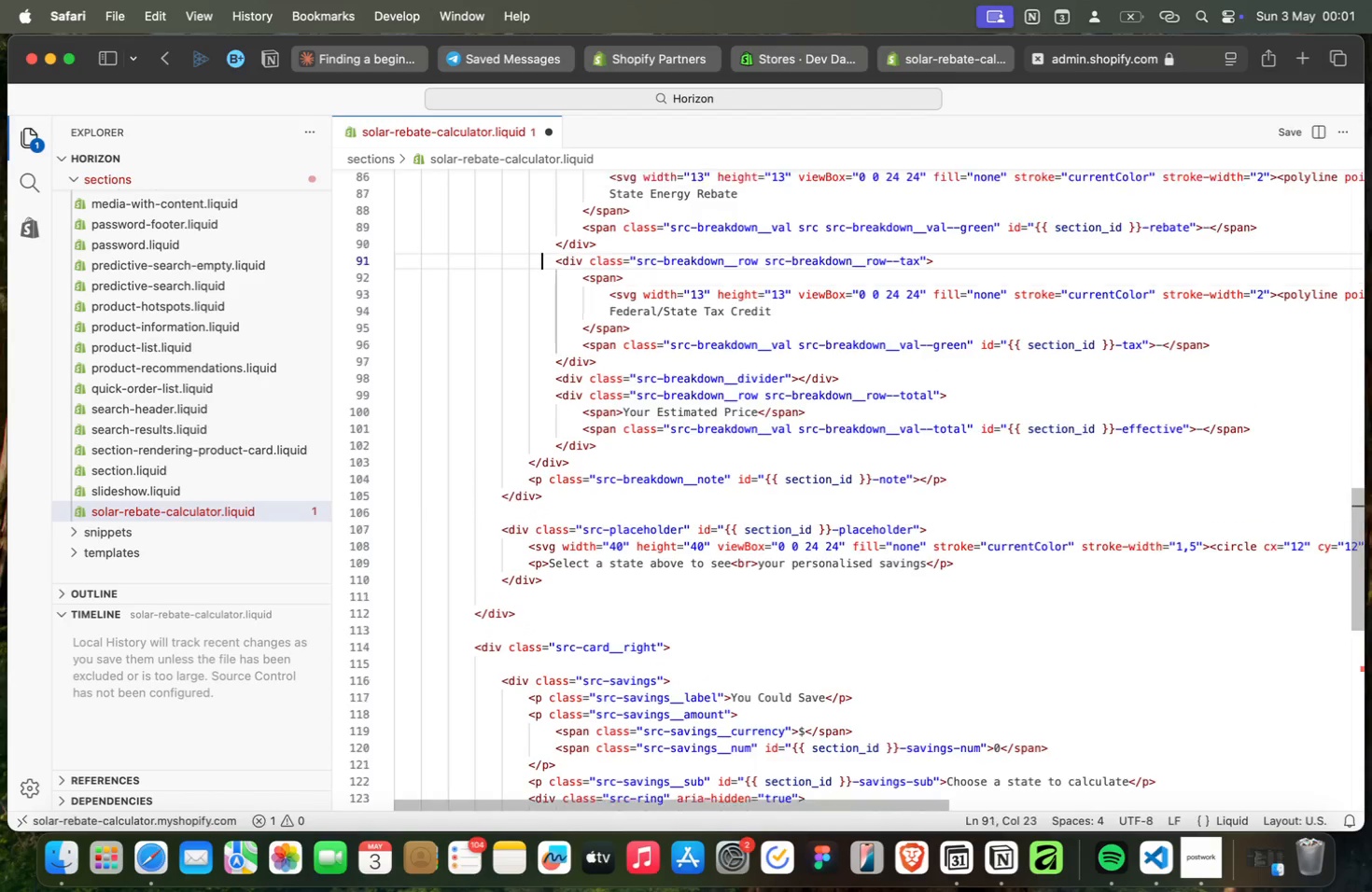 
key(ArrowUp)
 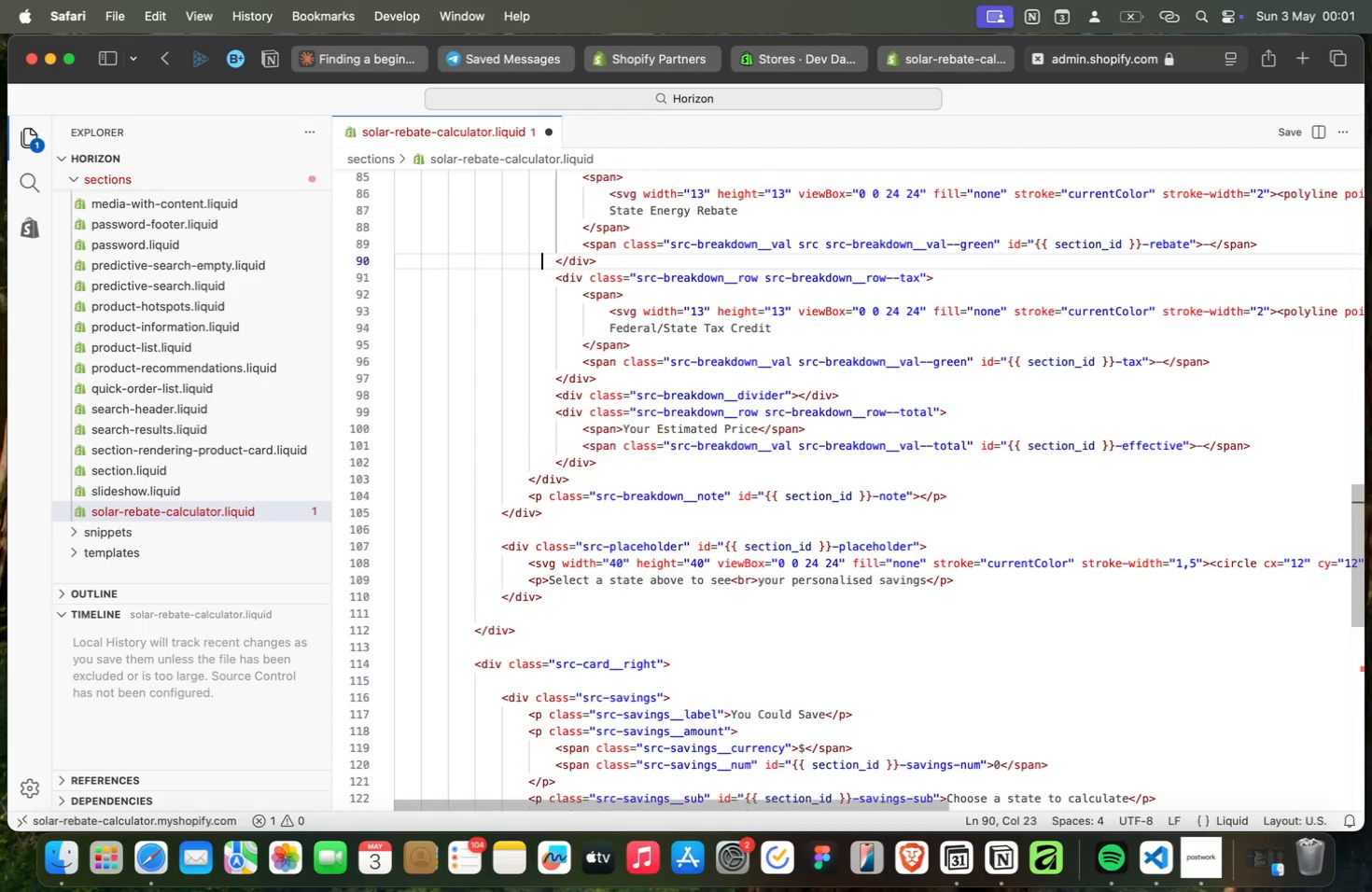 
key(ArrowUp)
 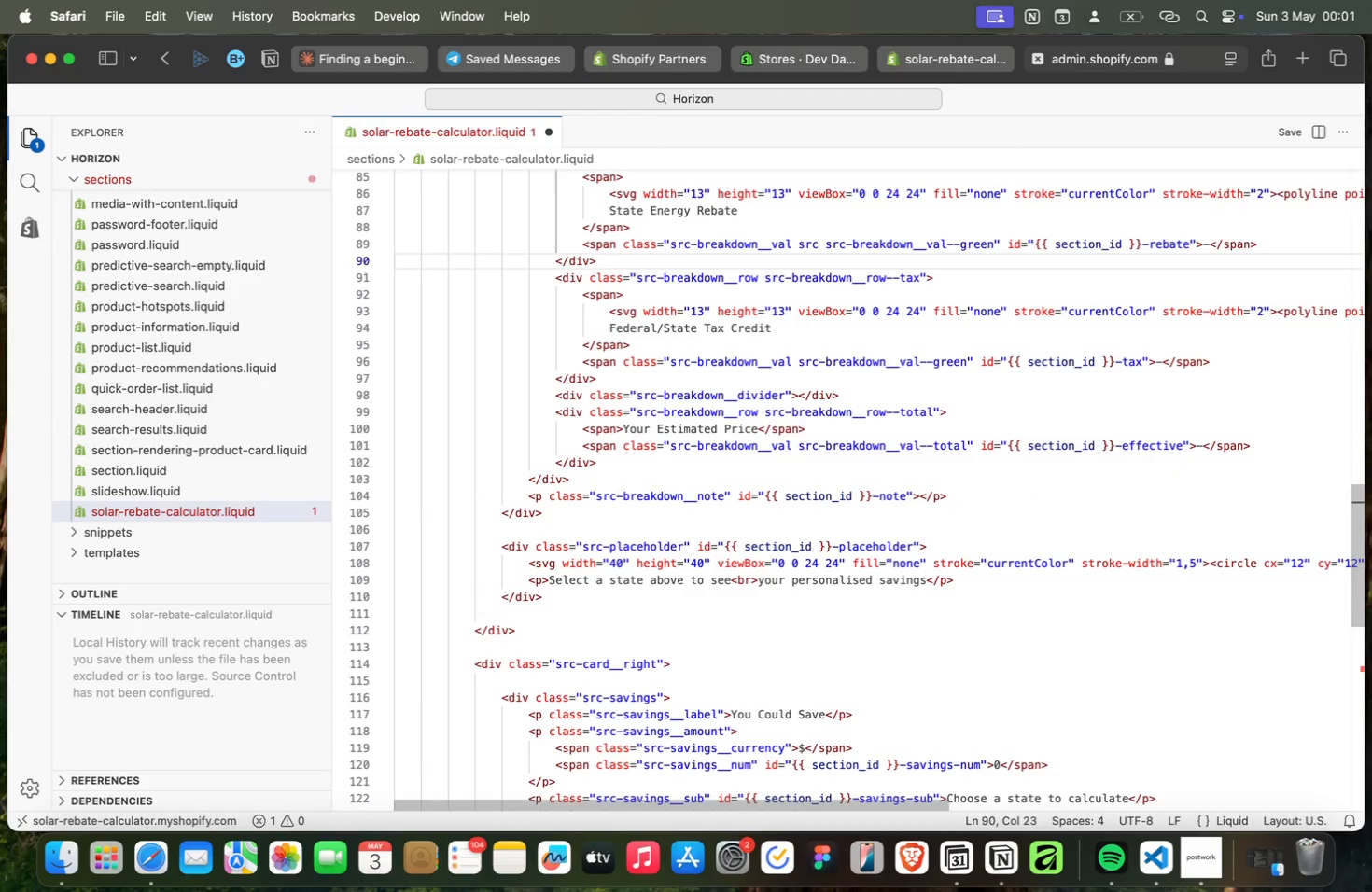 
key(ArrowUp)
 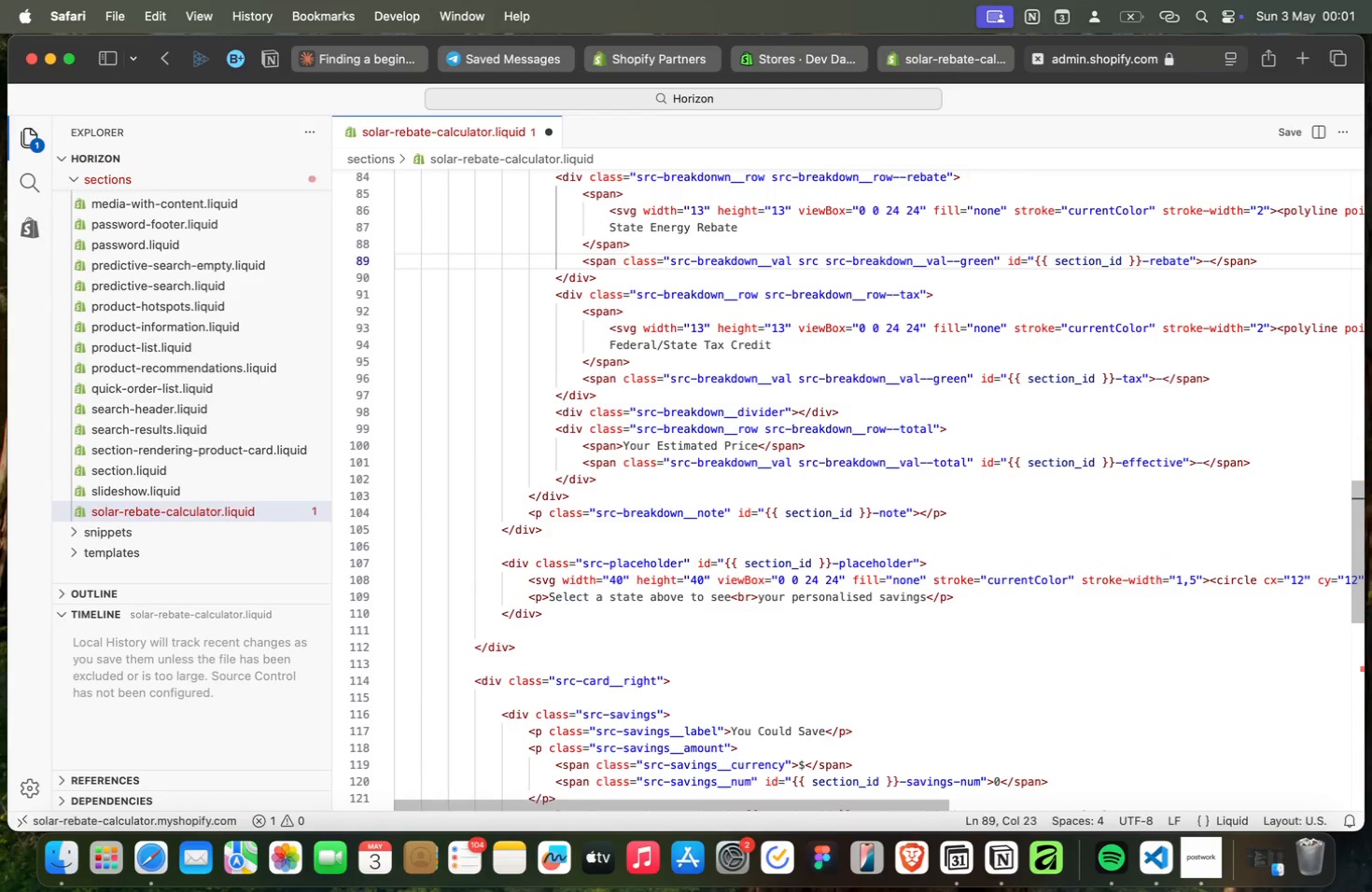 
key(ArrowUp)
 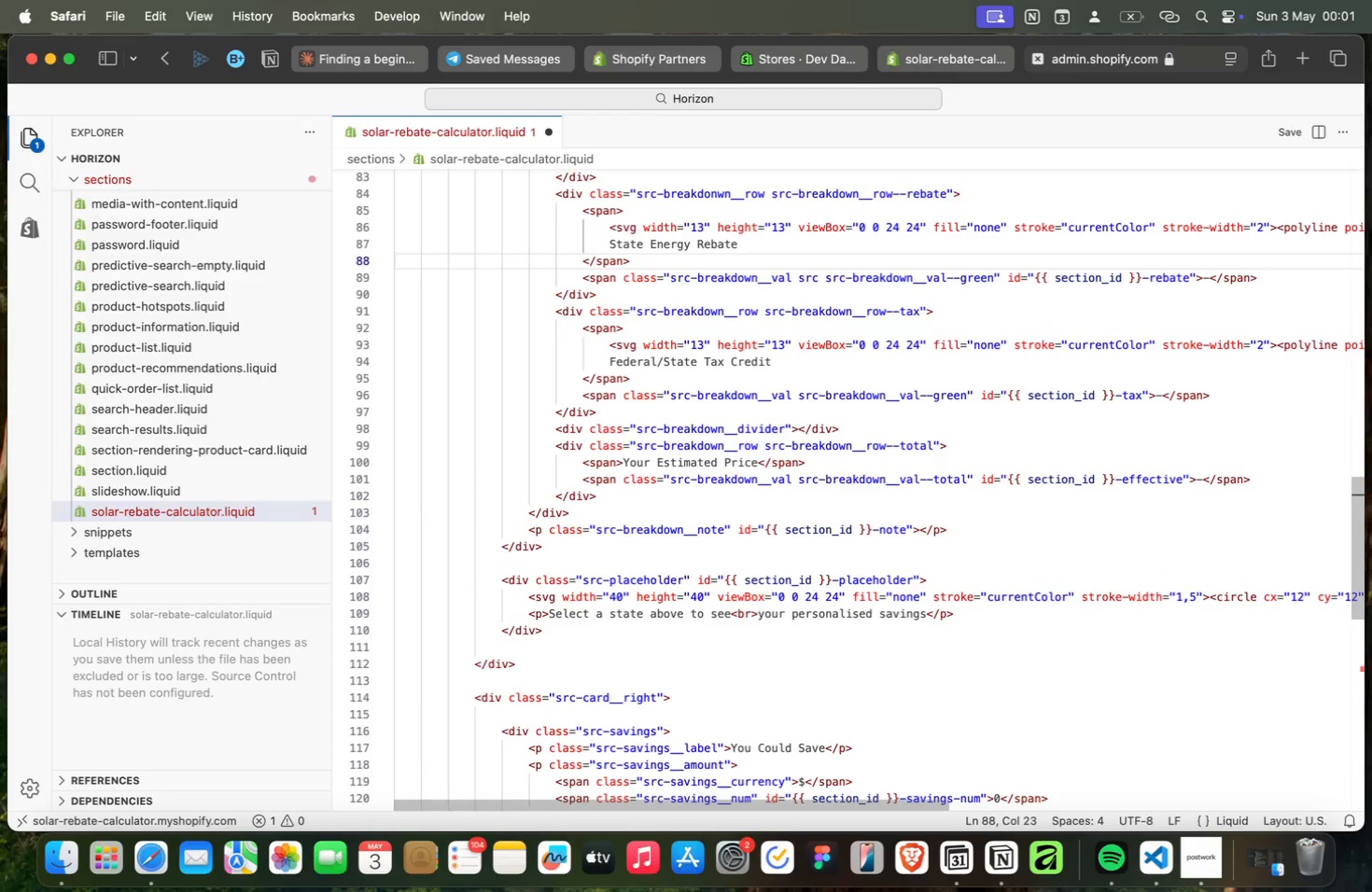 
key(ArrowUp)
 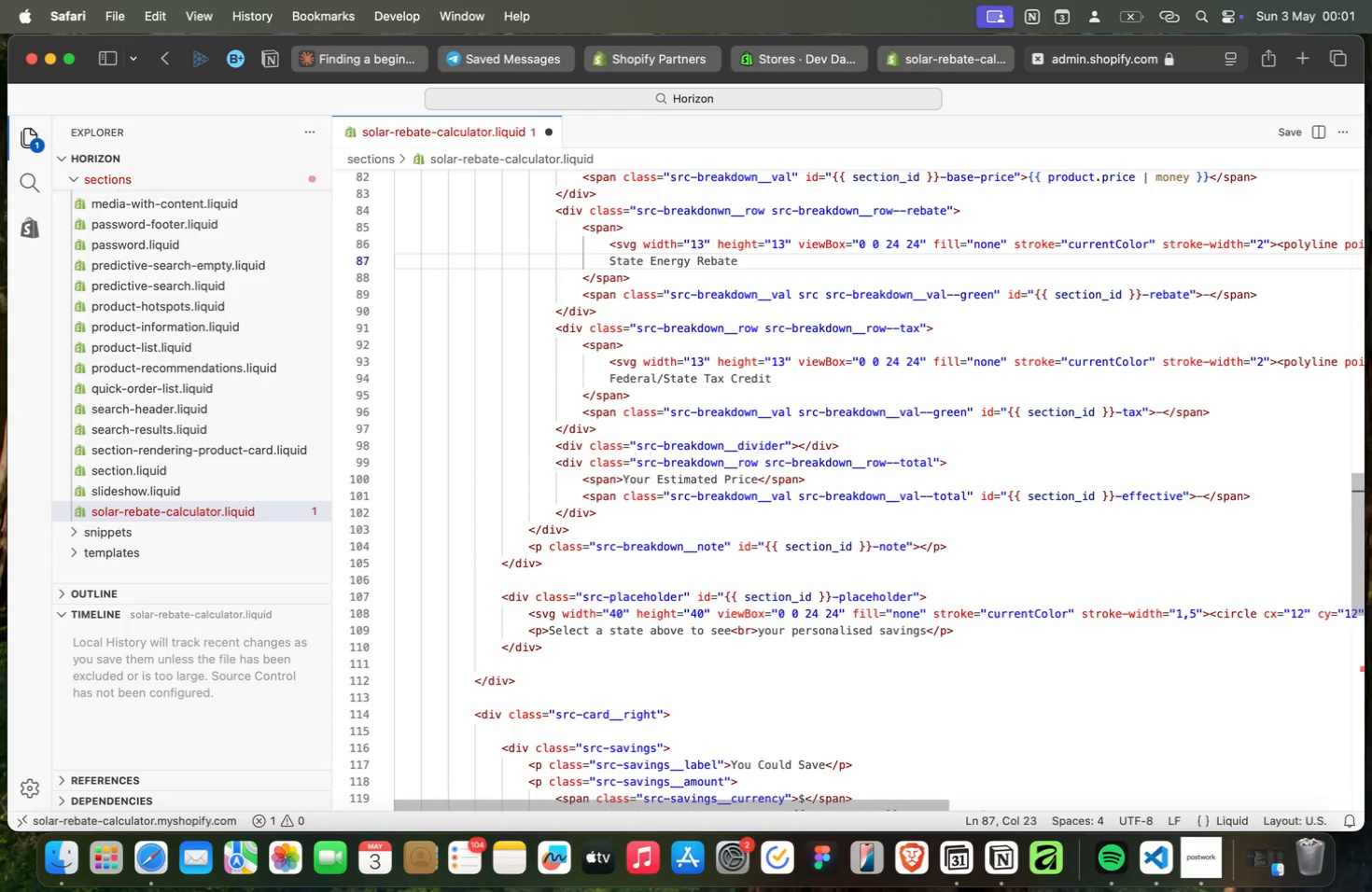 
key(ArrowUp)
 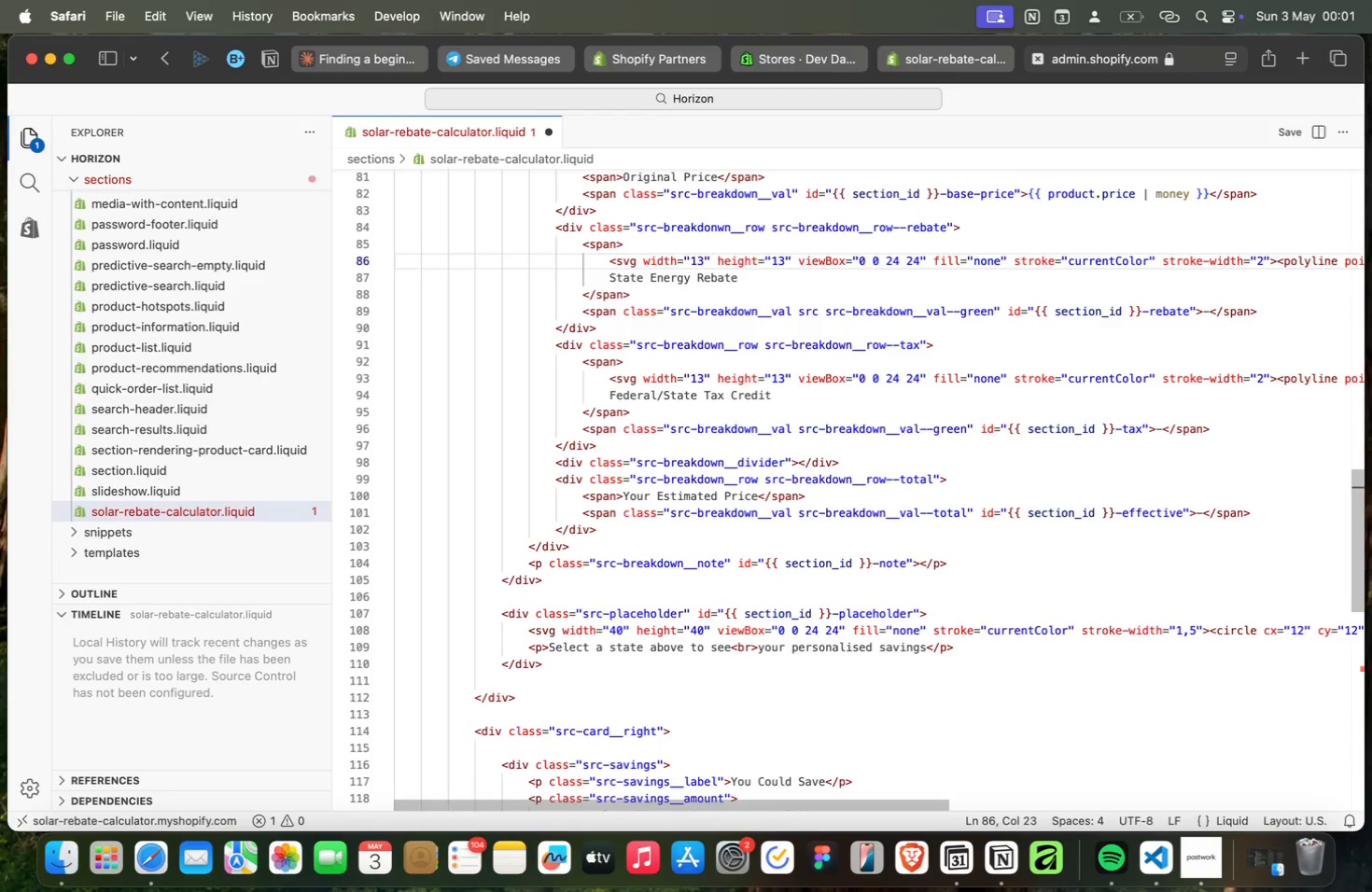 
key(ArrowUp)
 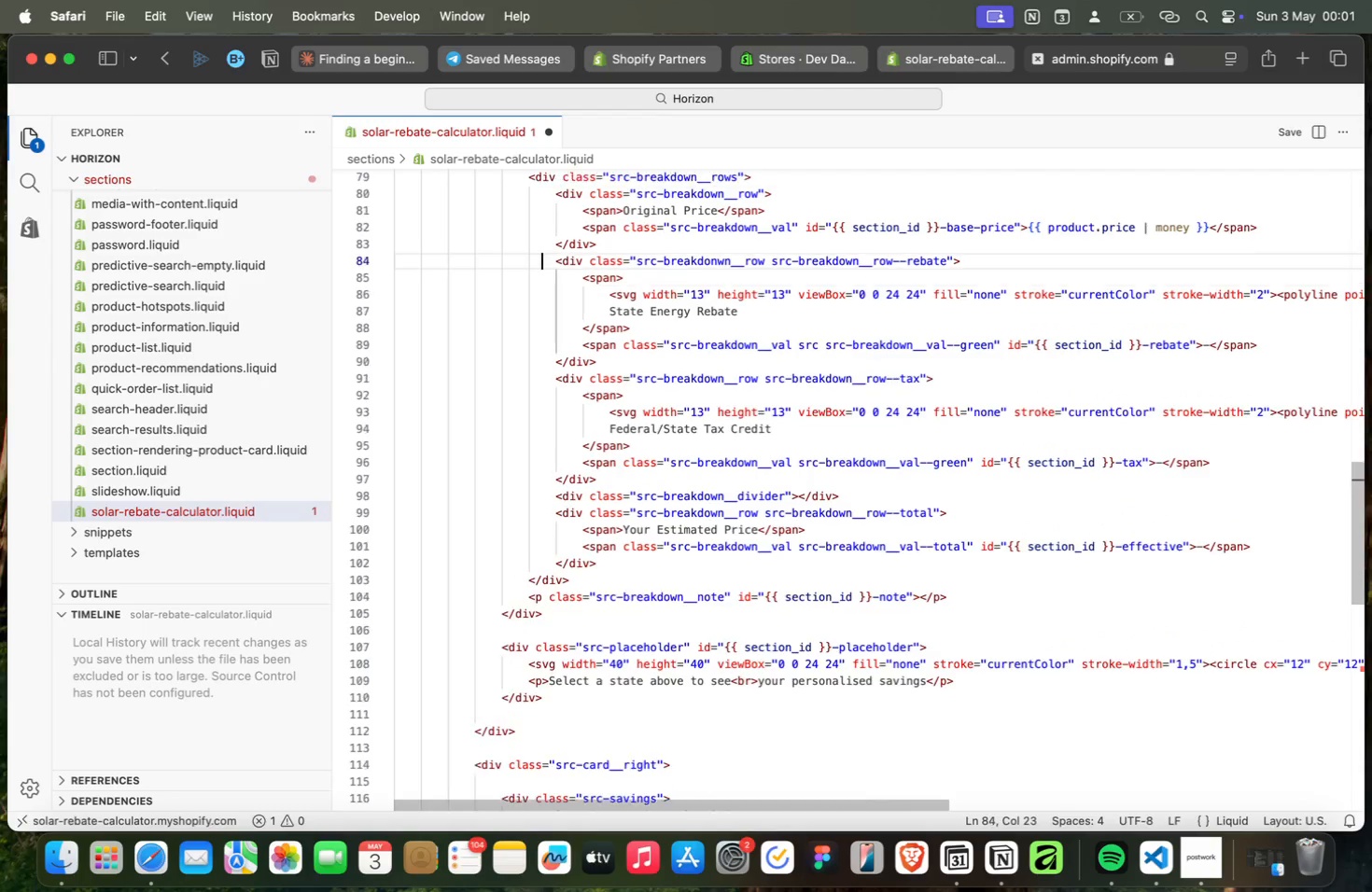 
key(ArrowUp)
 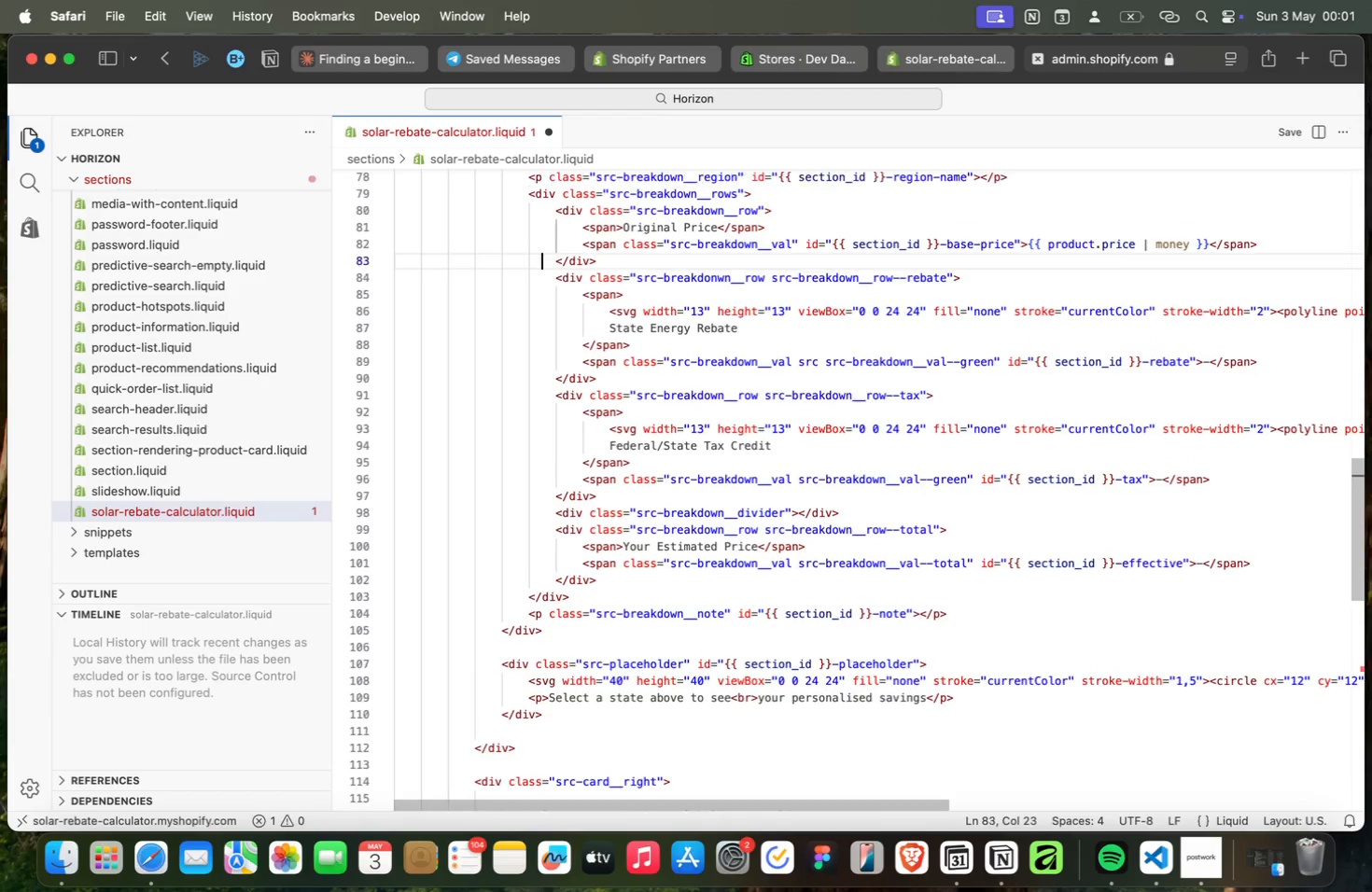 
key(ArrowUp)
 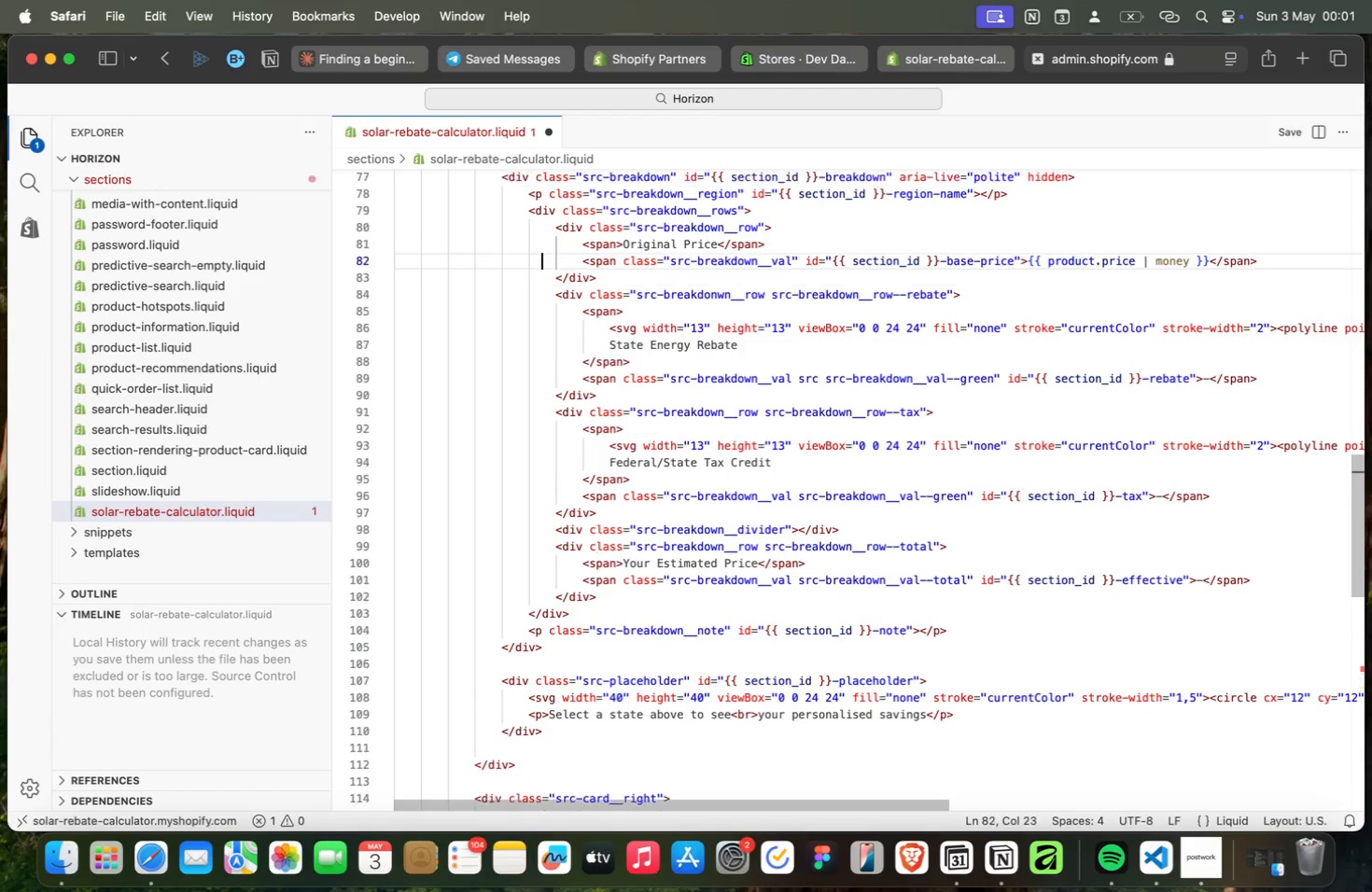 
key(ArrowUp)
 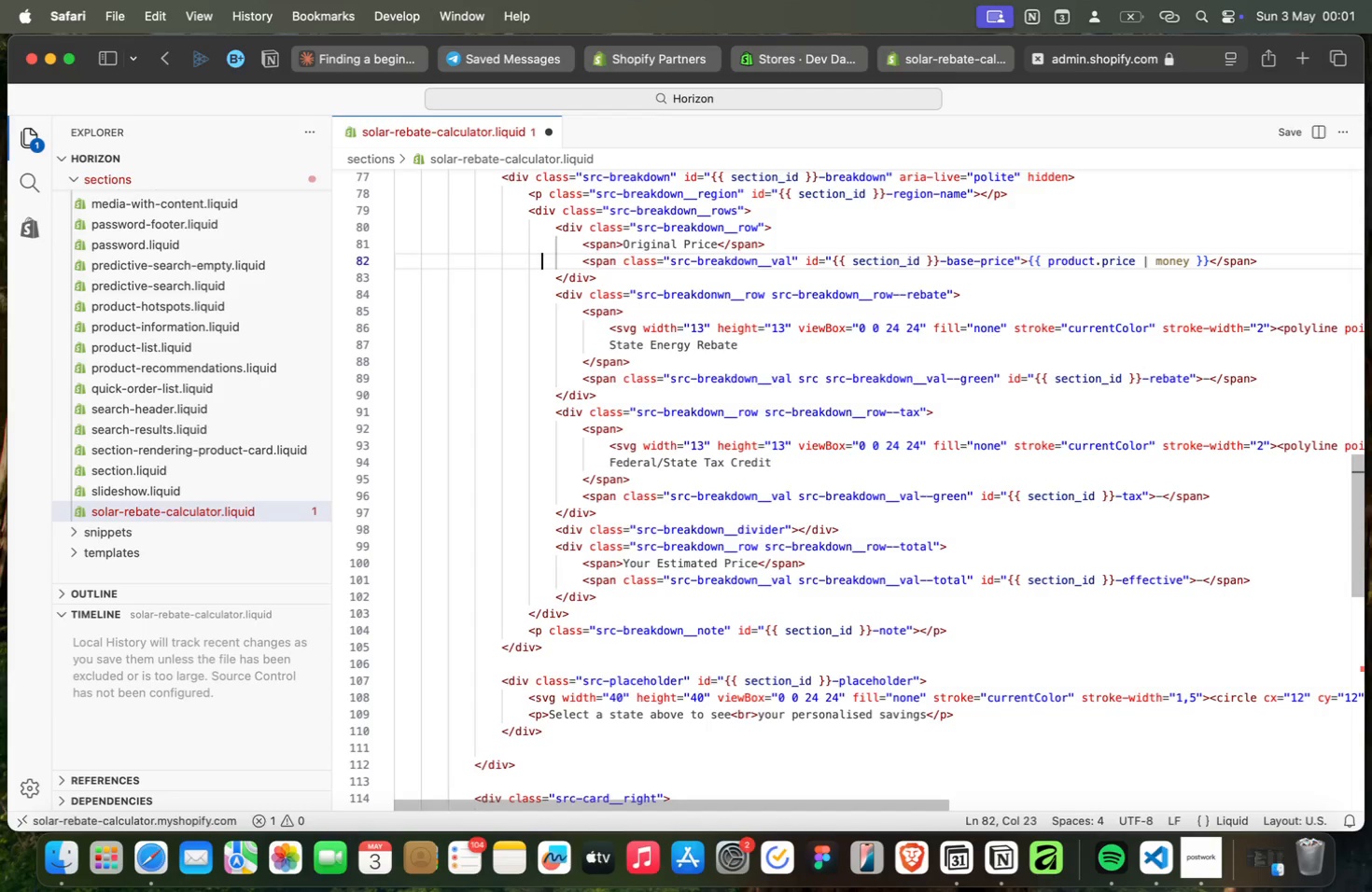 
wait(15.01)
 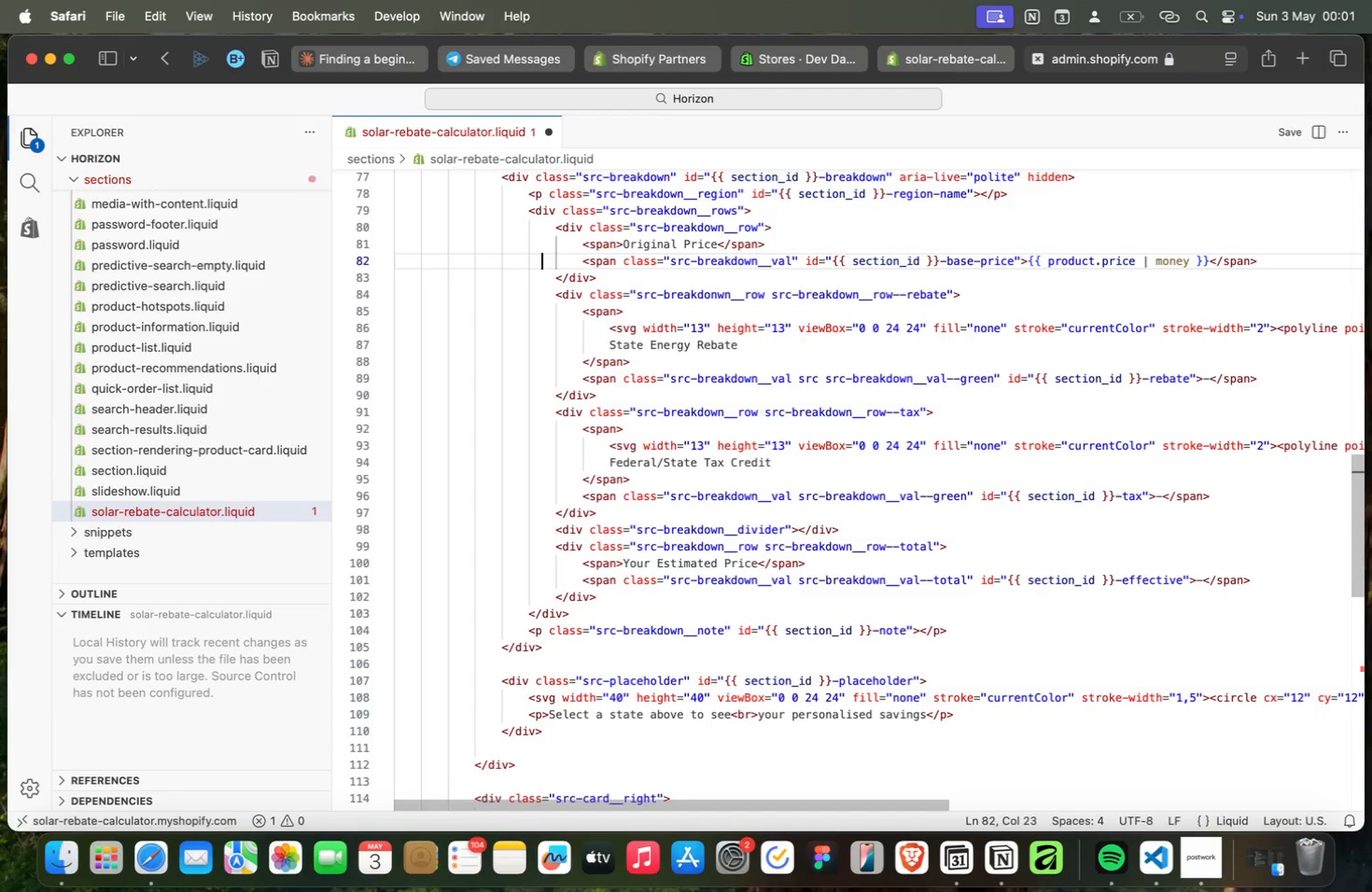 
key(ArrowUp)
 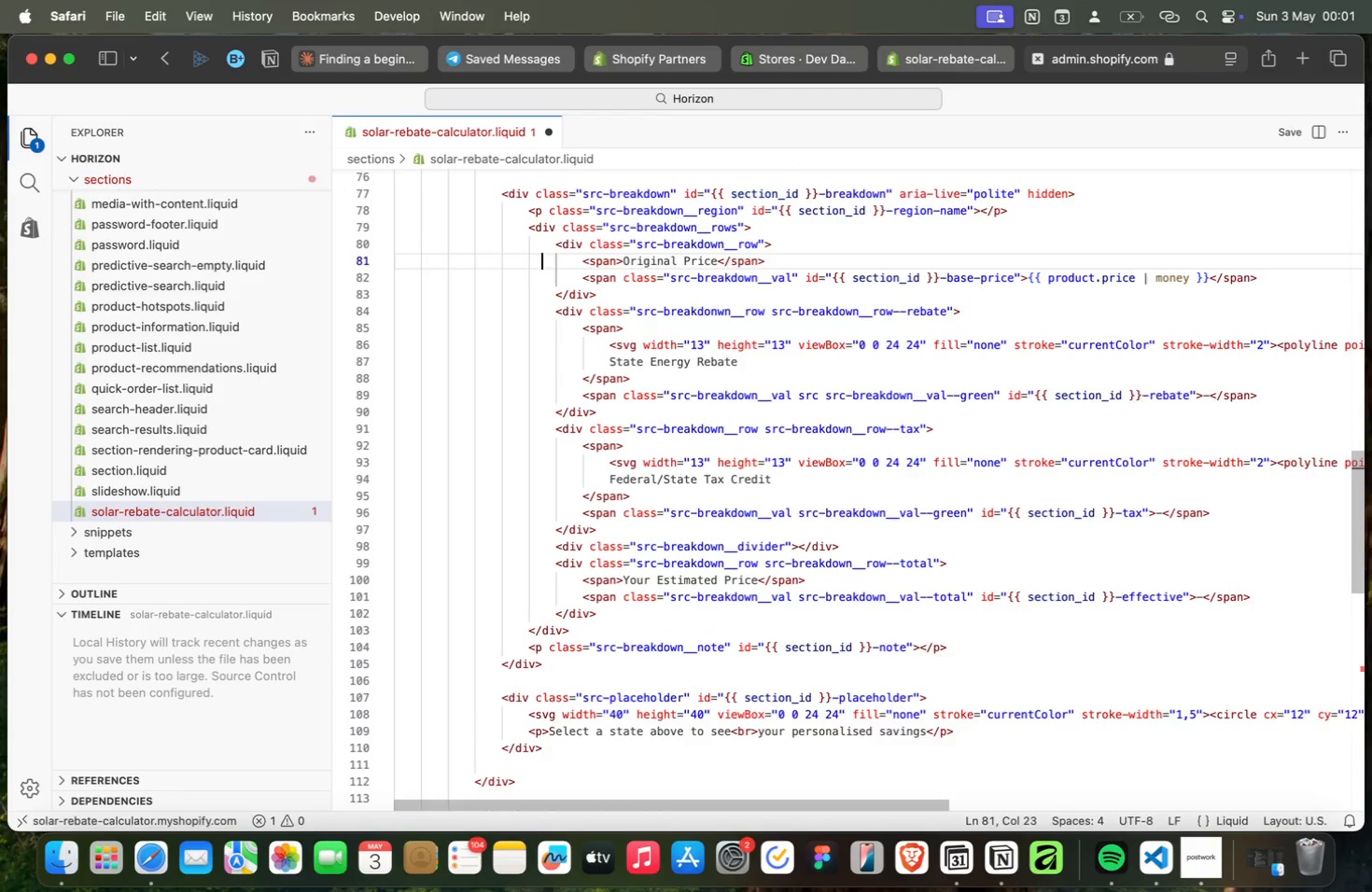 
key(ArrowUp)
 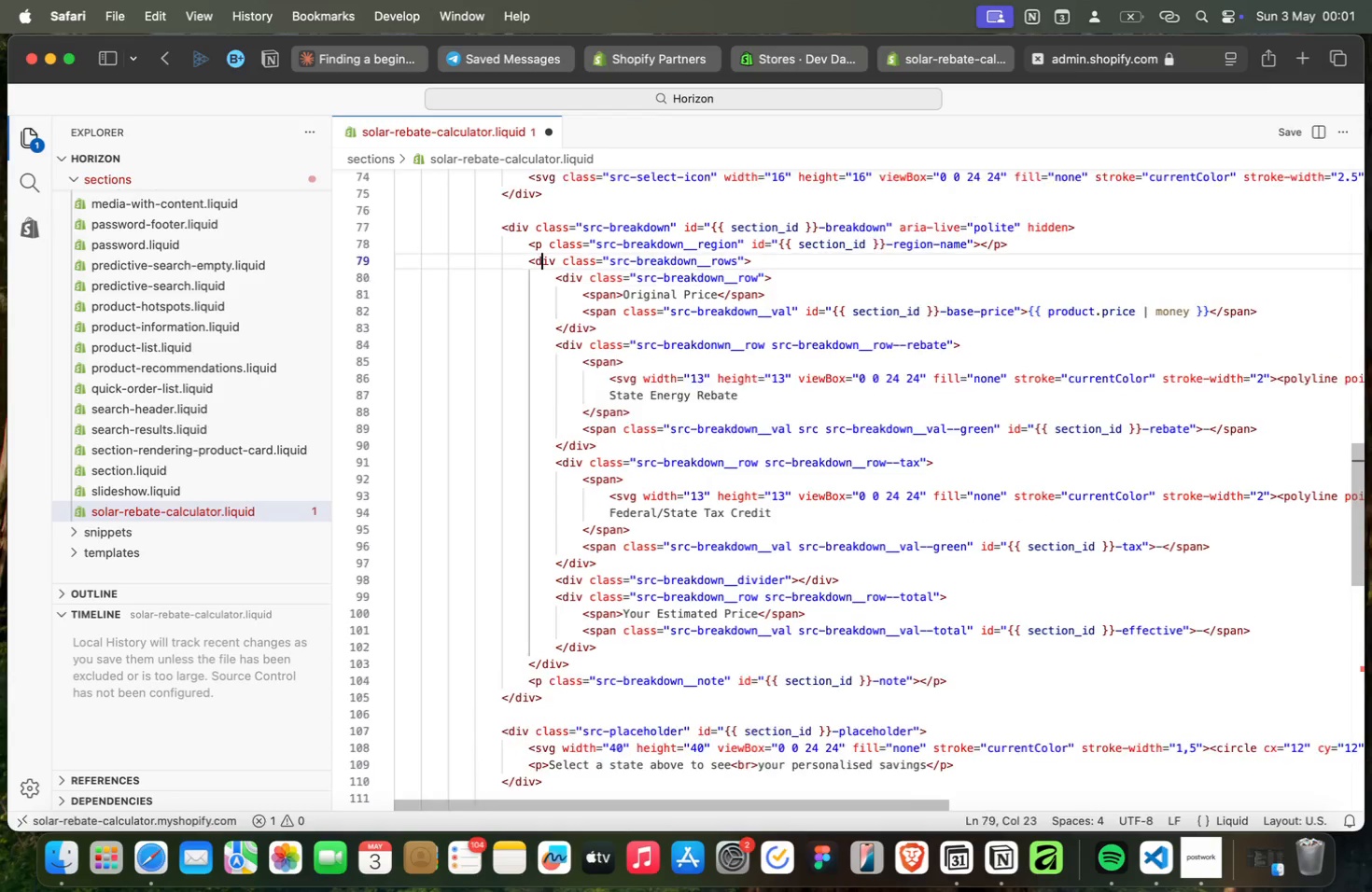 
key(ArrowUp)
 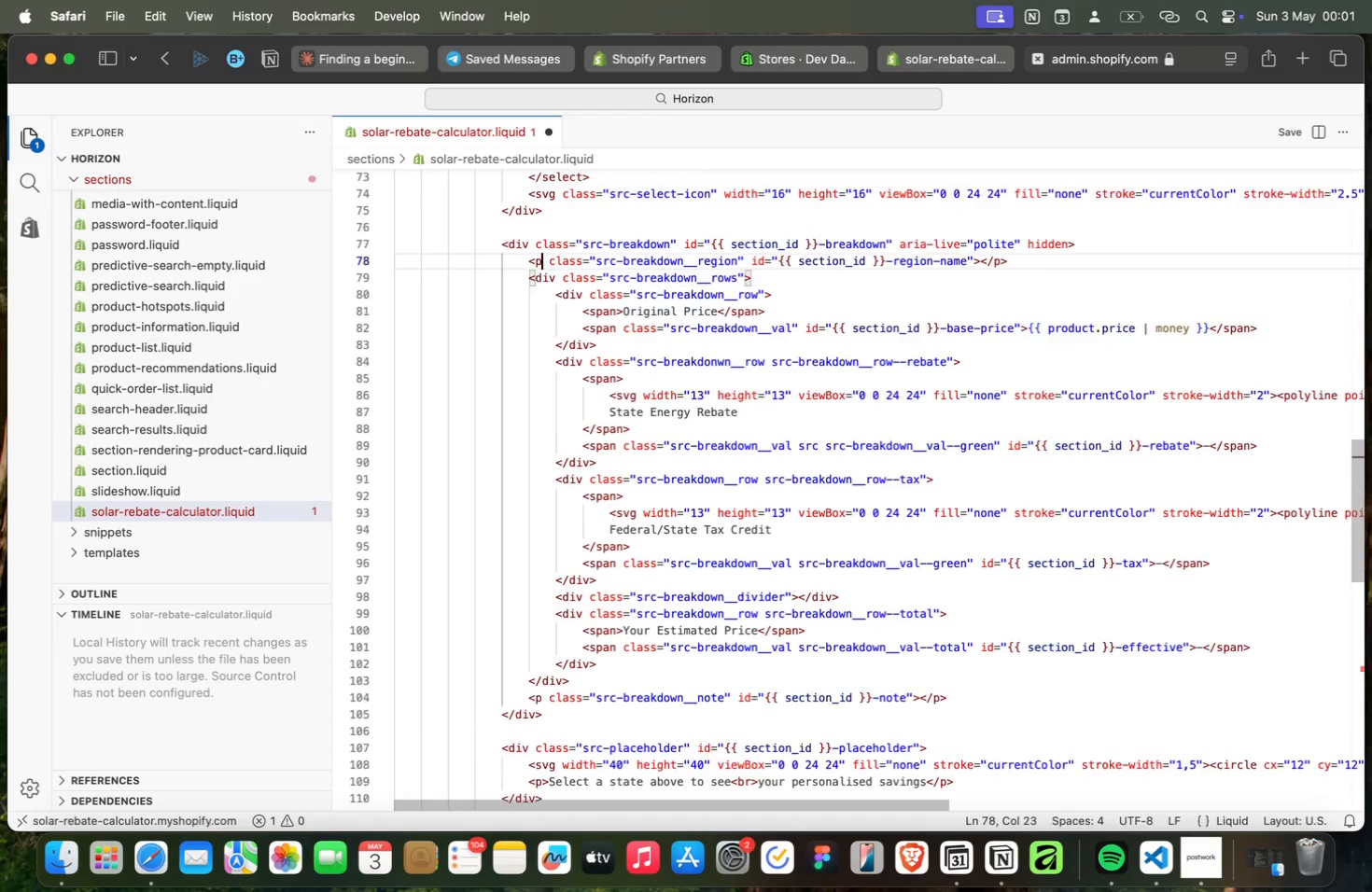 
key(ArrowUp)
 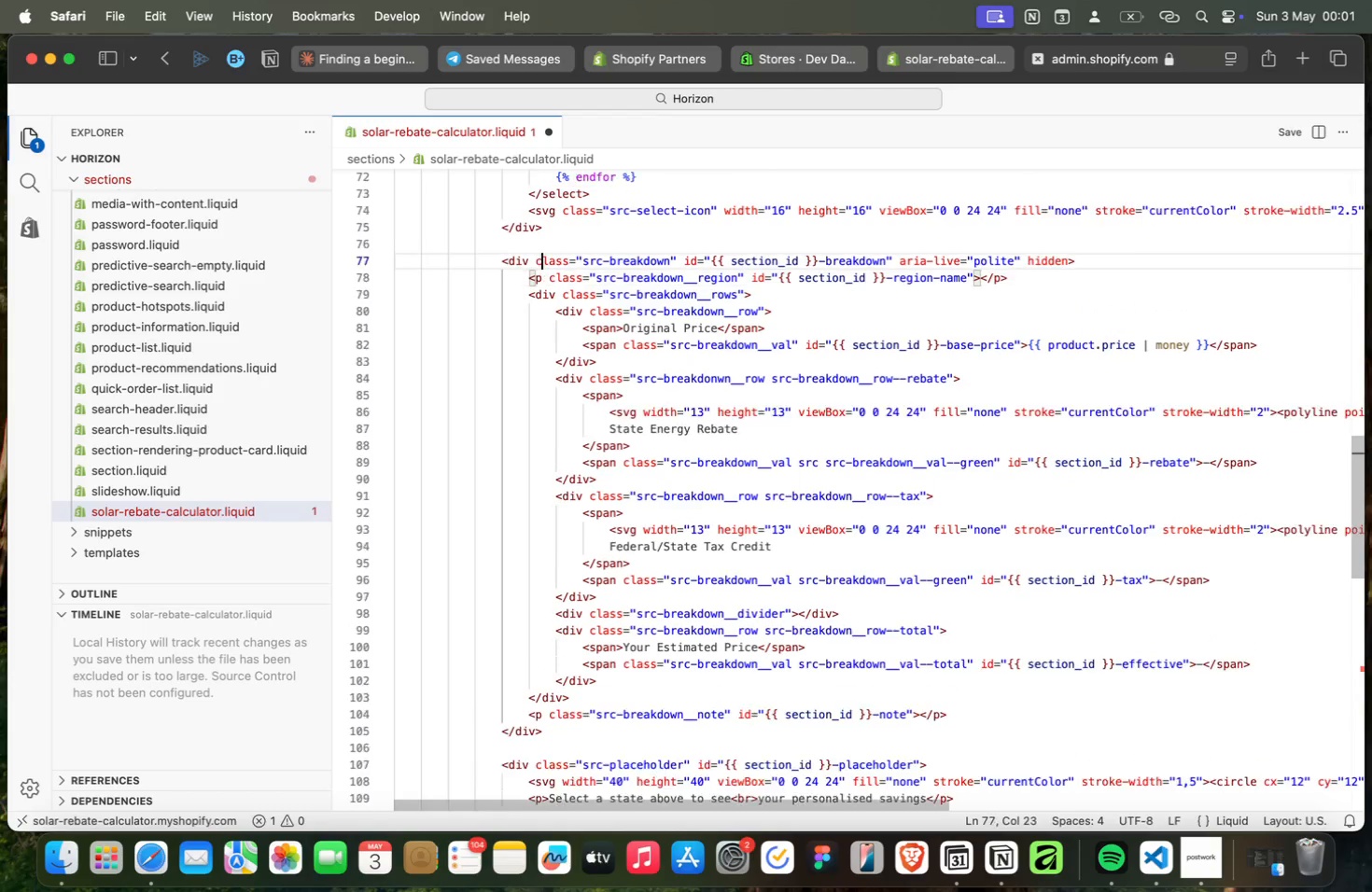 
key(ArrowUp)
 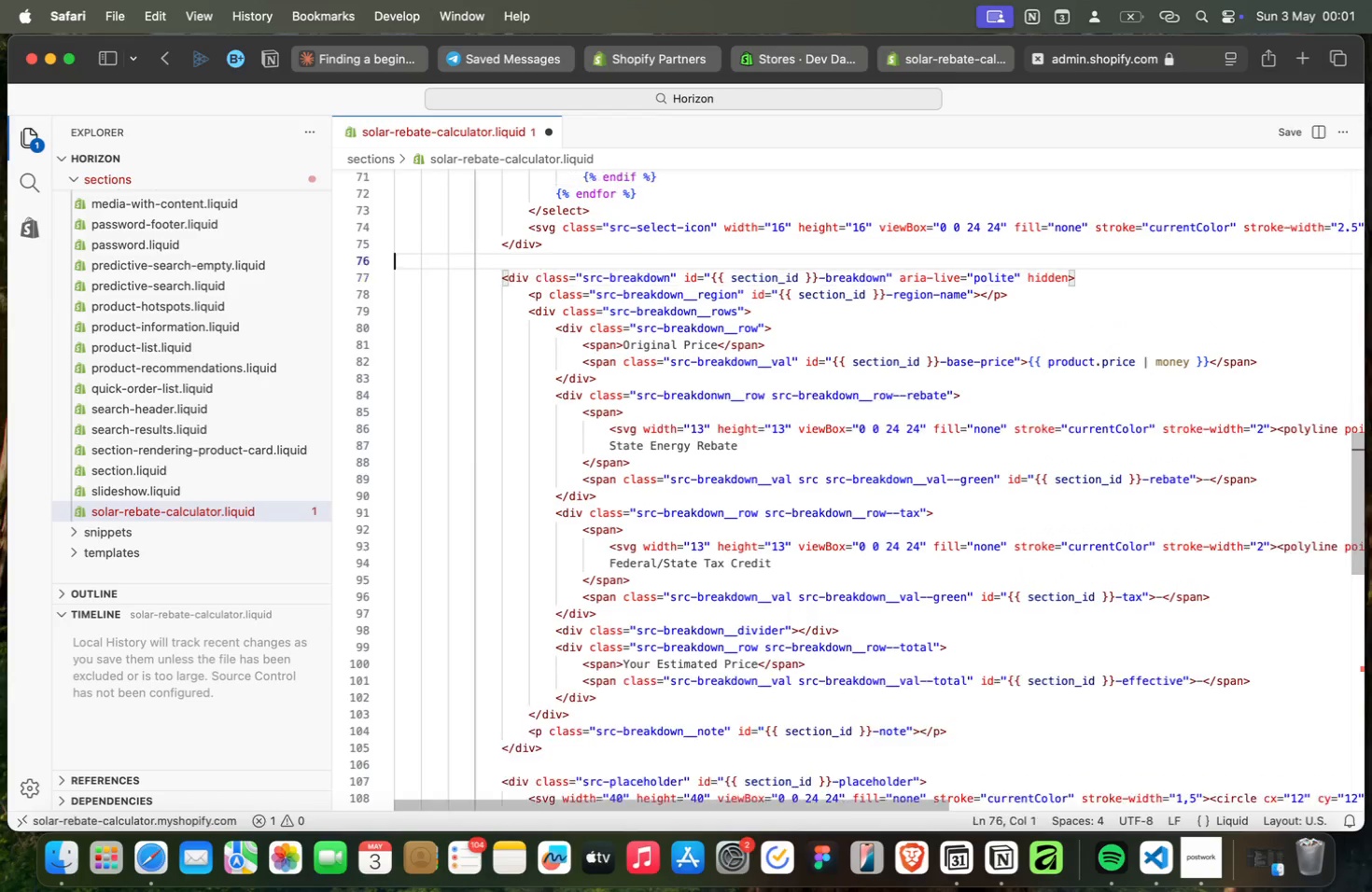 
key(ArrowUp)
 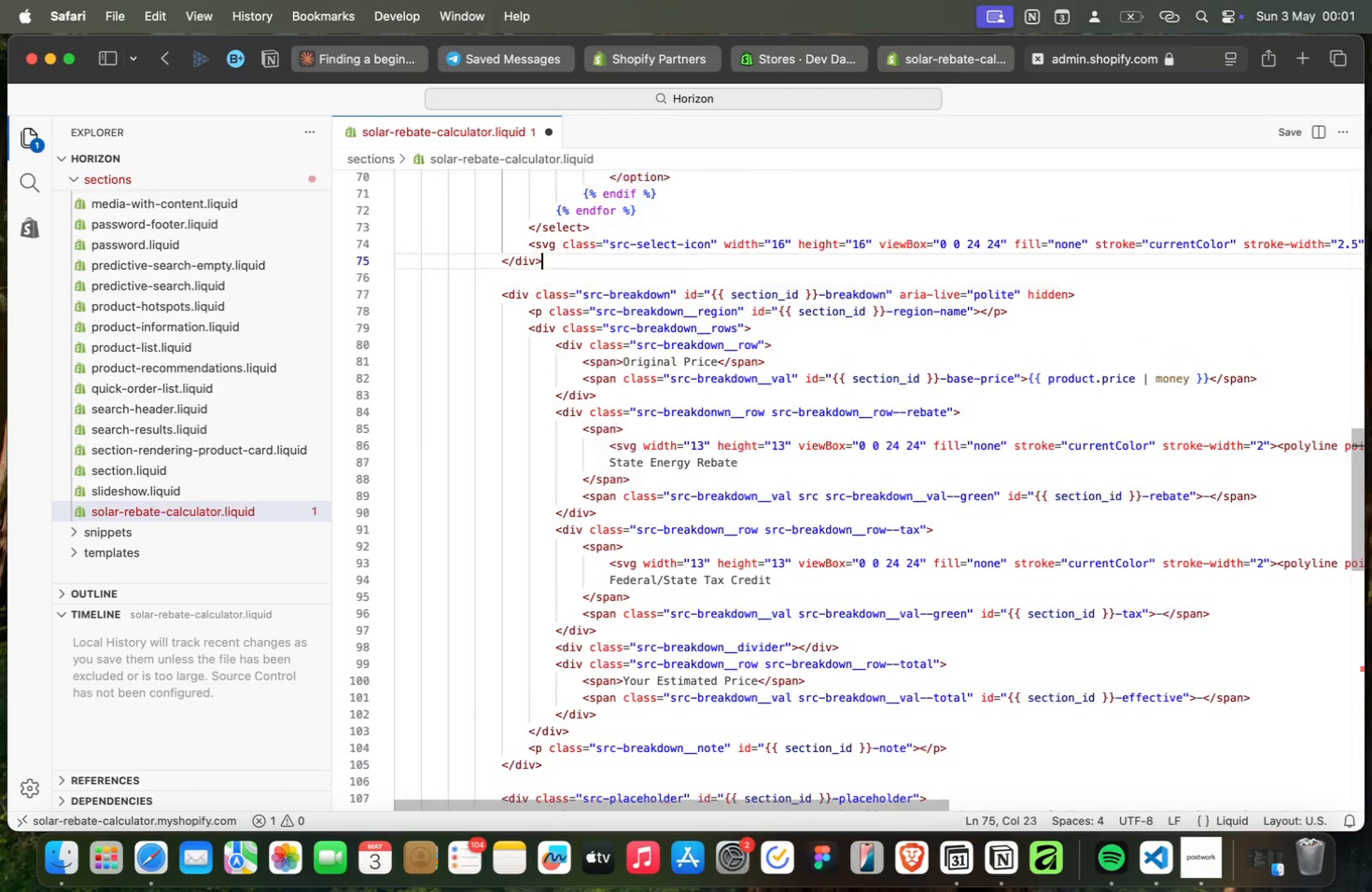 
key(ArrowUp)
 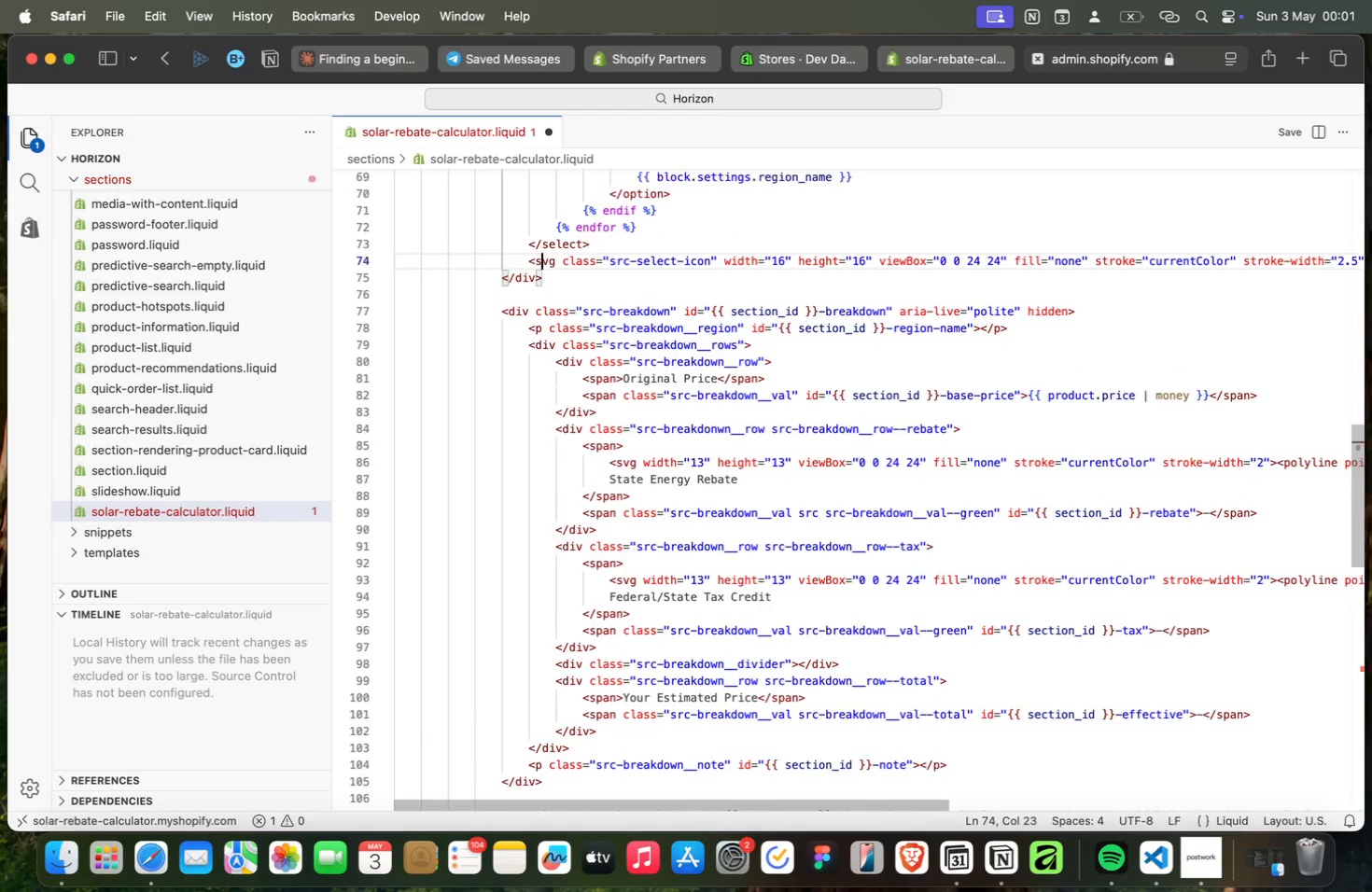 
key(ArrowUp)
 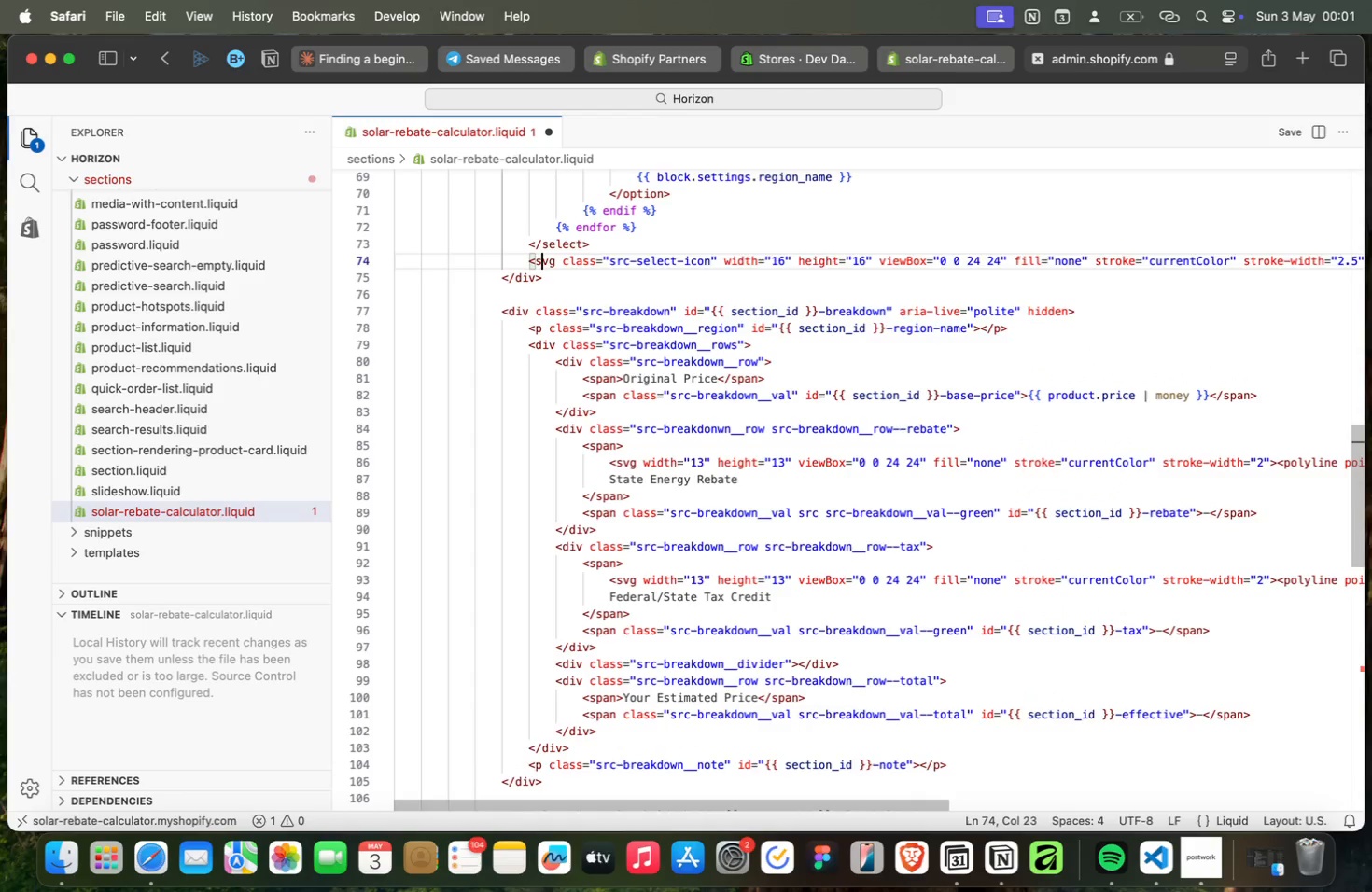 
key(ArrowUp)
 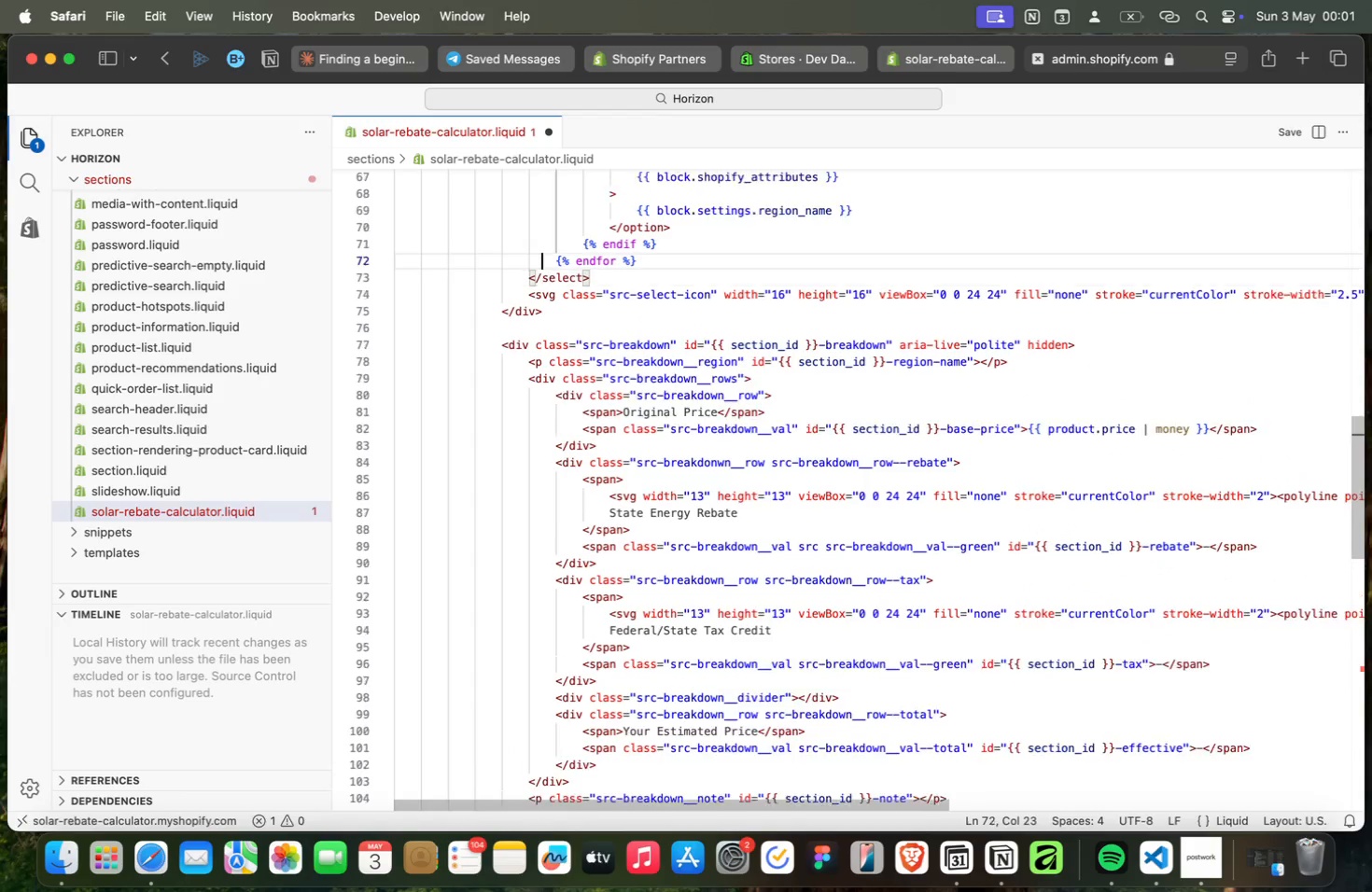 
key(ArrowUp)
 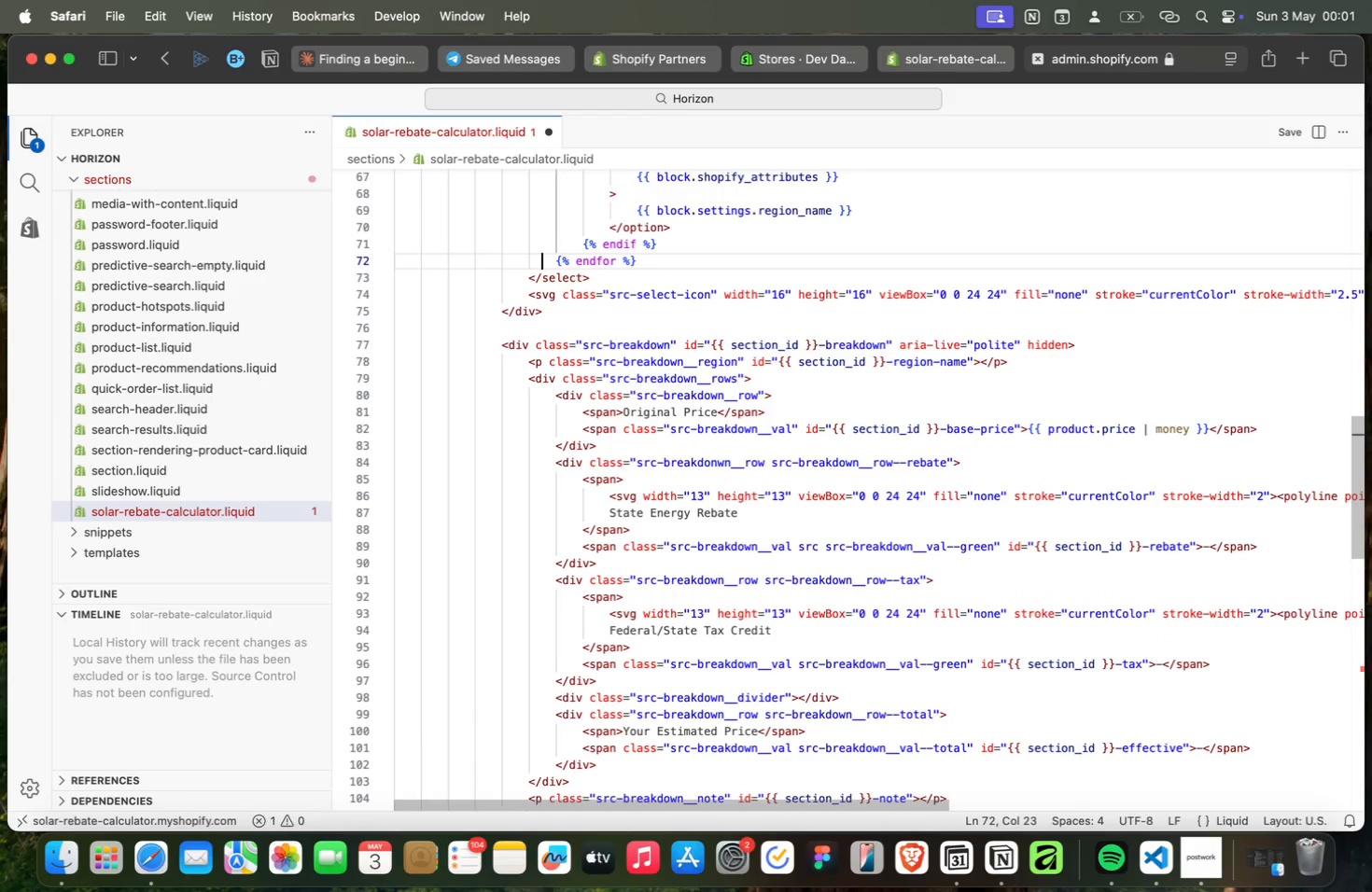 
key(ArrowUp)
 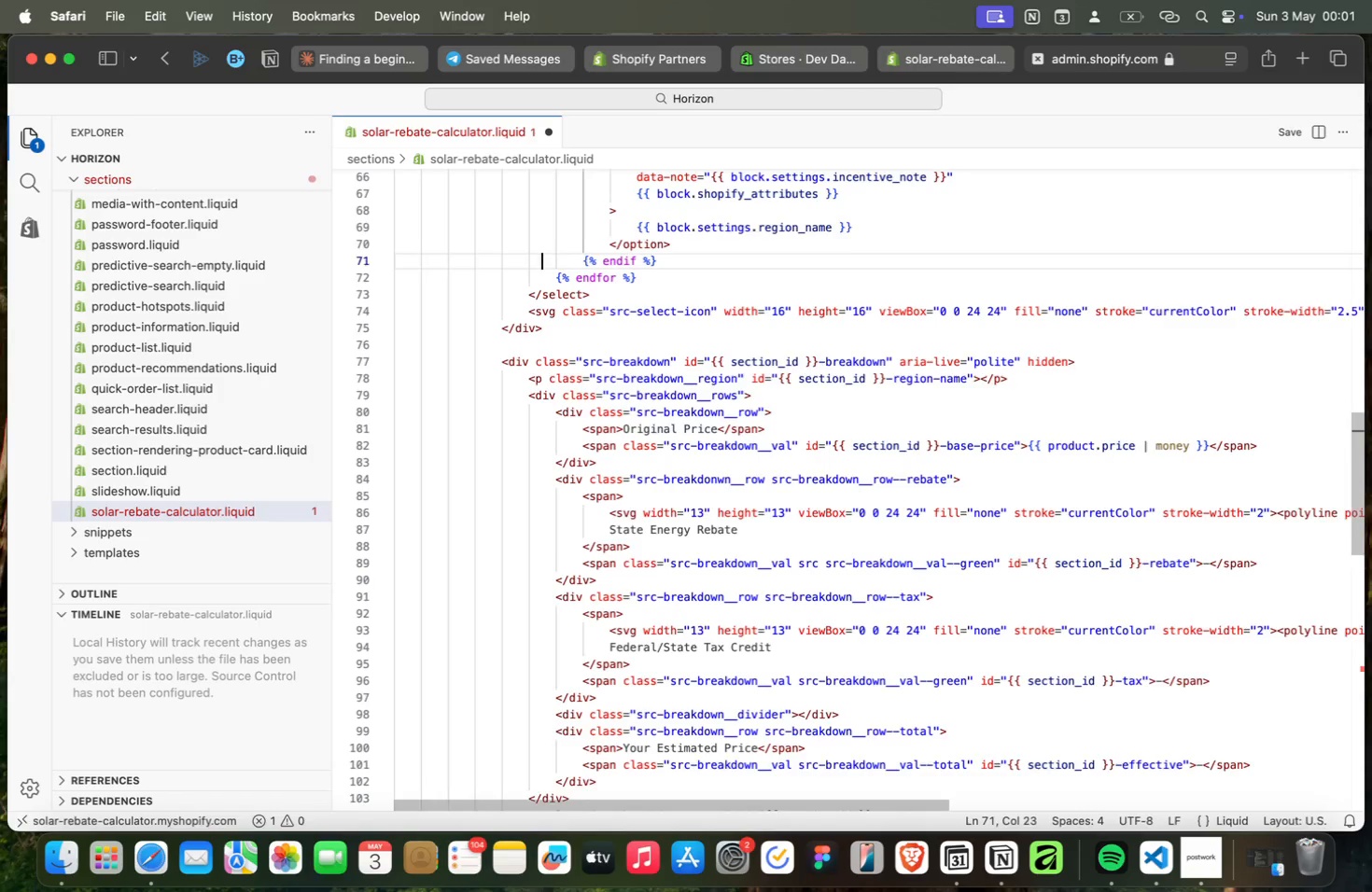 
key(ArrowUp)
 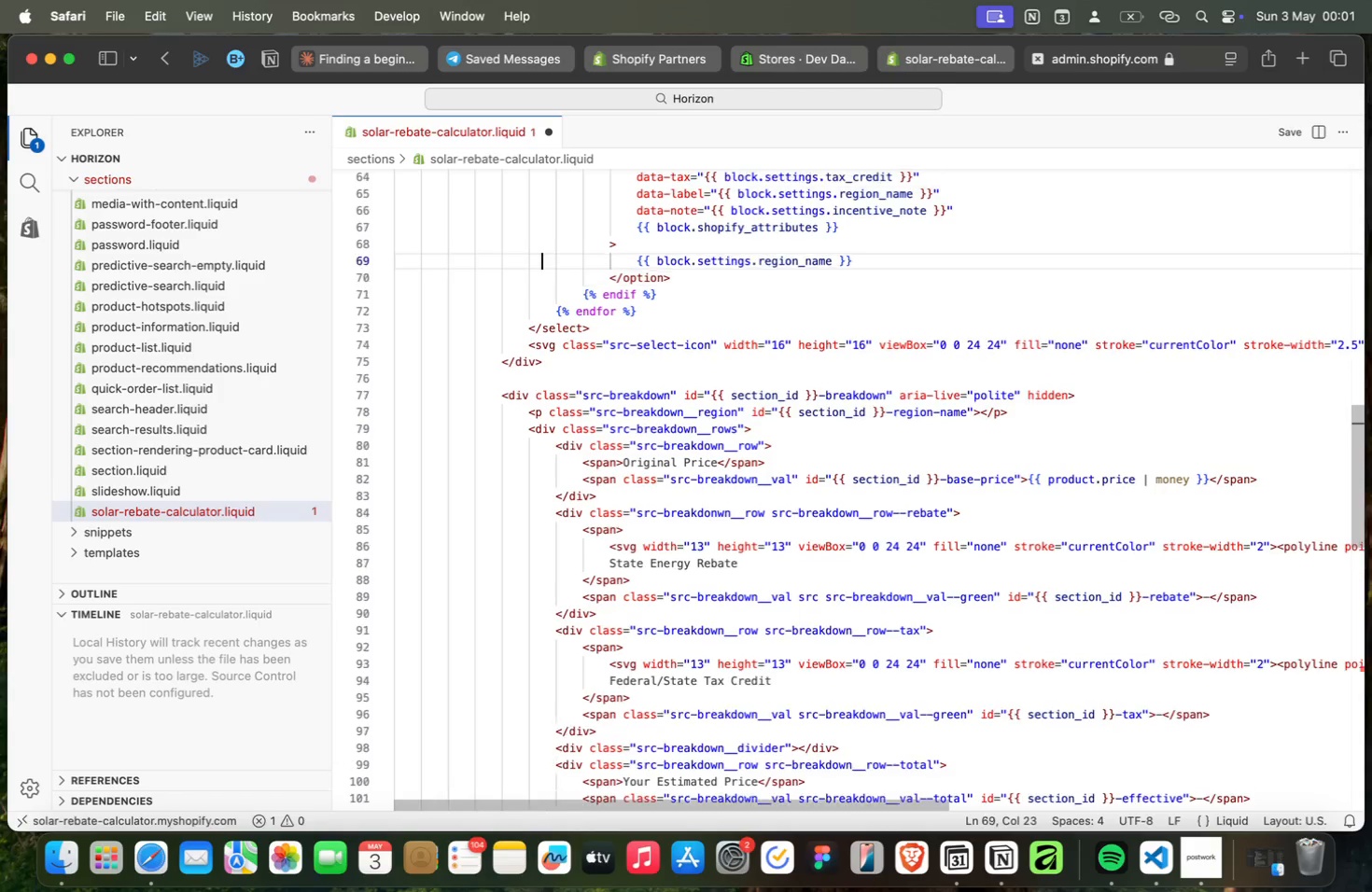 
key(ArrowUp)
 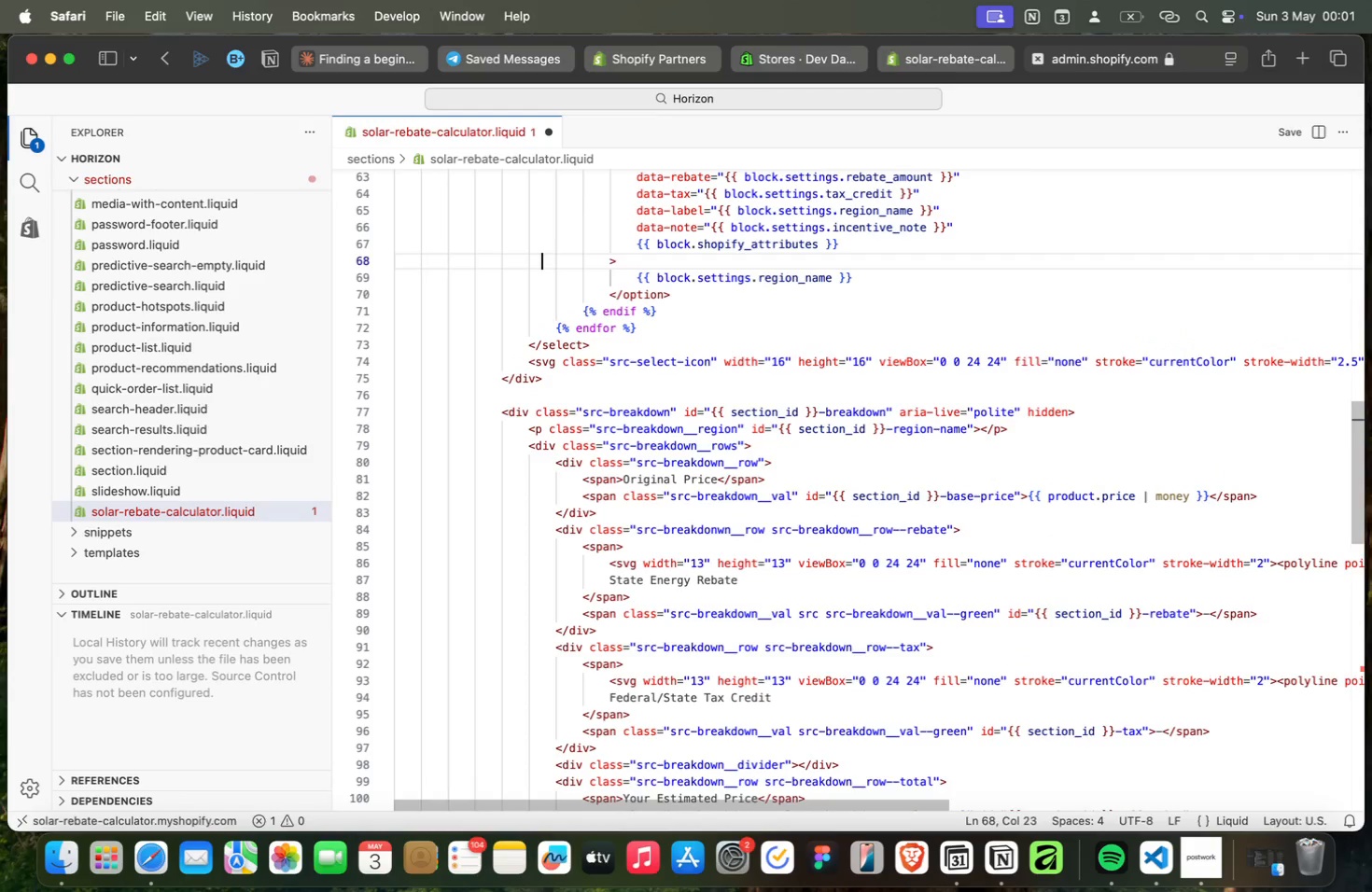 
key(ArrowUp)
 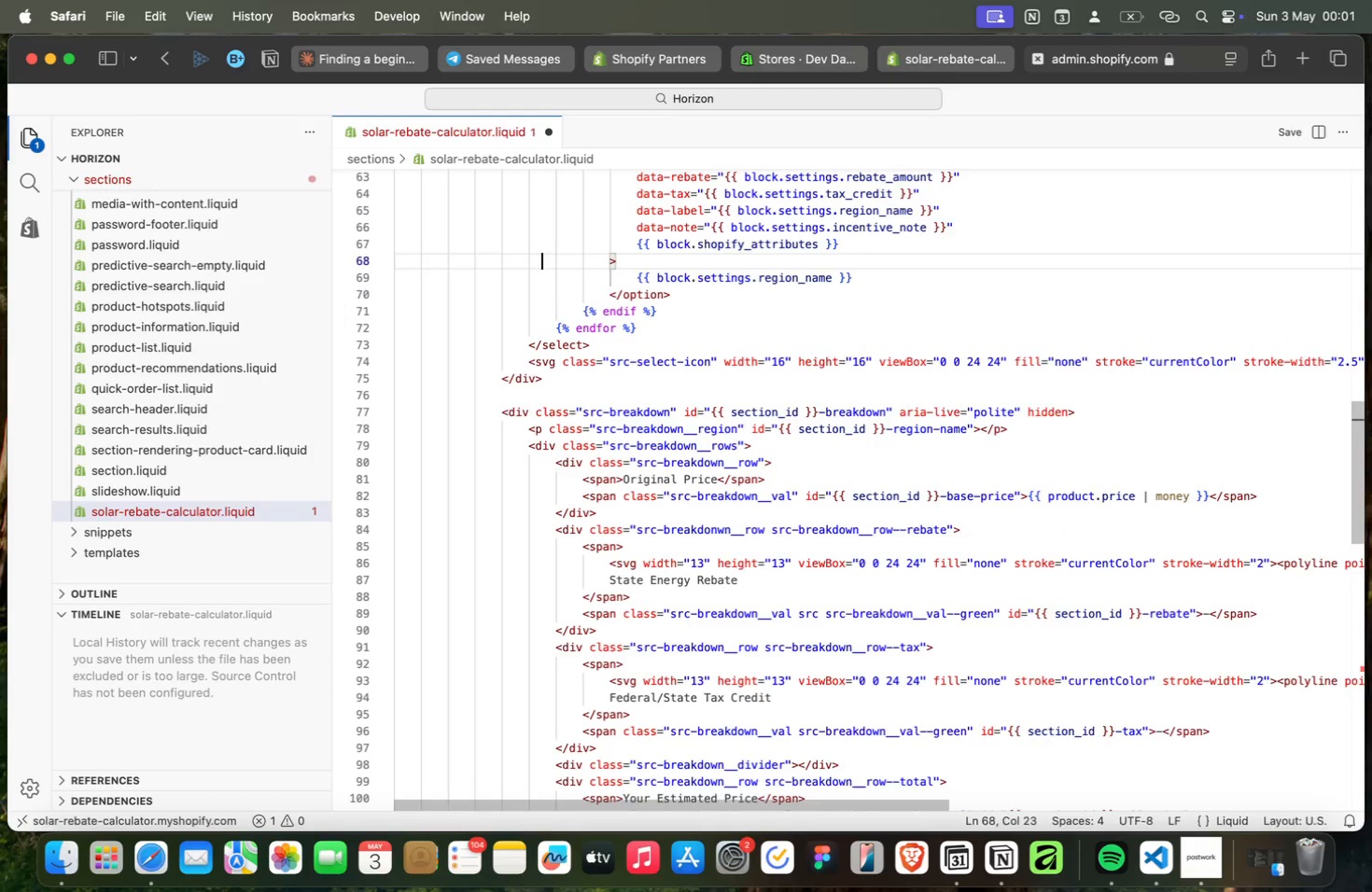 
key(ArrowUp)
 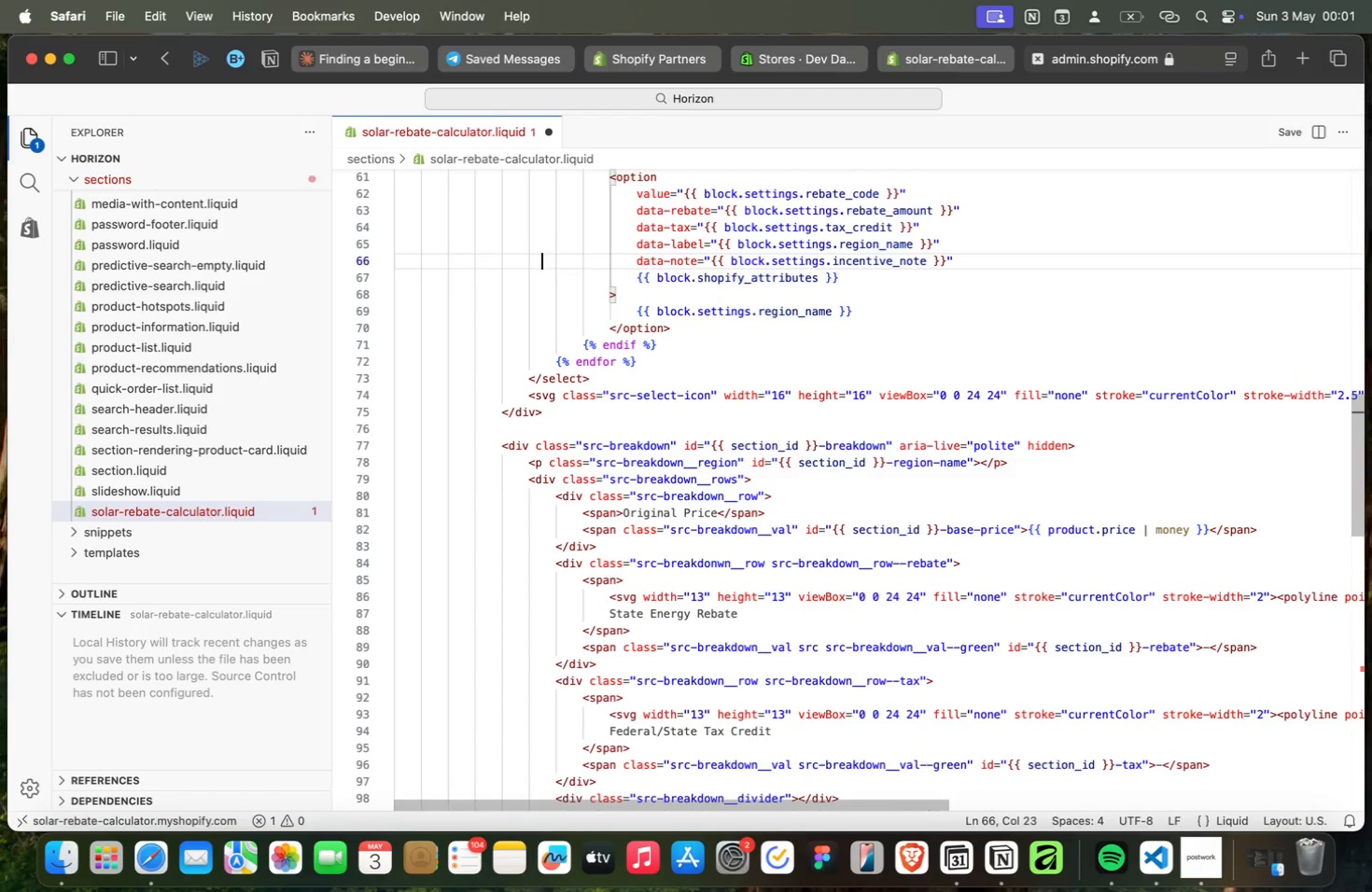 
key(ArrowUp)
 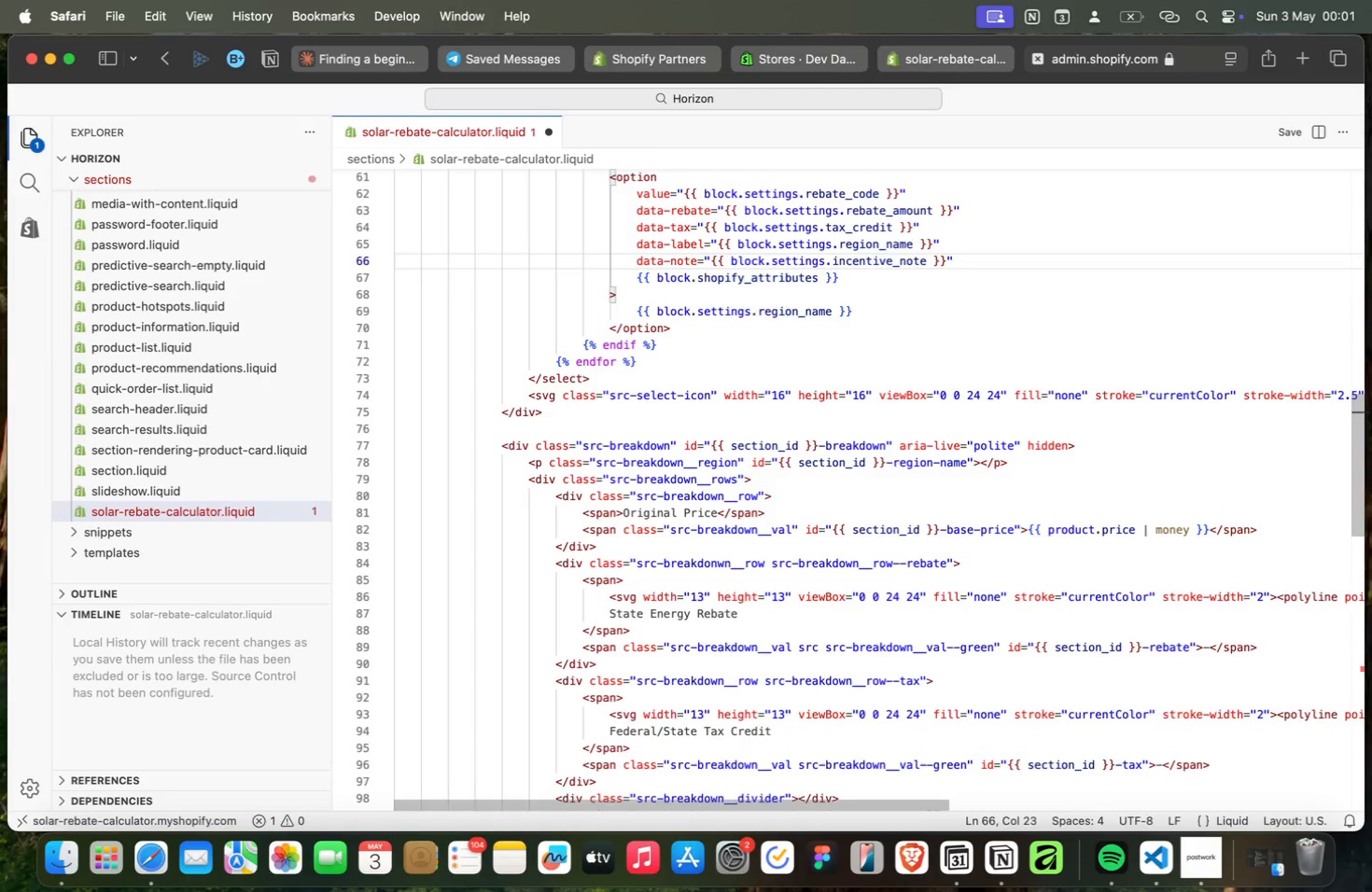 
key(ArrowUp)
 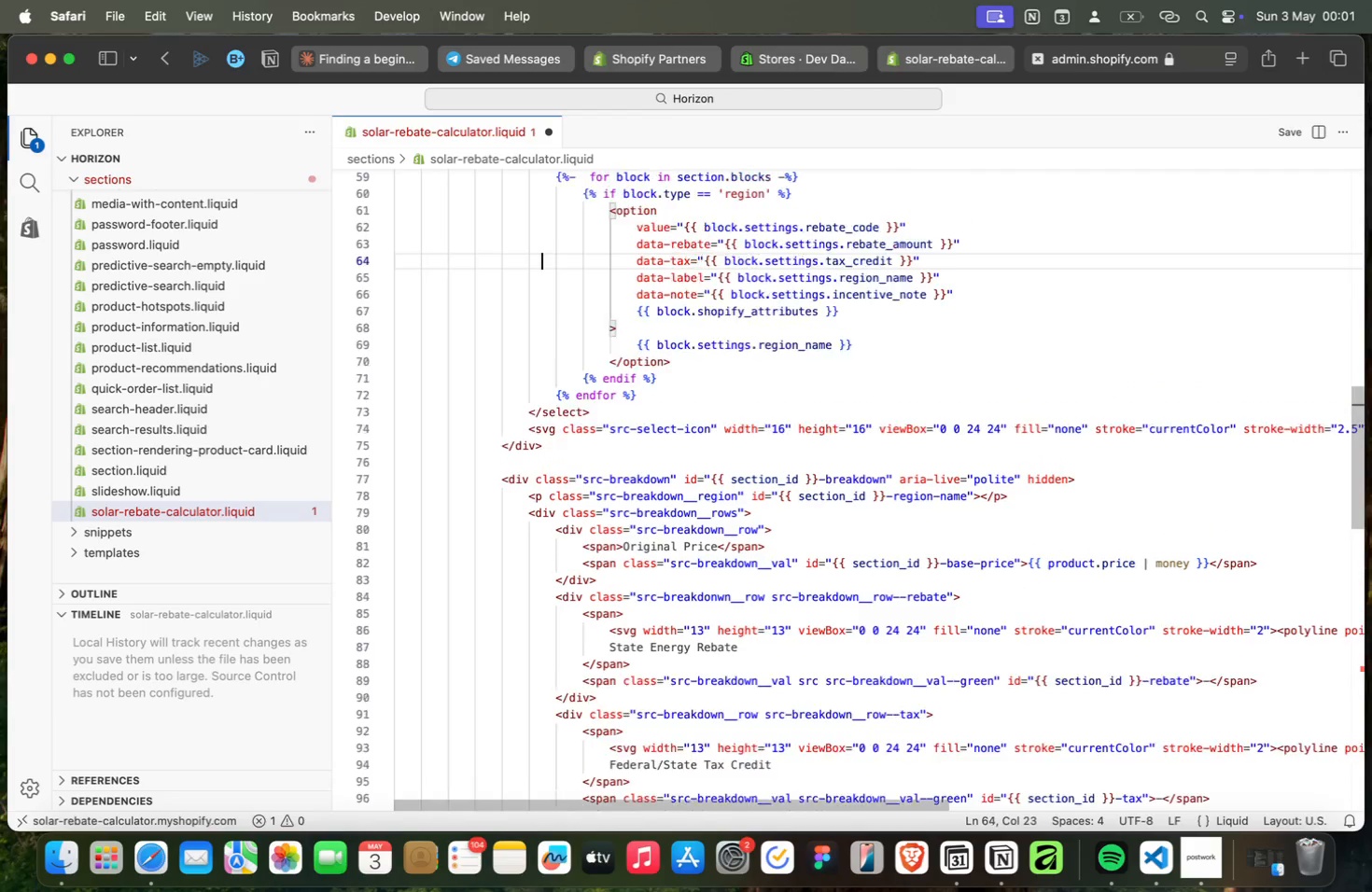 
key(ArrowUp)
 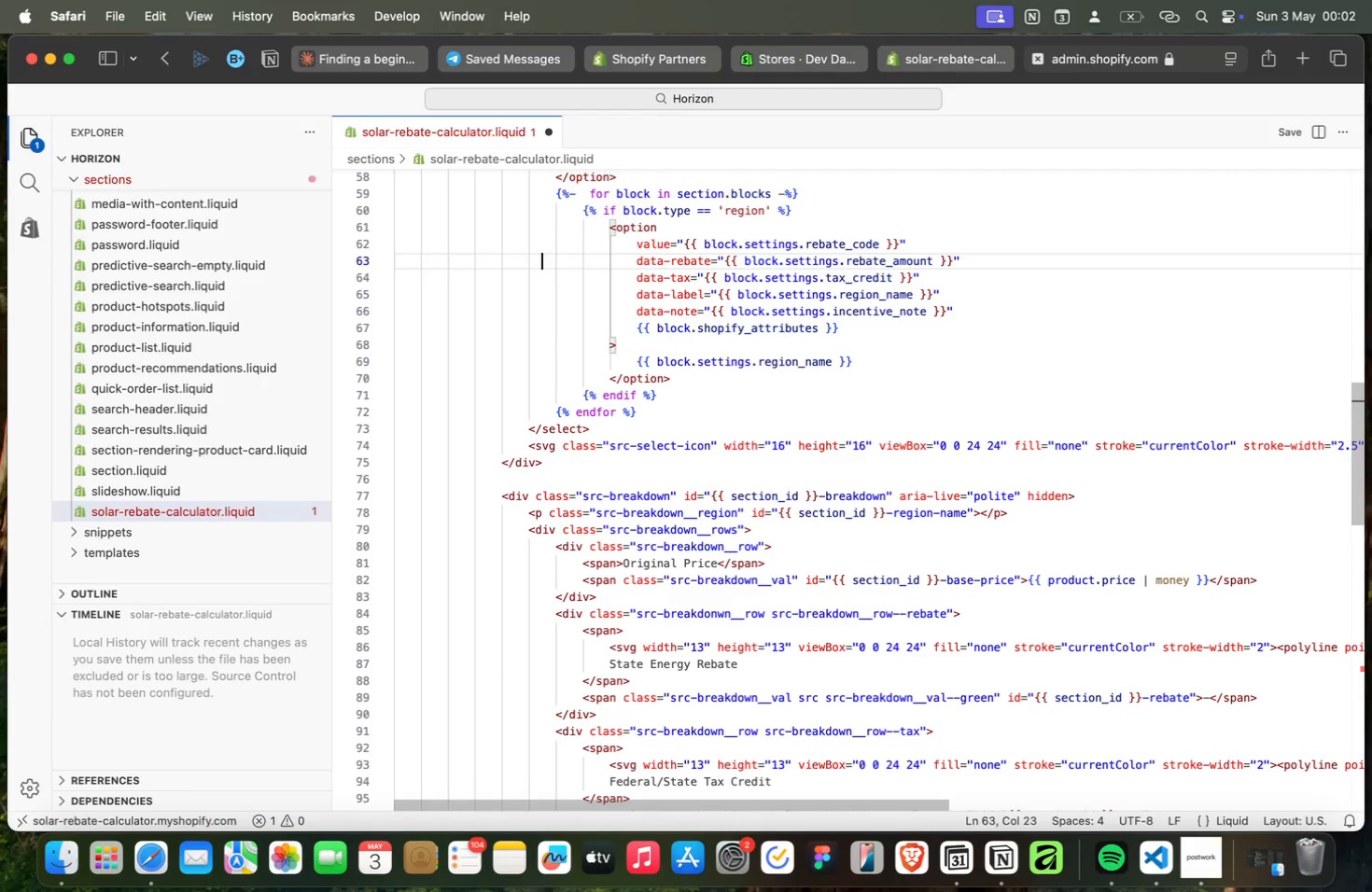 
key(ArrowUp)
 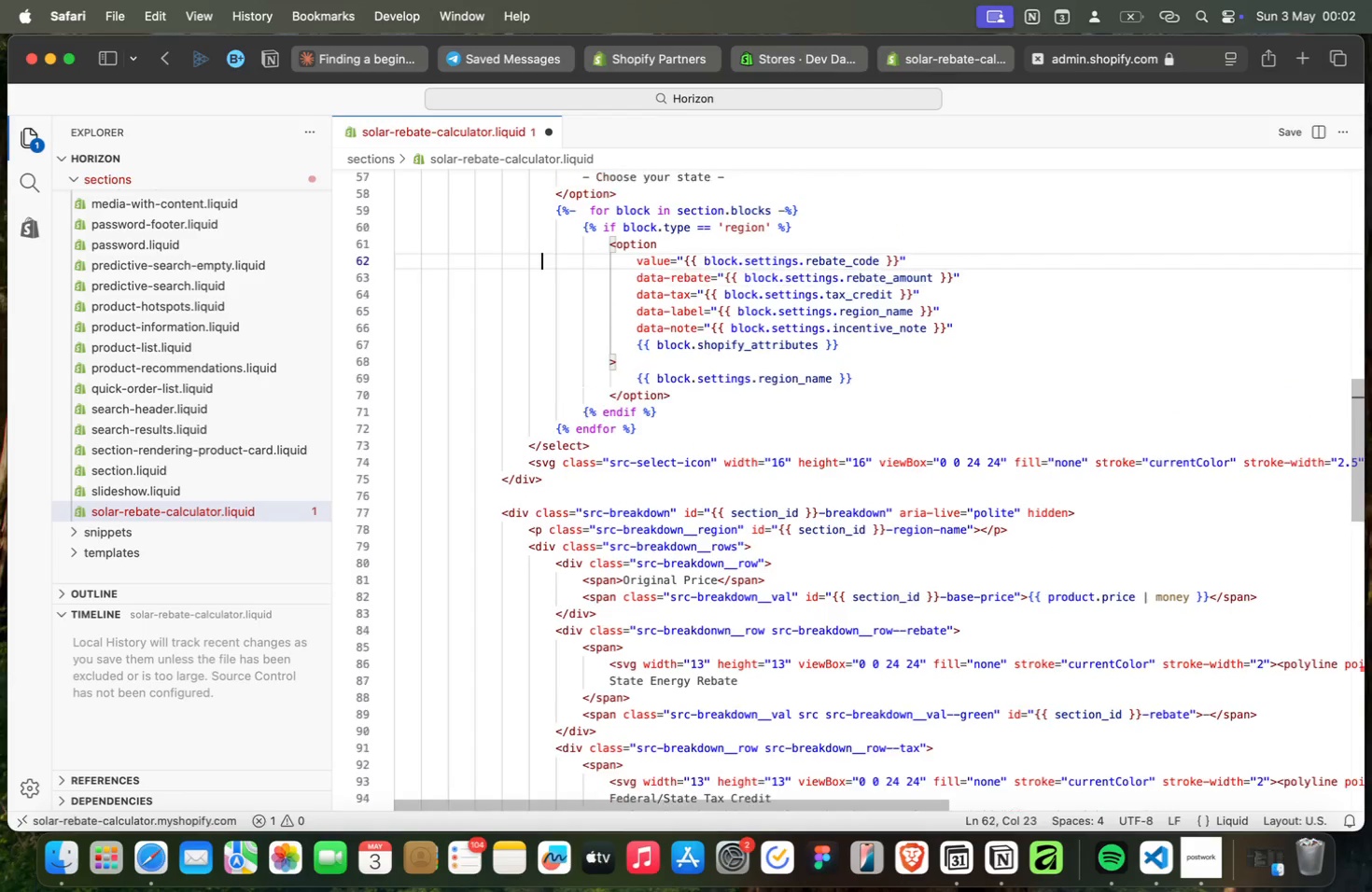 
key(ArrowUp)
 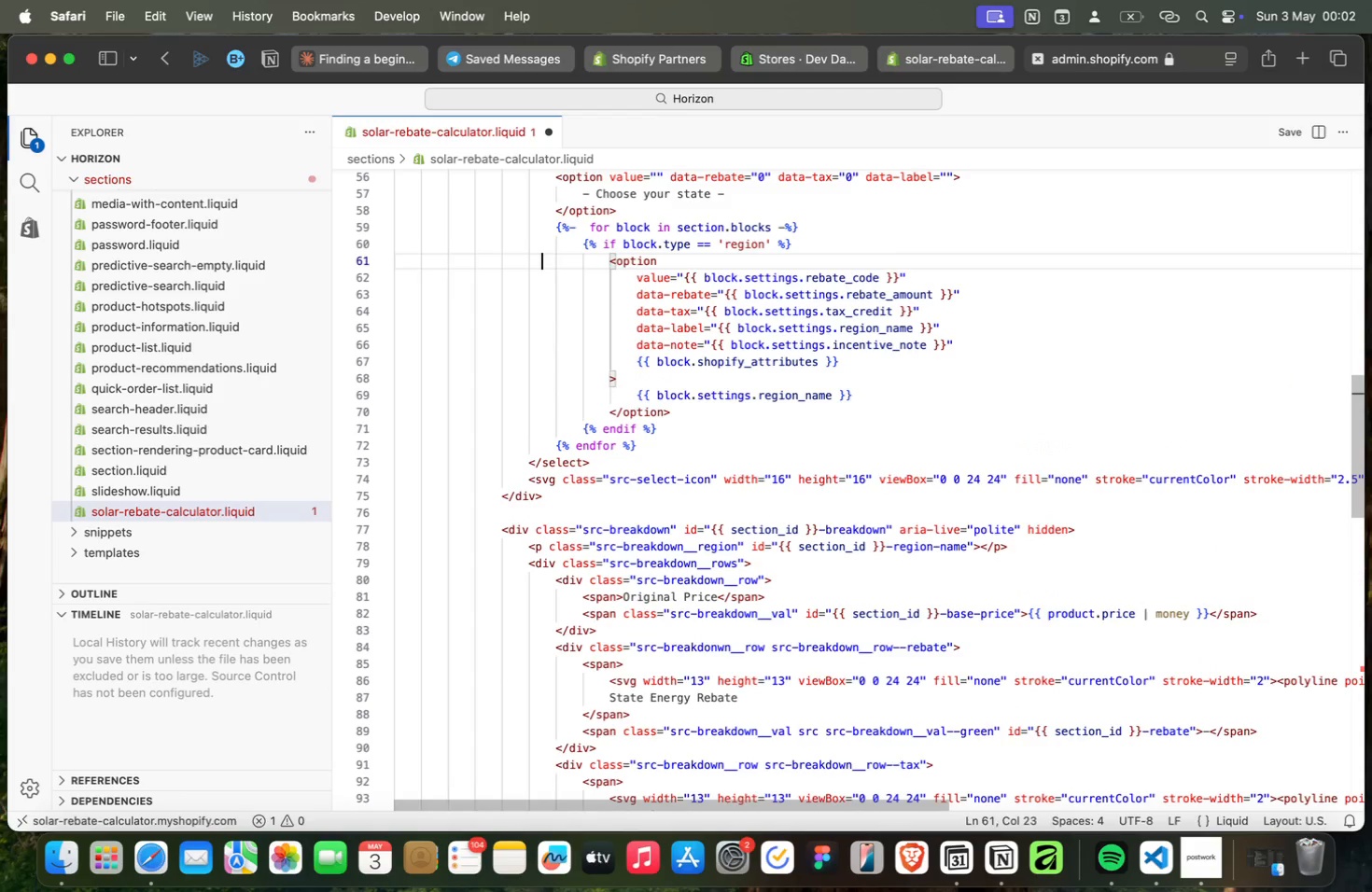 
key(ArrowUp)
 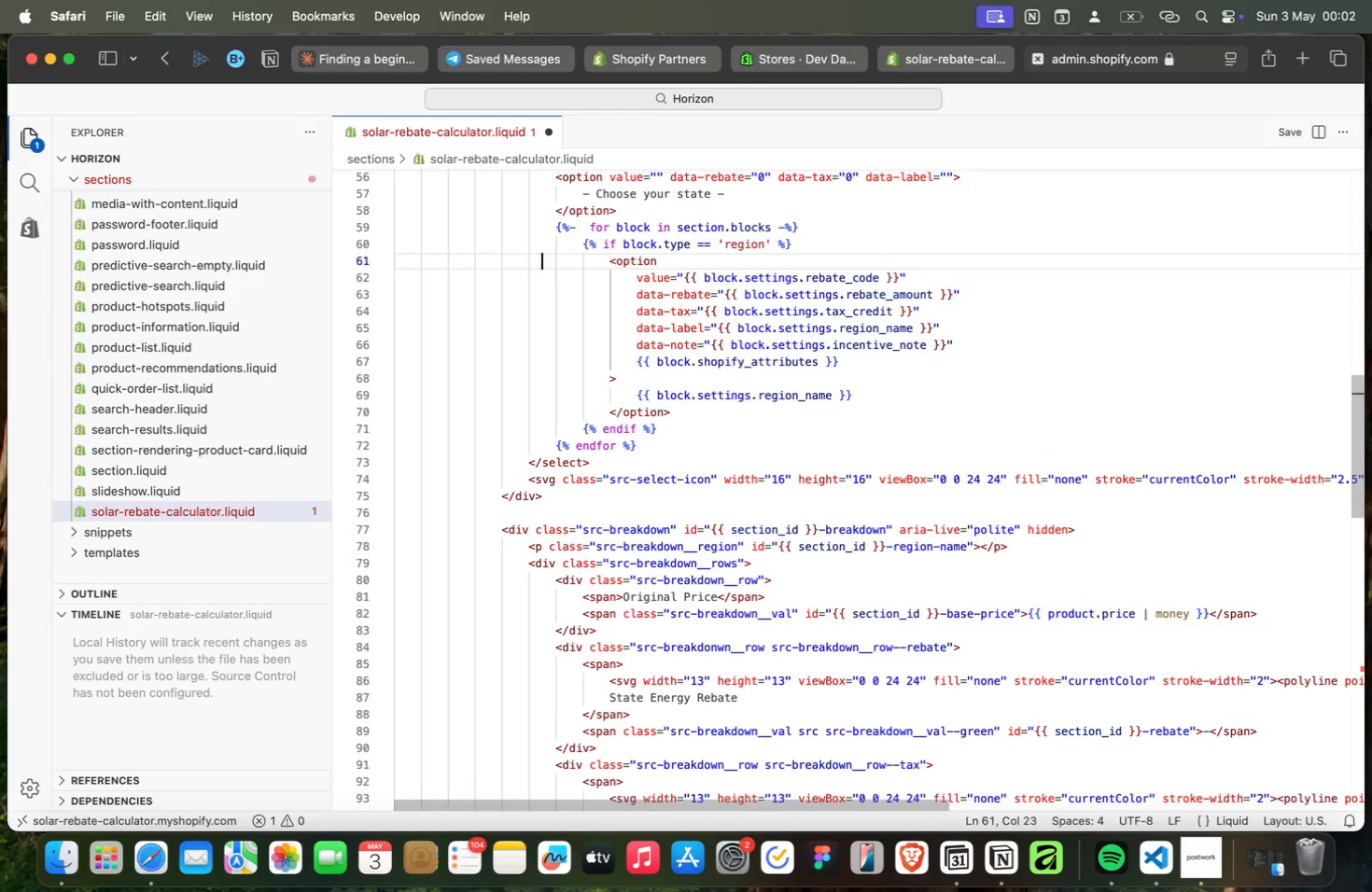 
key(ArrowUp)
 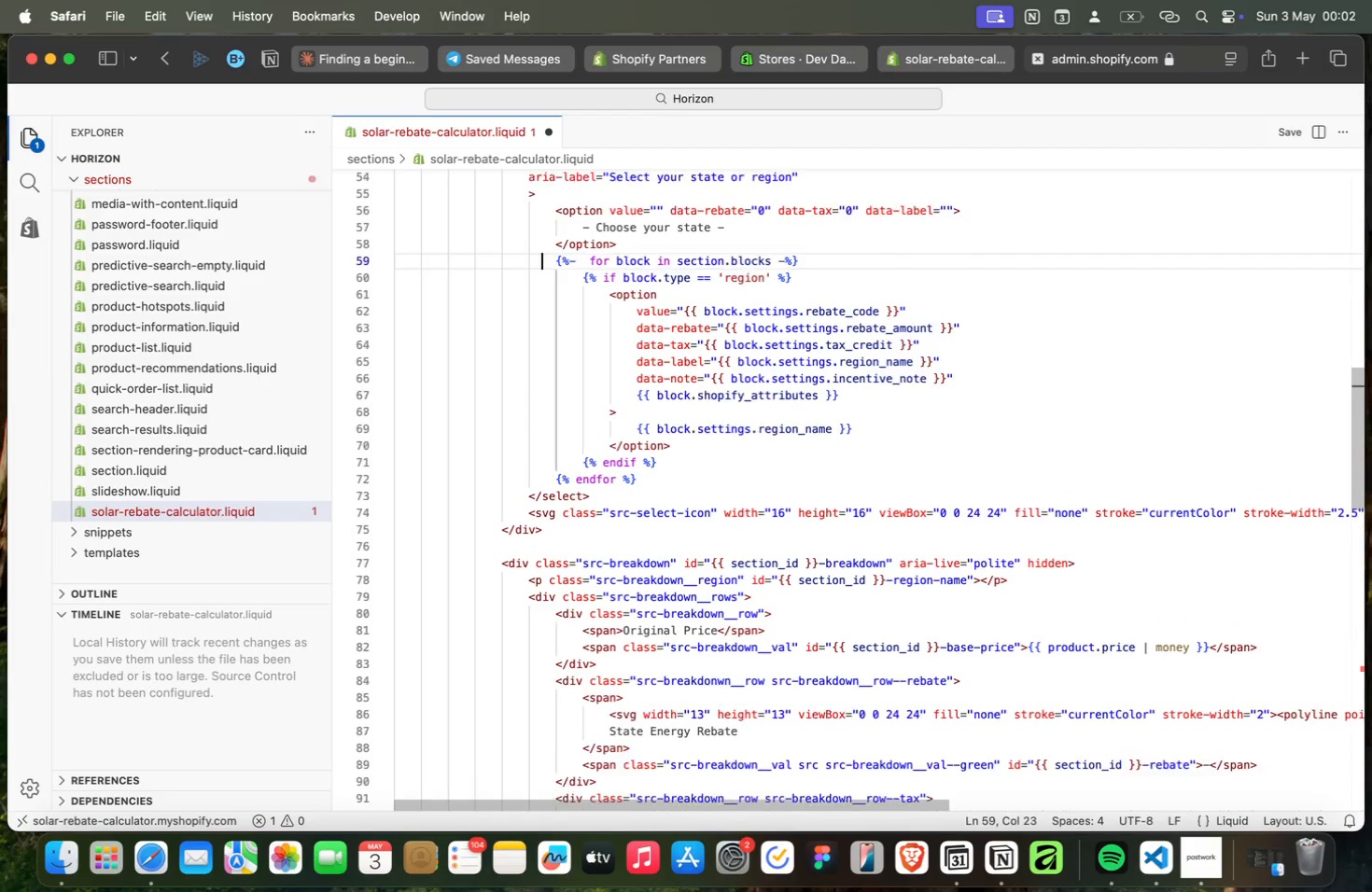 
key(ArrowUp)
 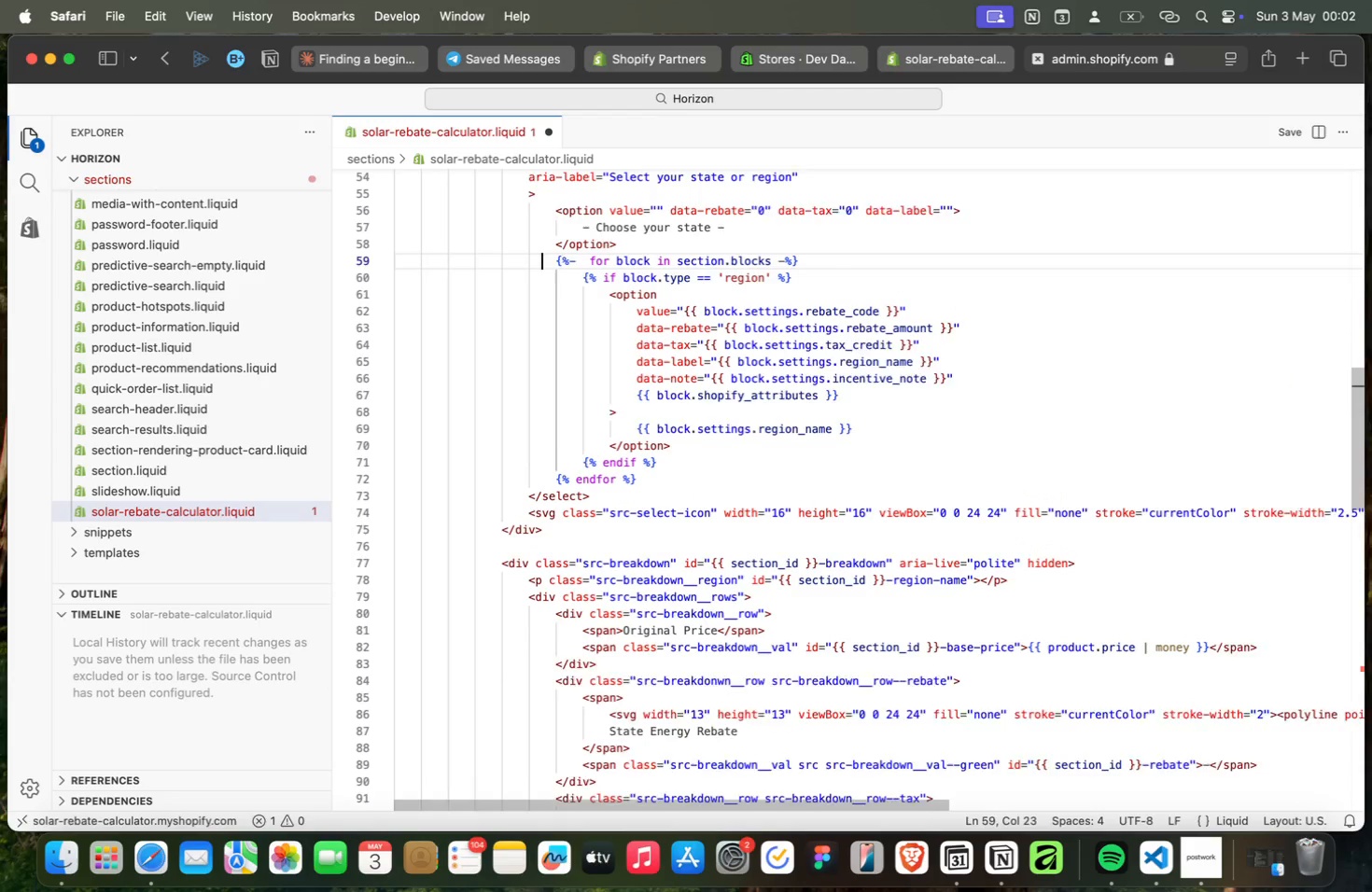 
key(ArrowUp)
 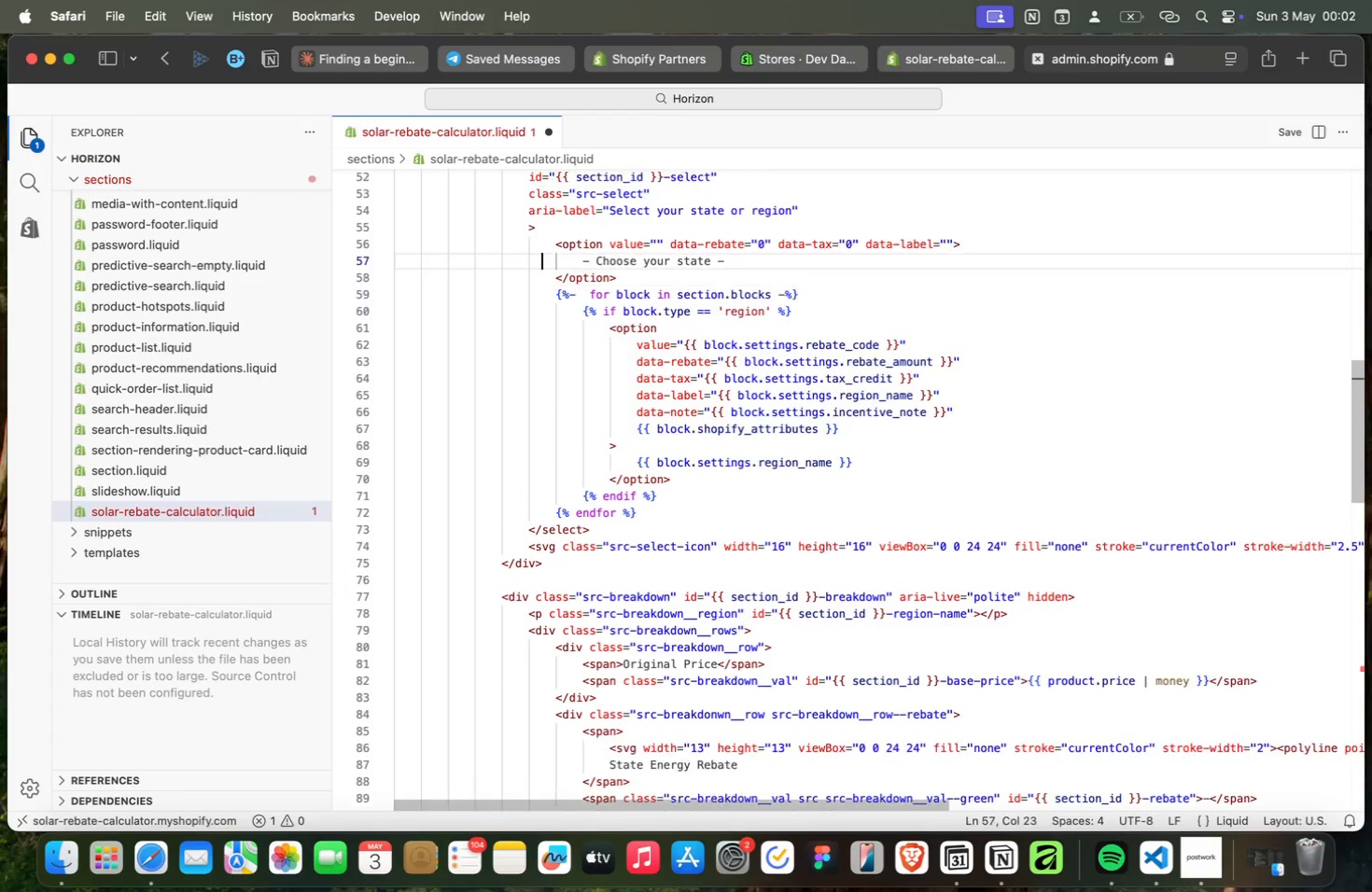 
key(ArrowUp)
 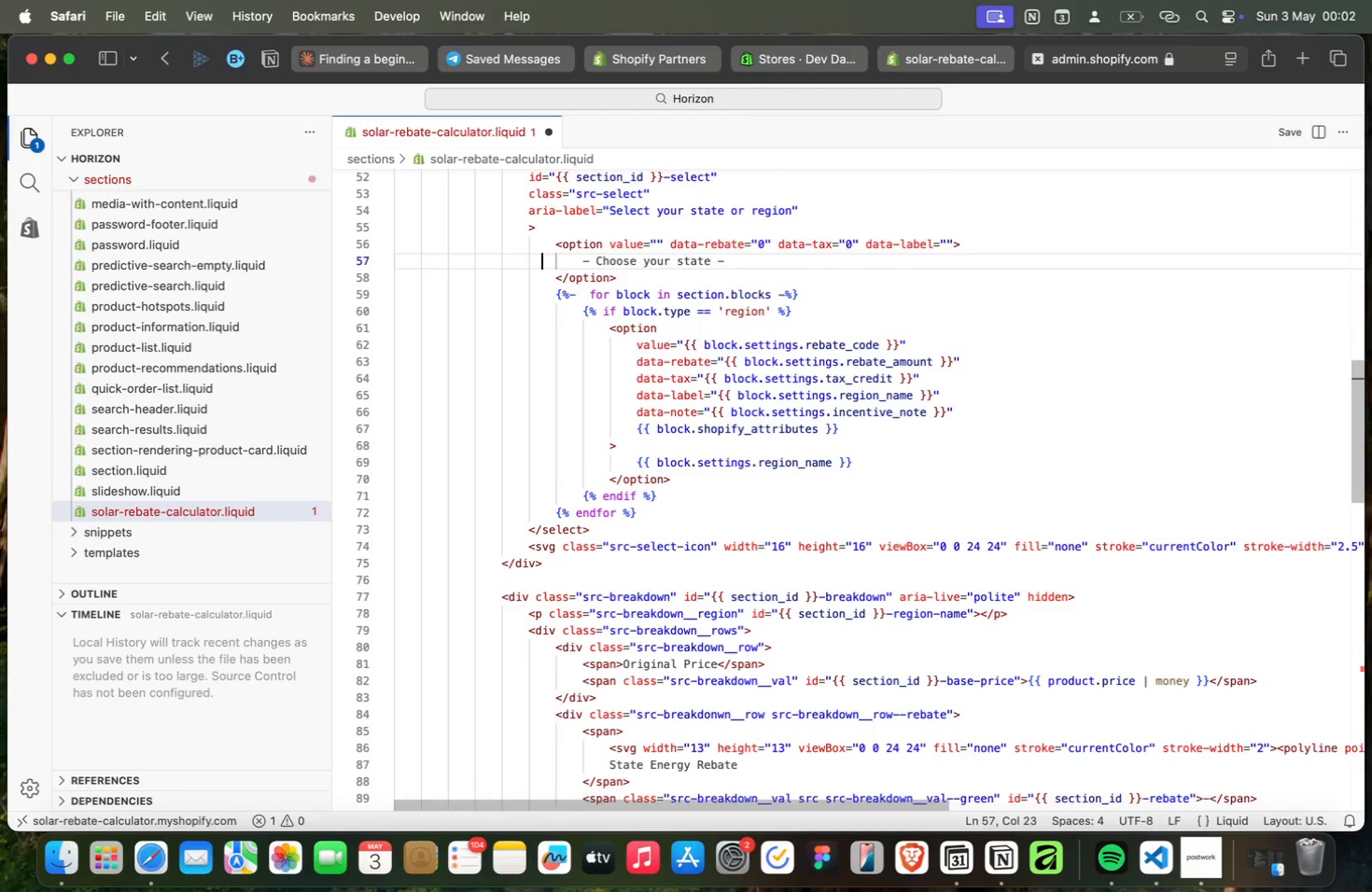 
key(ArrowUp)
 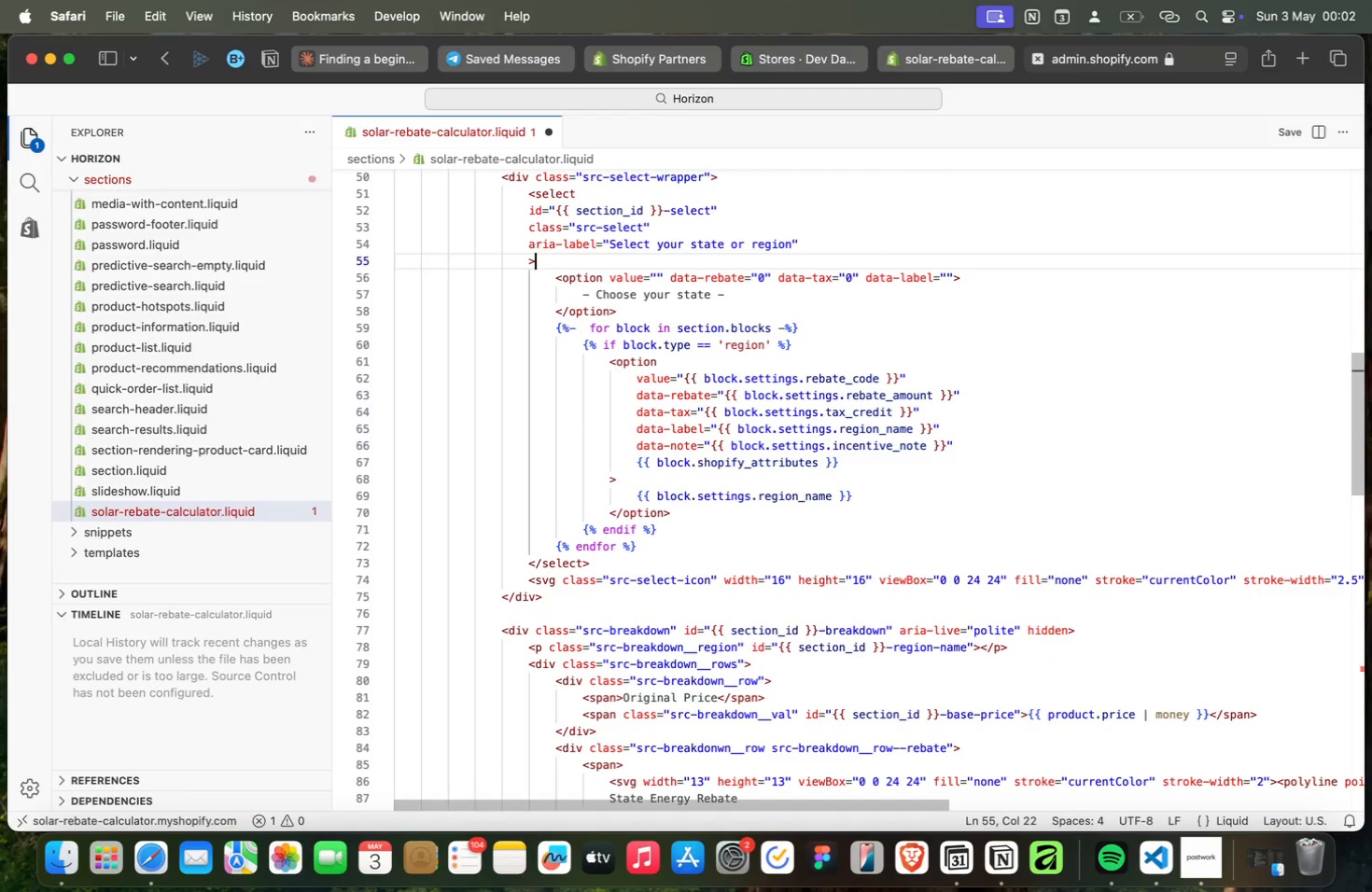 
key(ArrowUp)
 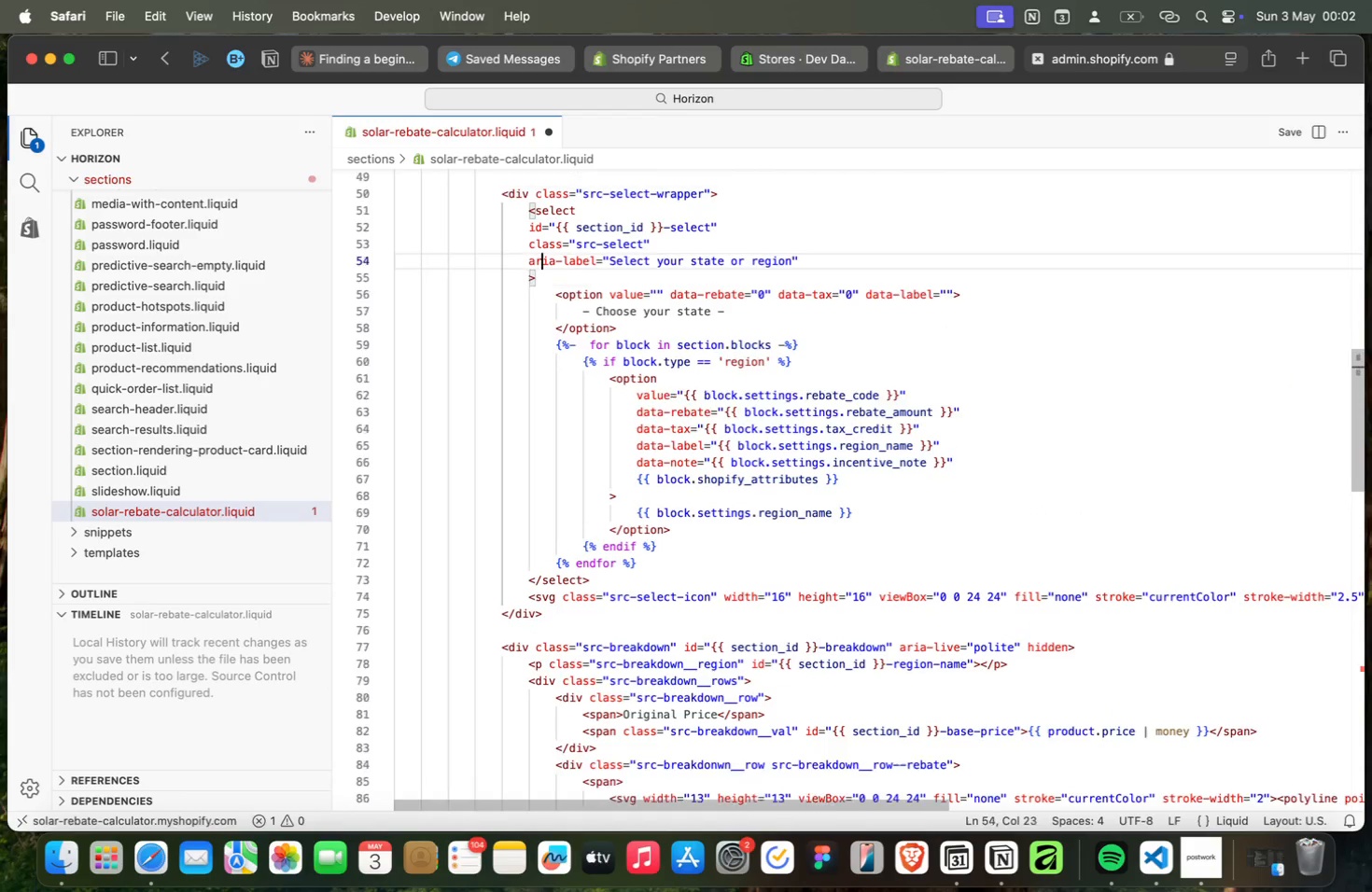 
key(ArrowUp)
 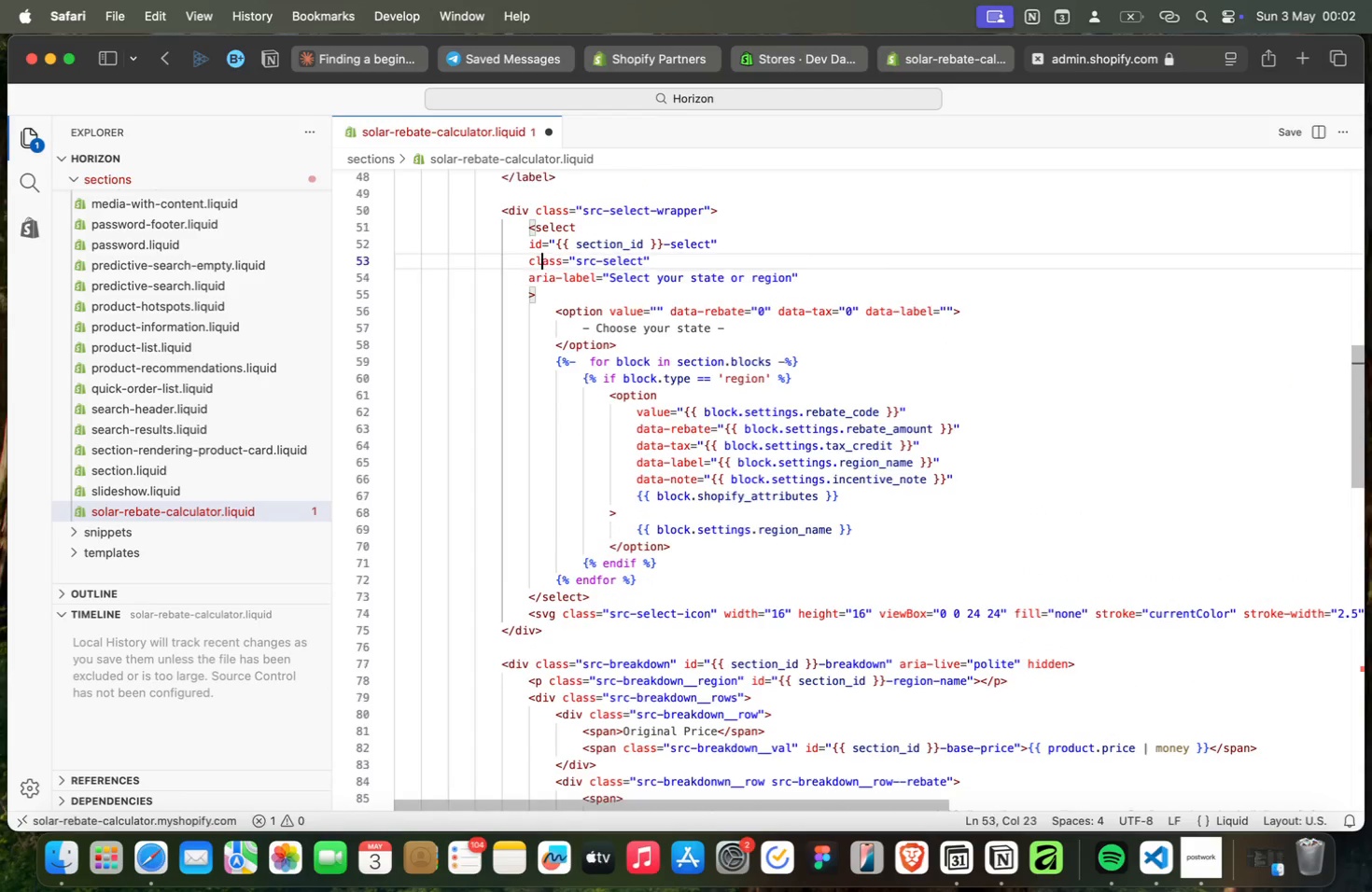 
key(ArrowUp)
 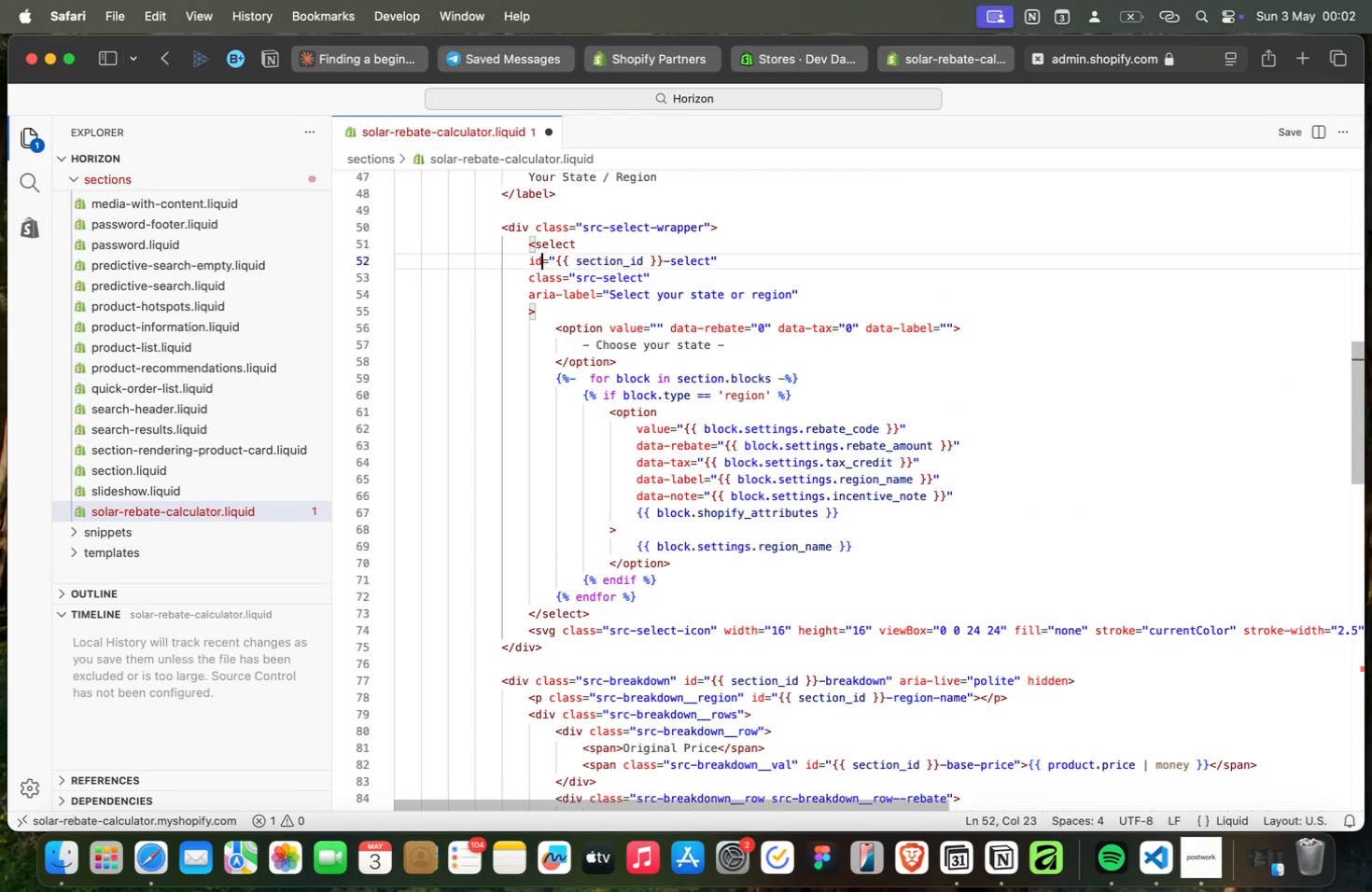 
key(ArrowUp)
 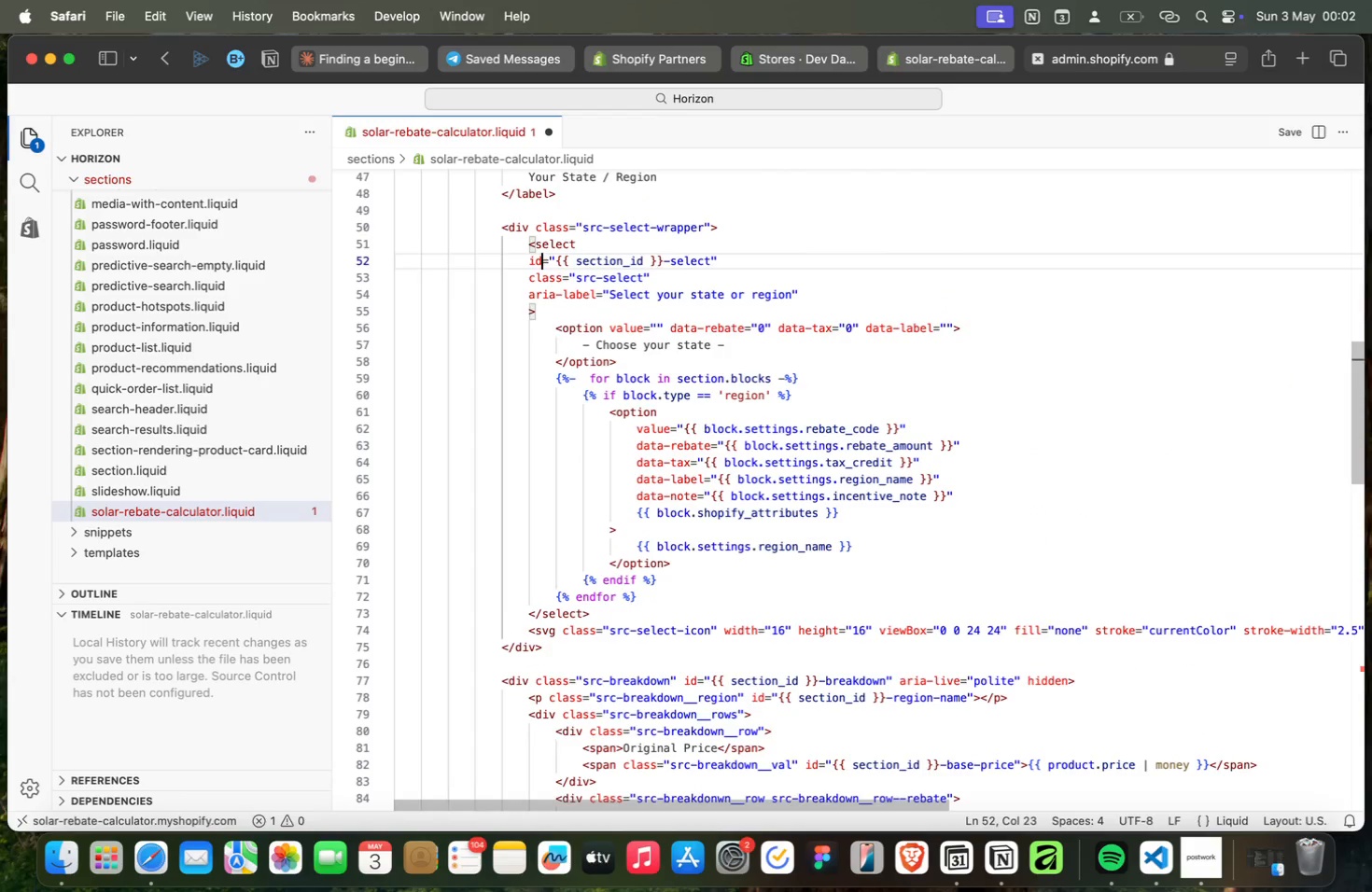 
key(ArrowUp)
 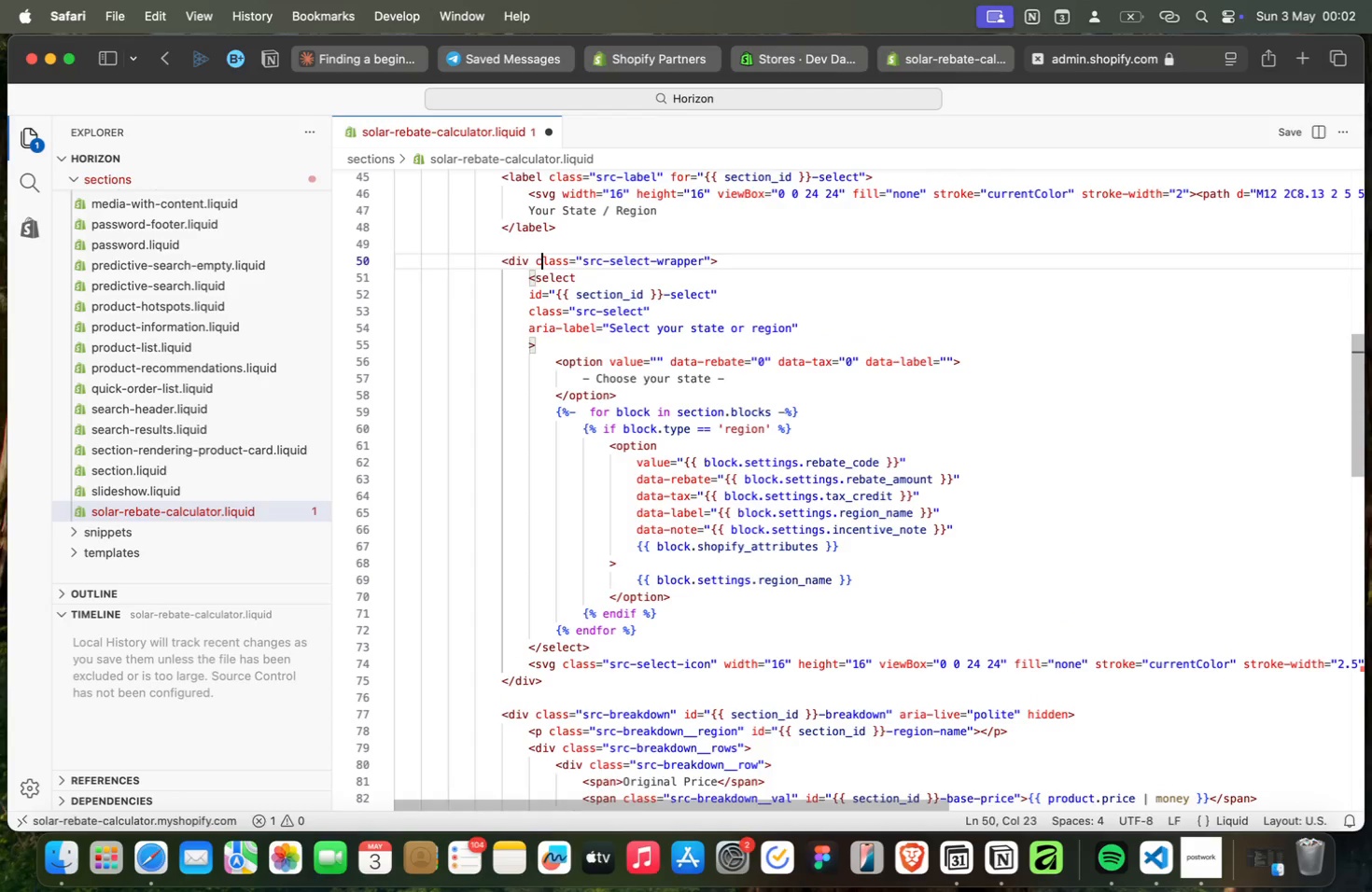 
key(ArrowUp)
 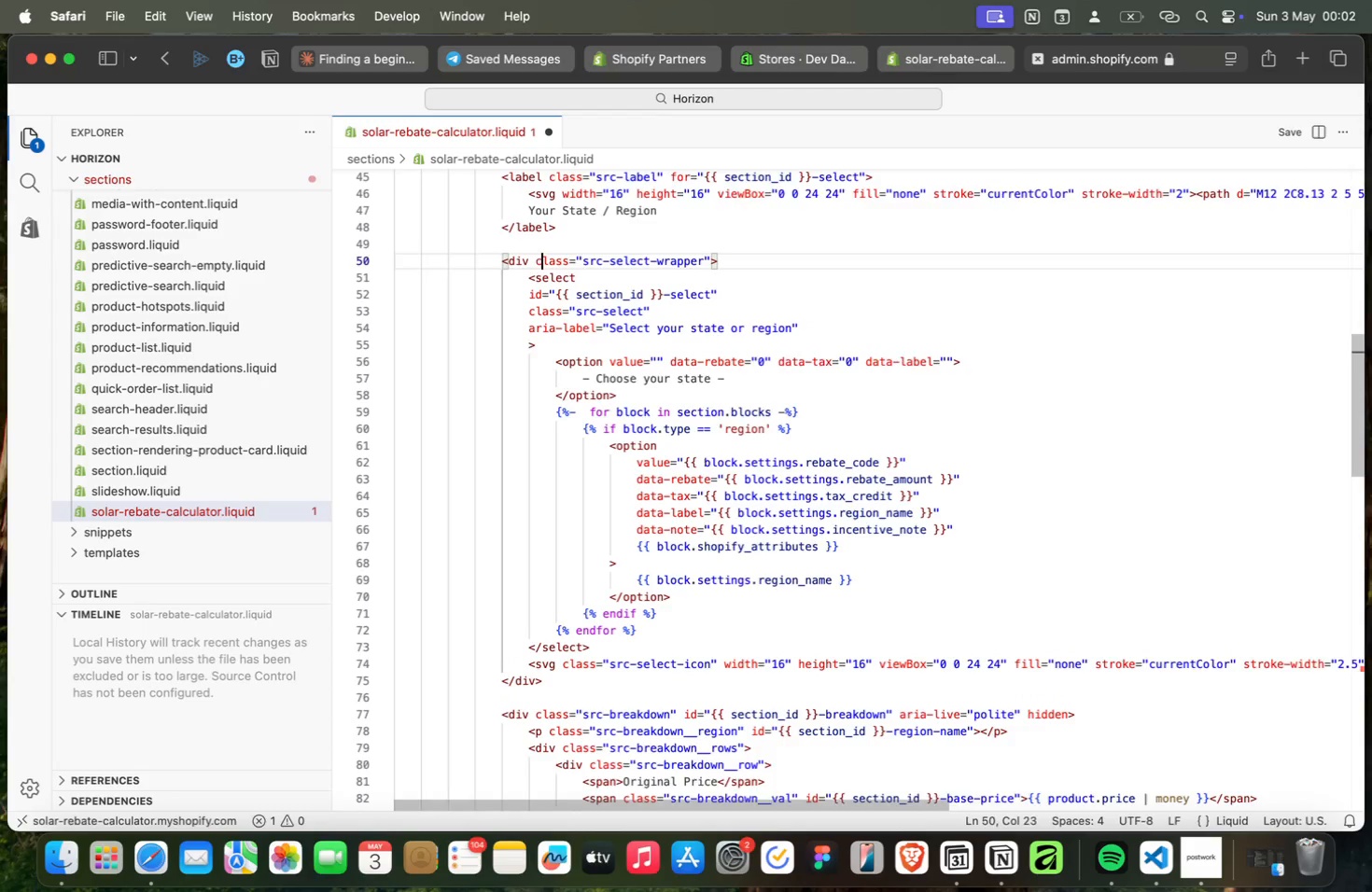 
key(ArrowUp)
 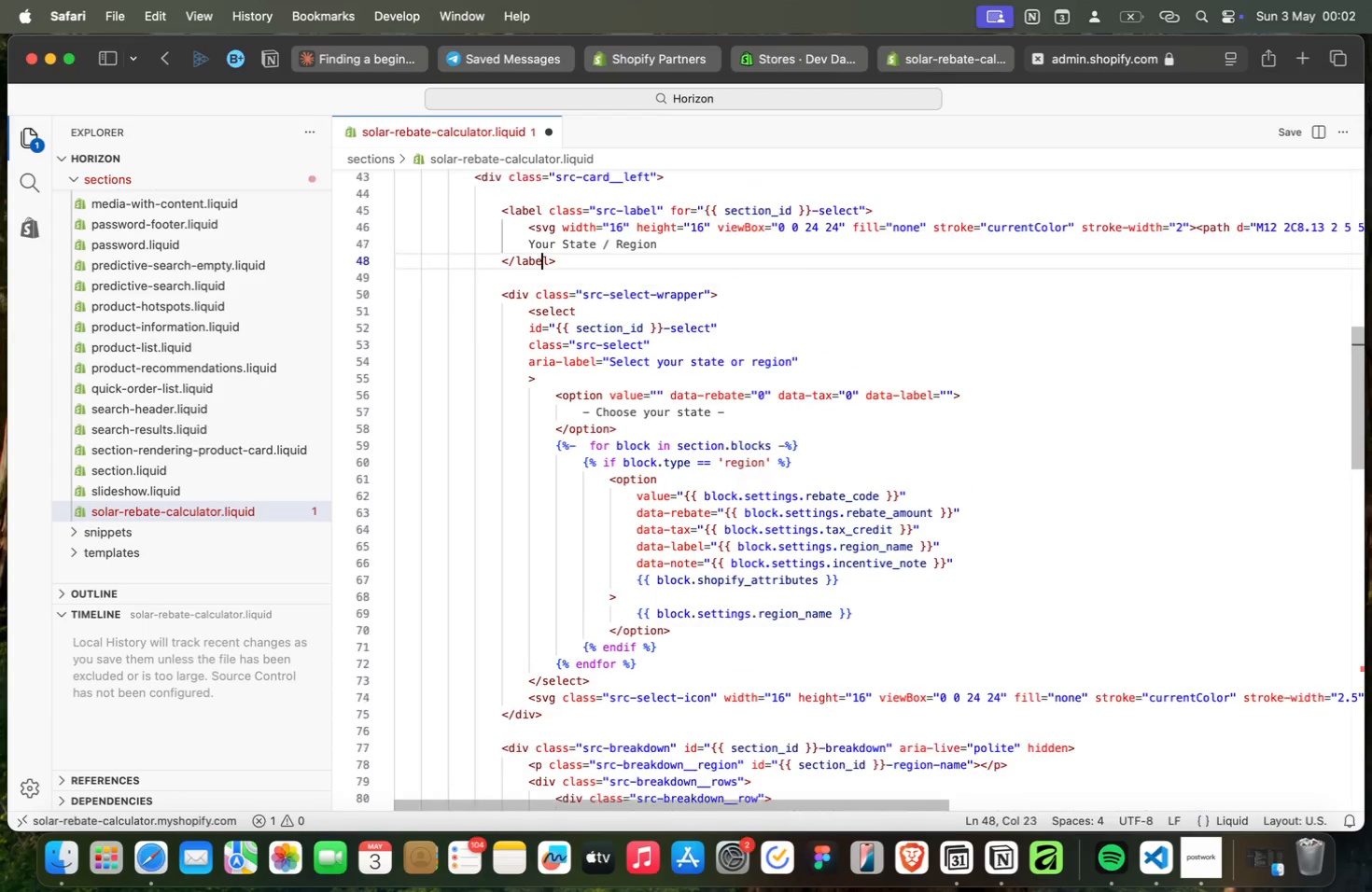 
key(ArrowUp)
 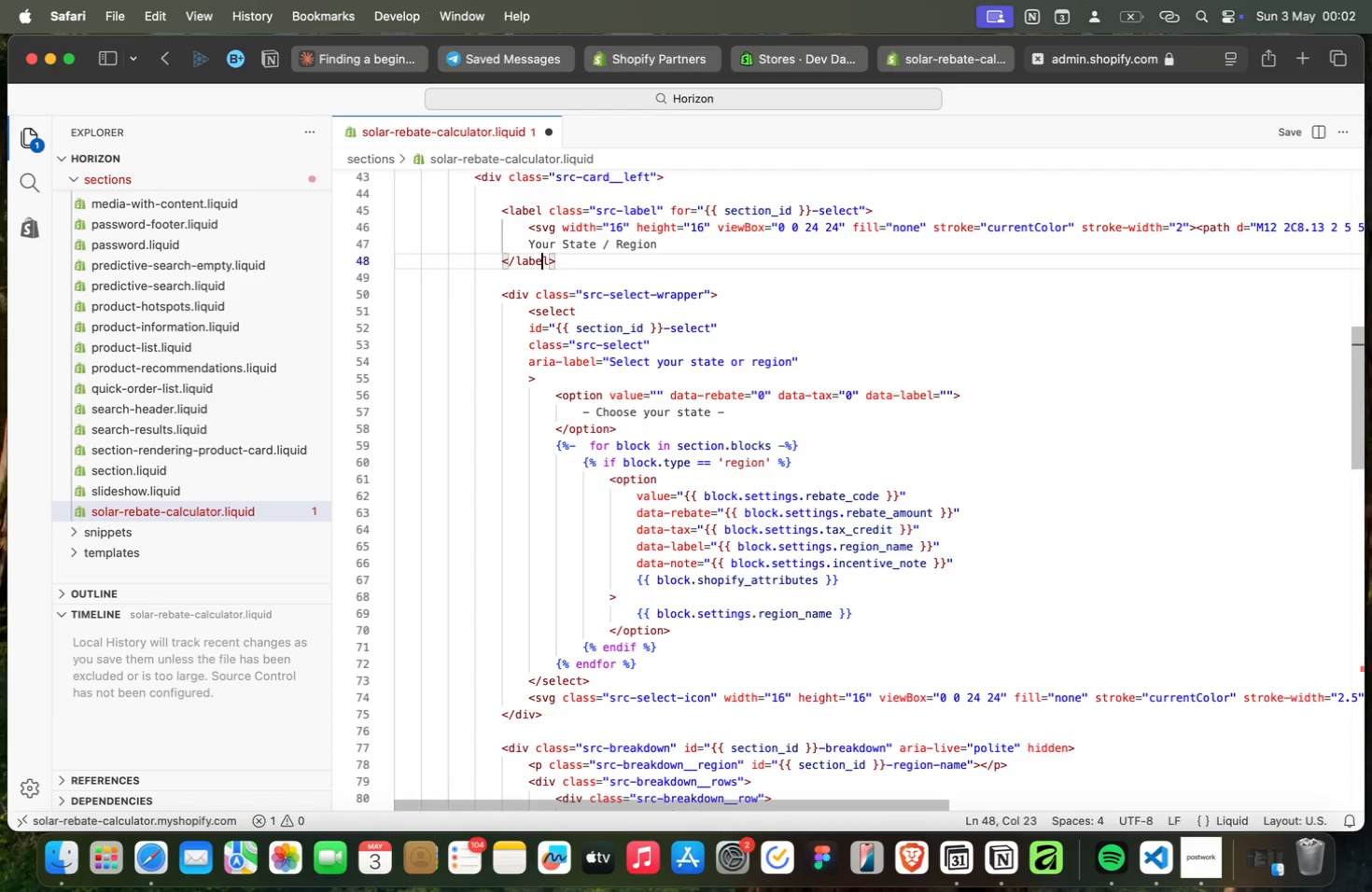 
key(ArrowUp)
 